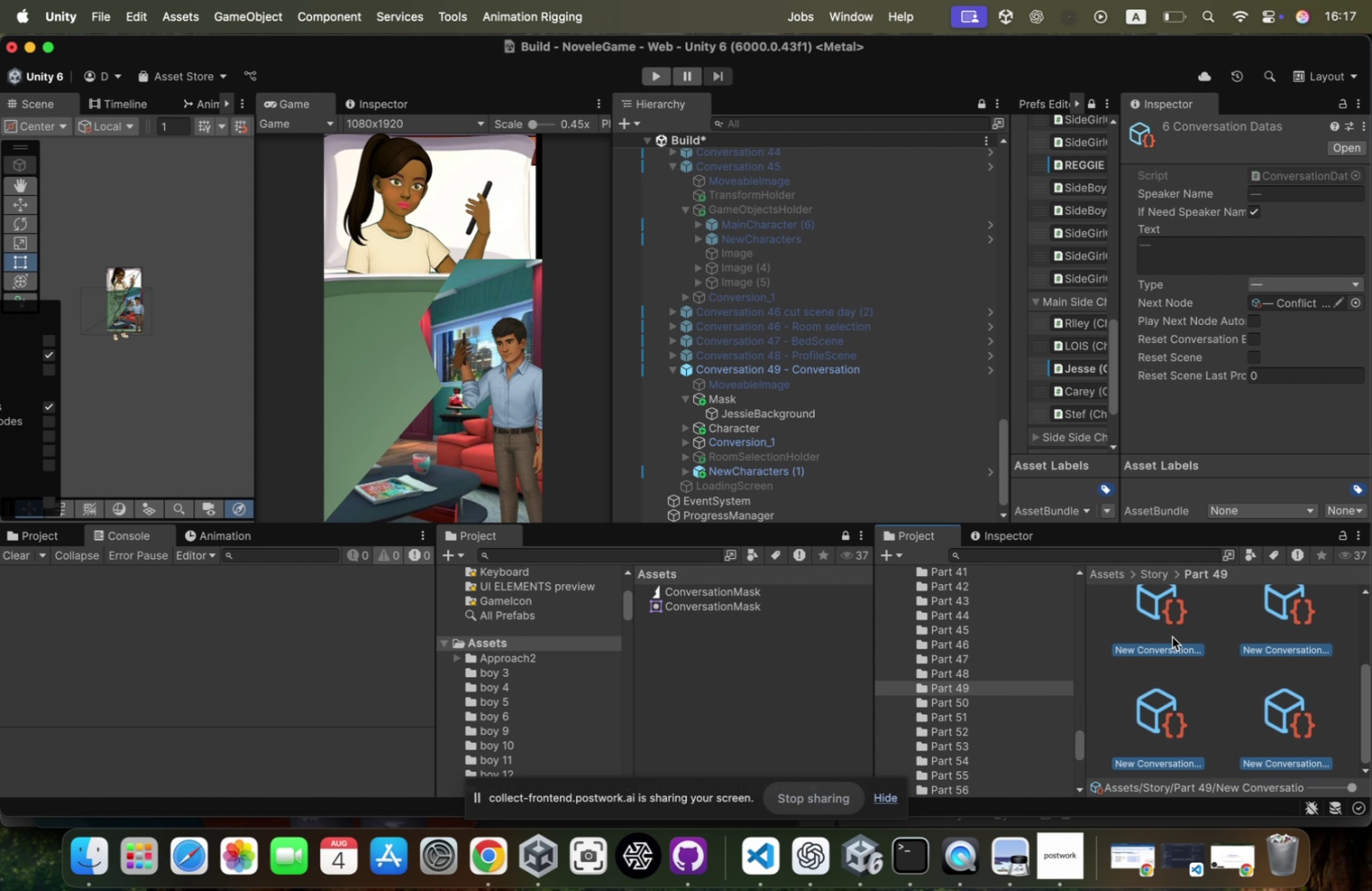 
scroll: coordinate [1181, 643], scroll_direction: up, amount: 88.0
 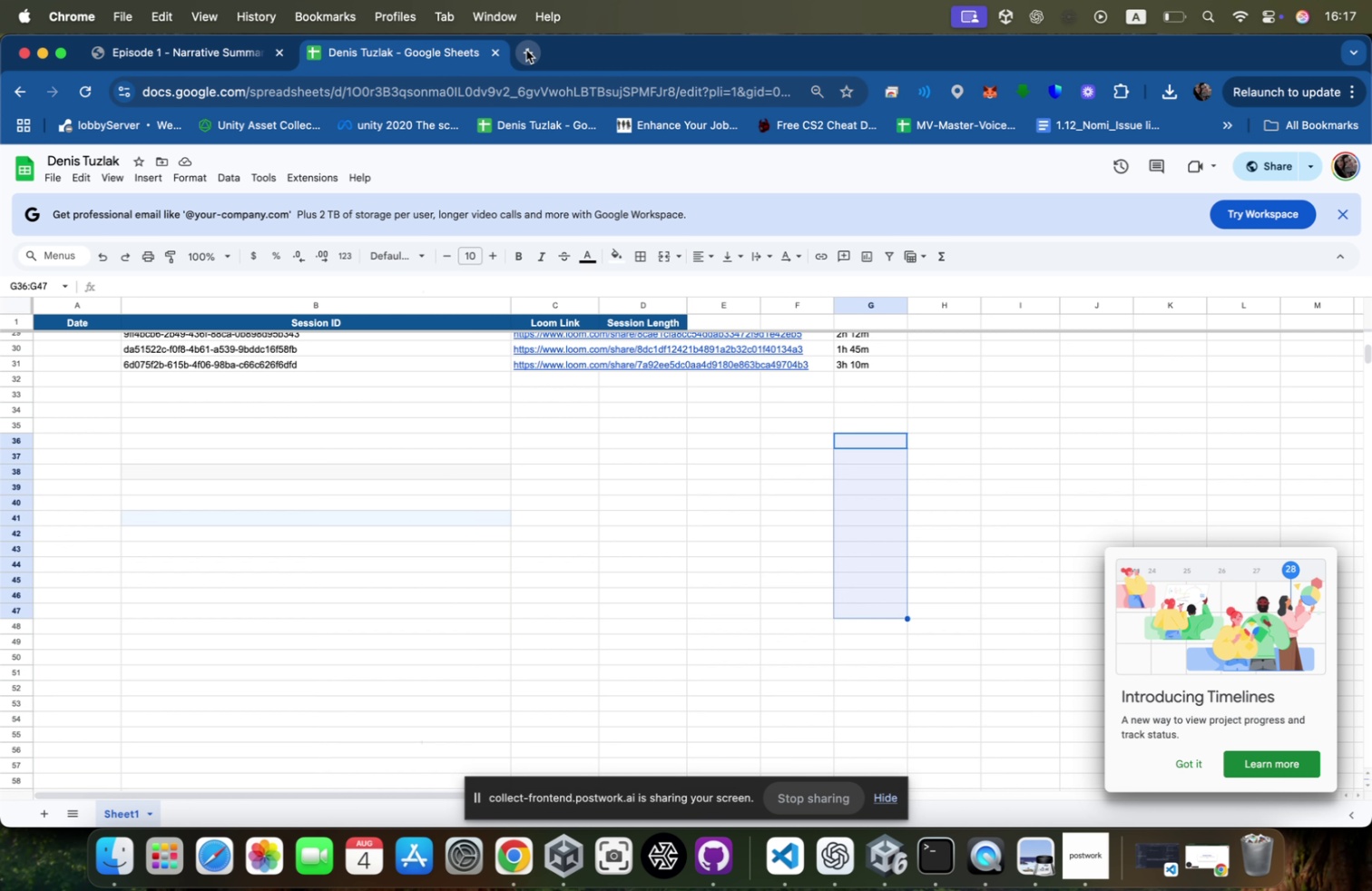 
wait(16.64)
 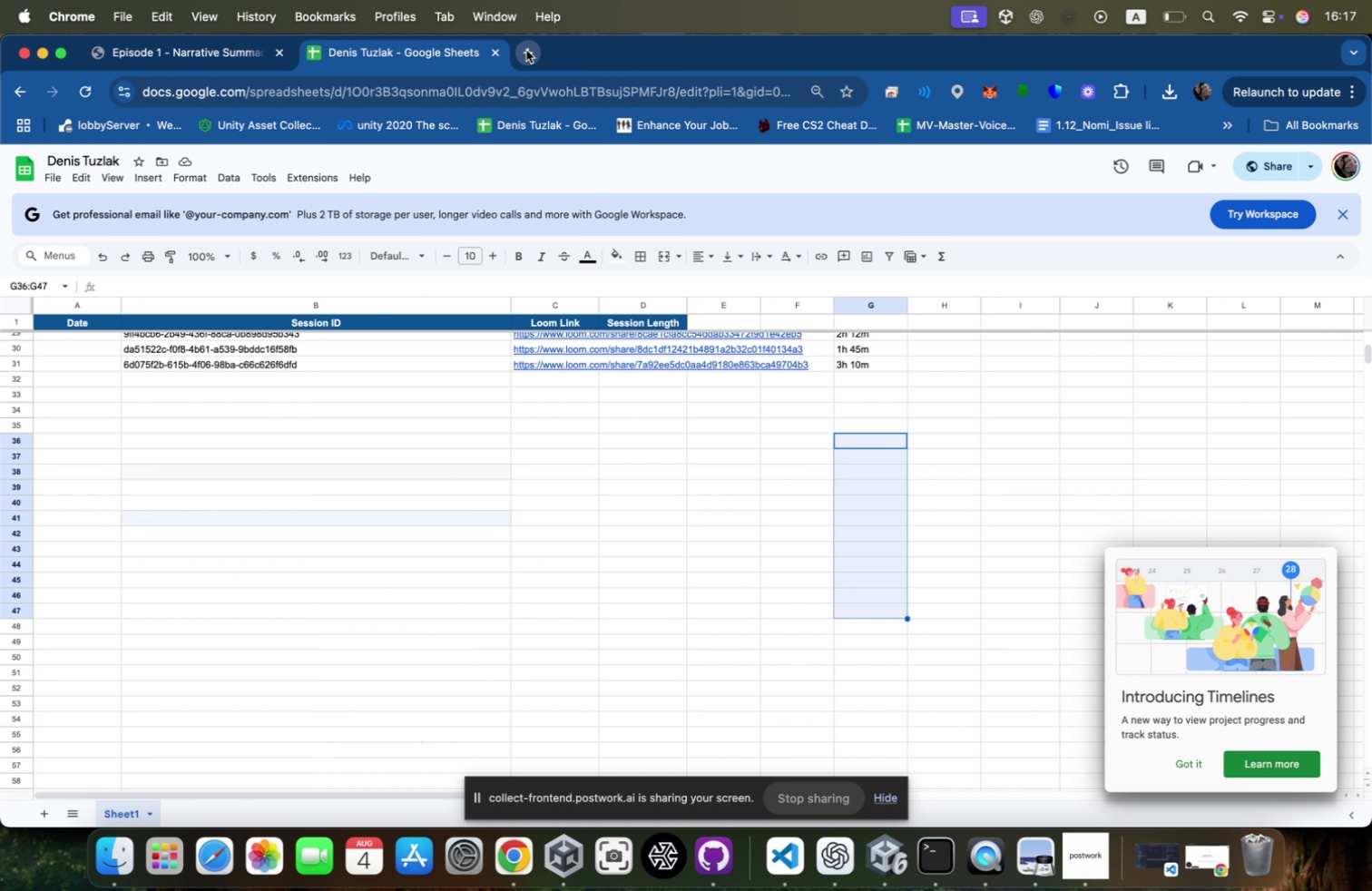 
right_click([492, 851])
 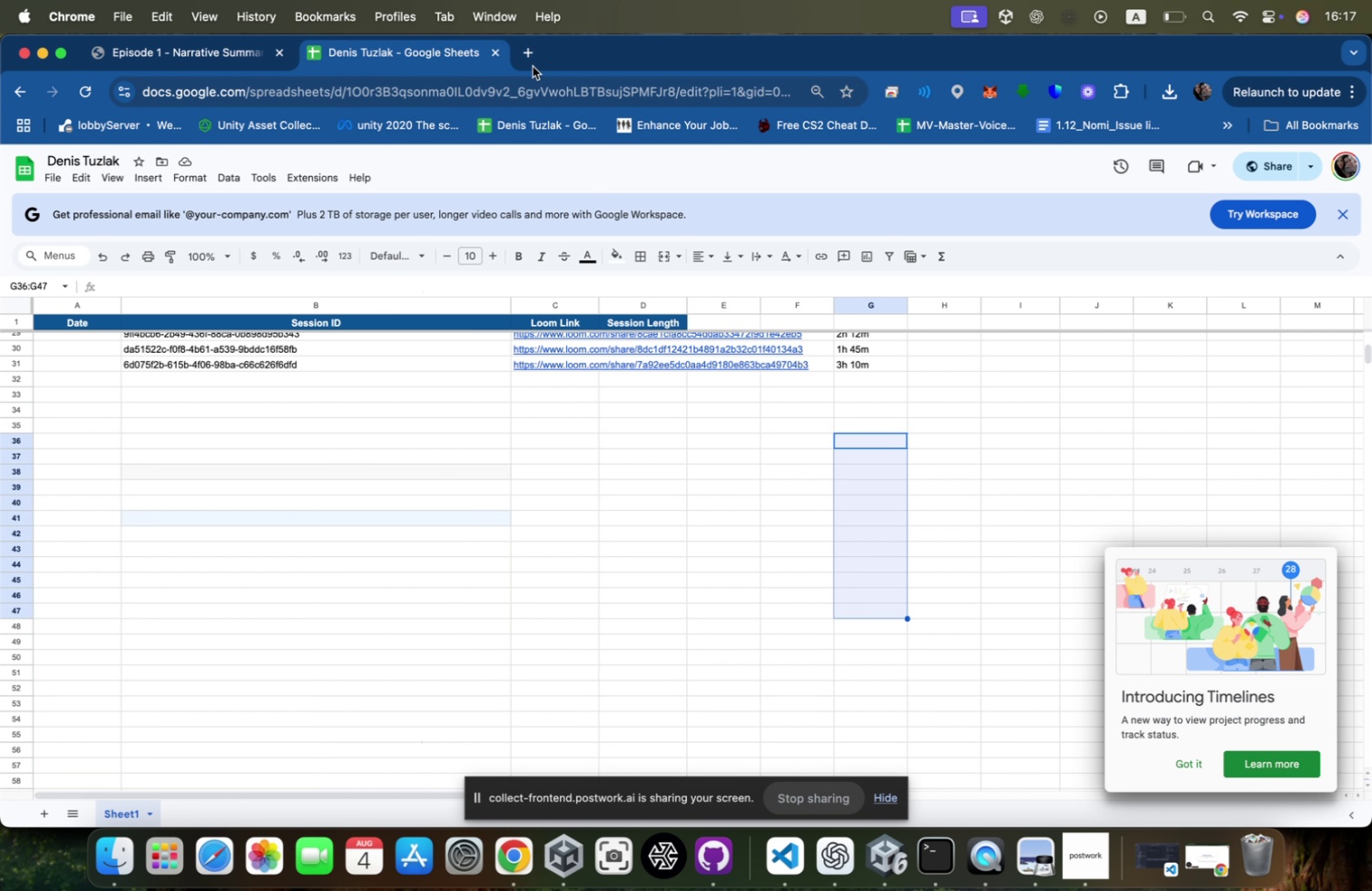 
wait(10.6)
 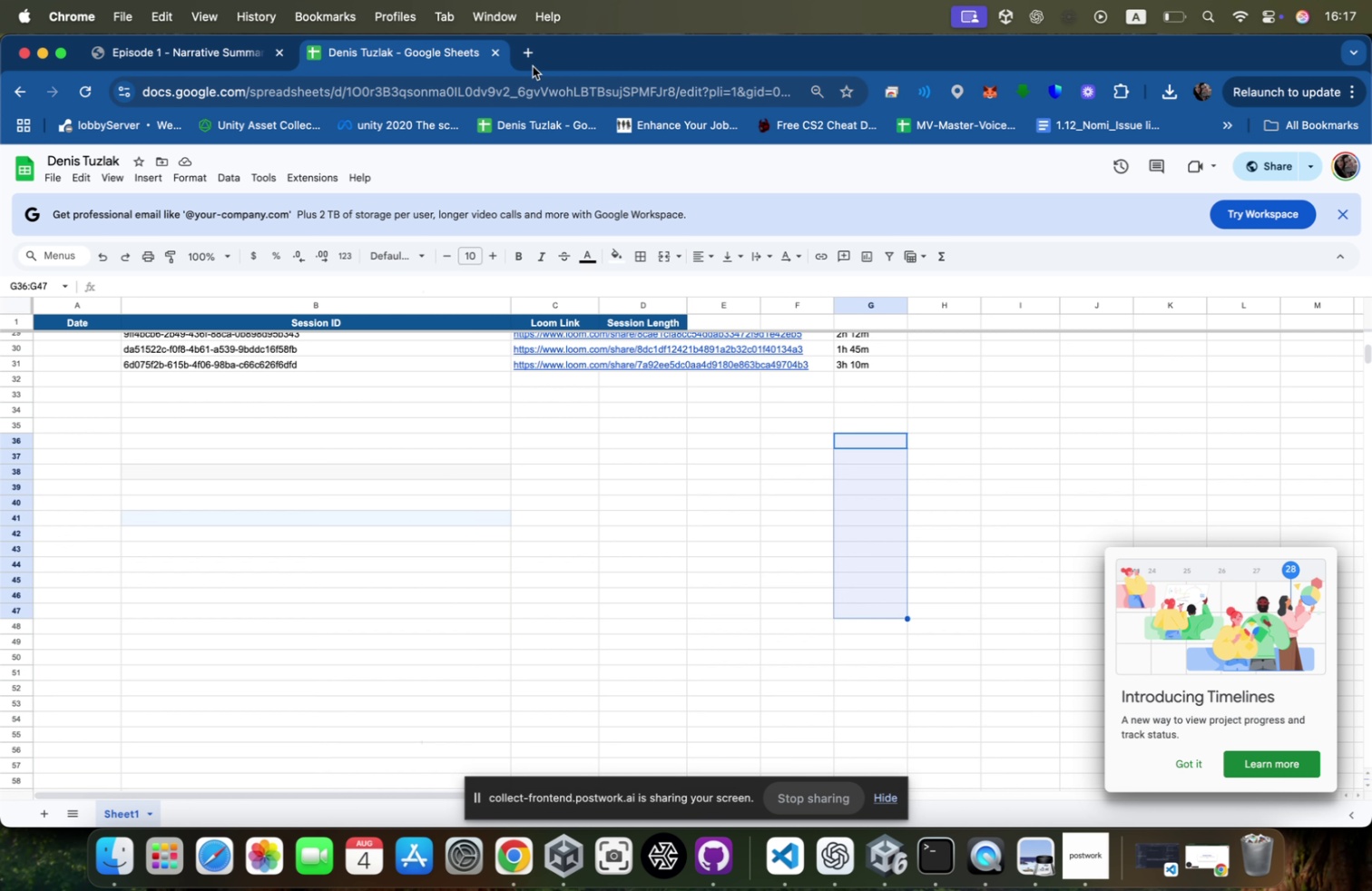 
left_click([1355, 93])
 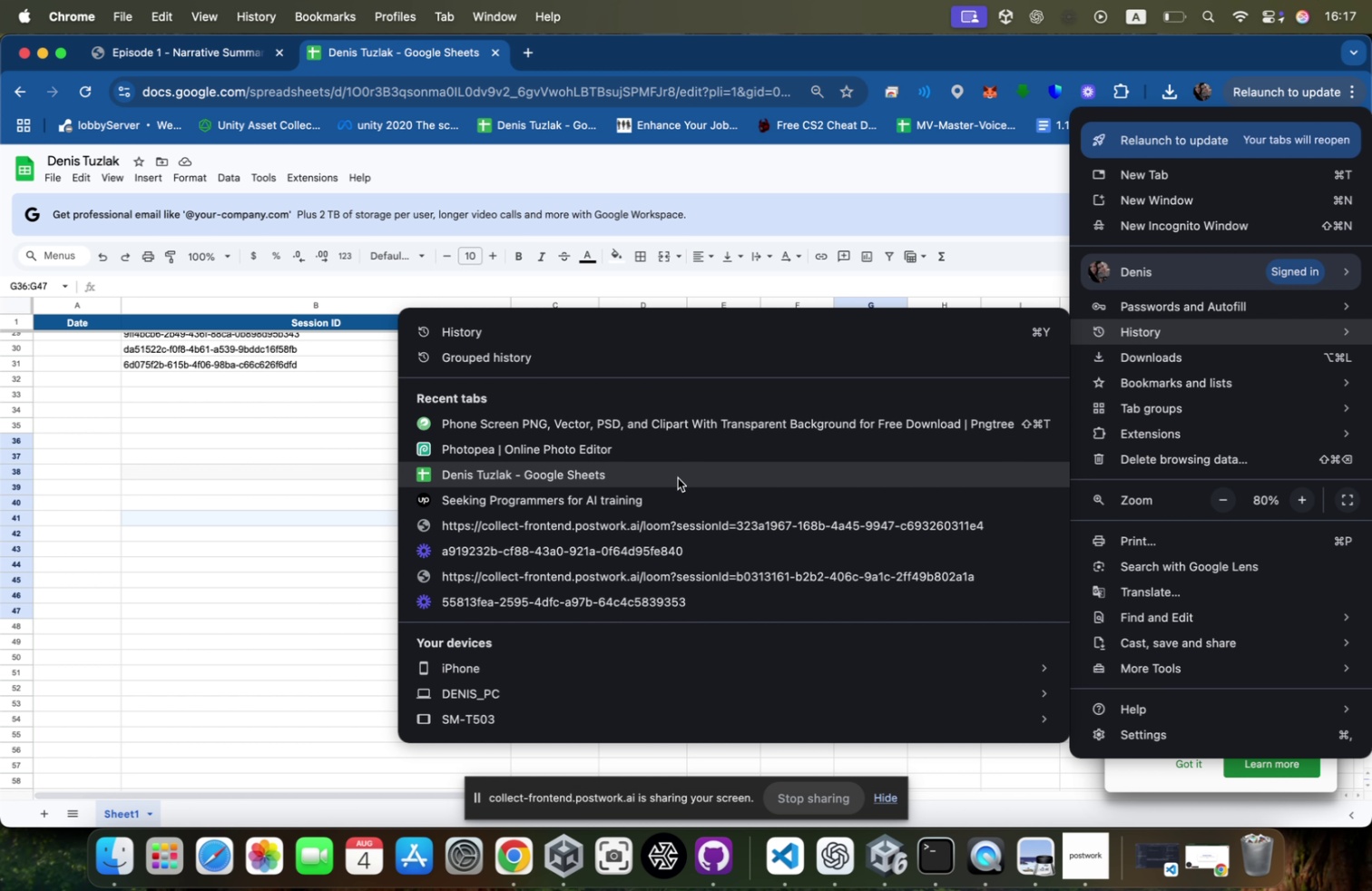 
left_click([678, 477])
 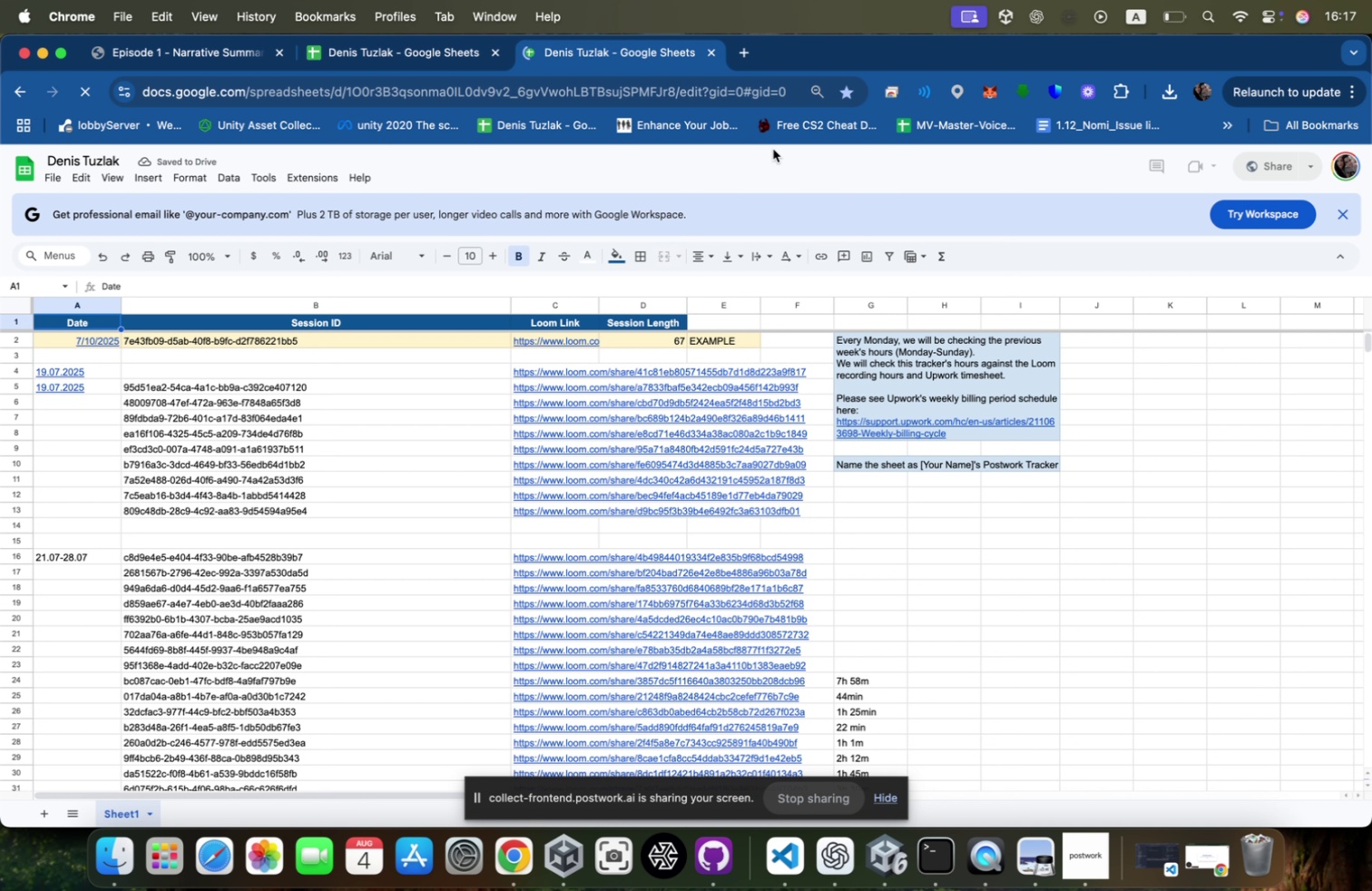 
scroll: coordinate [804, 378], scroll_direction: up, amount: 37.0
 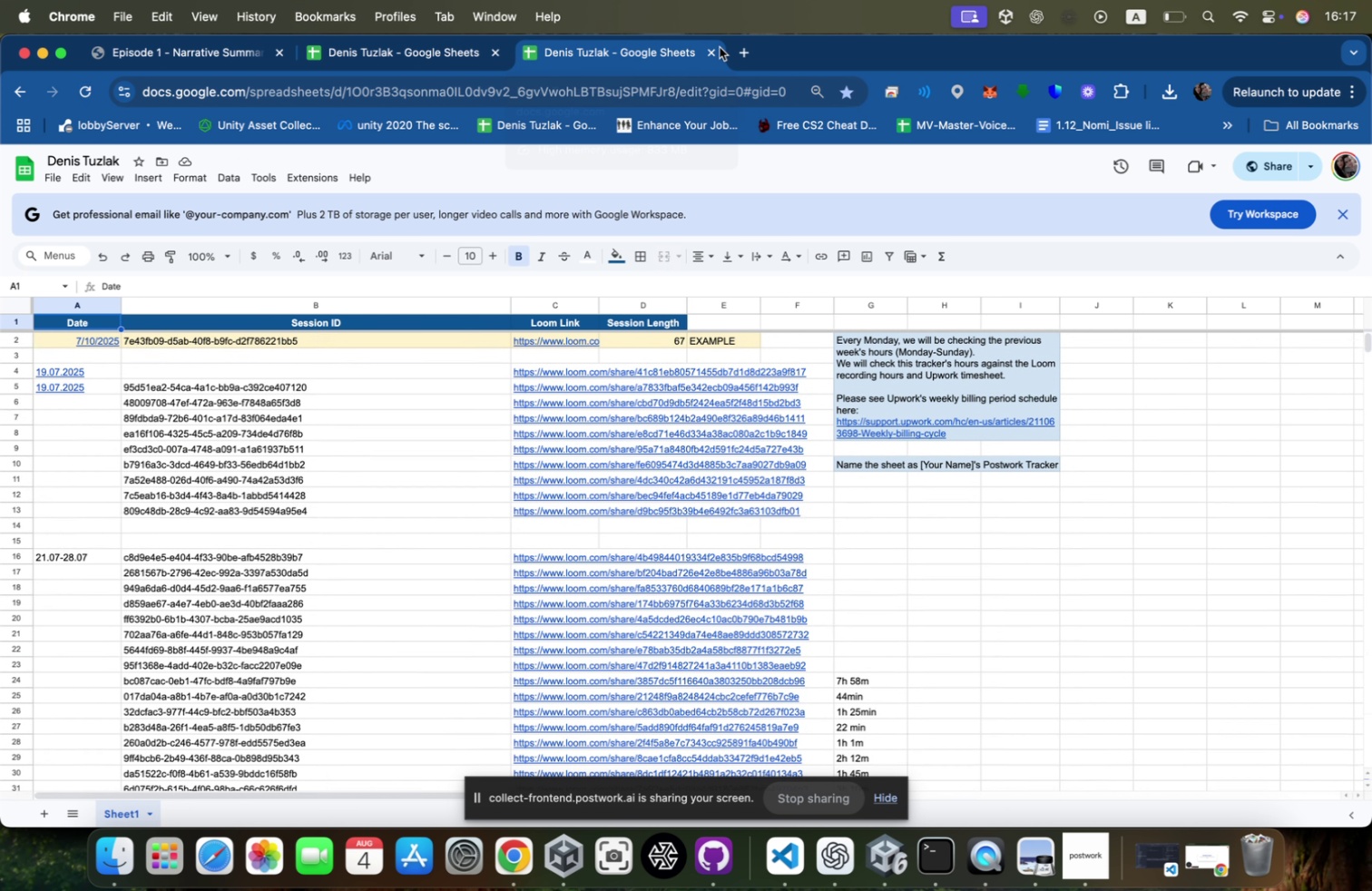 
left_click([714, 50])
 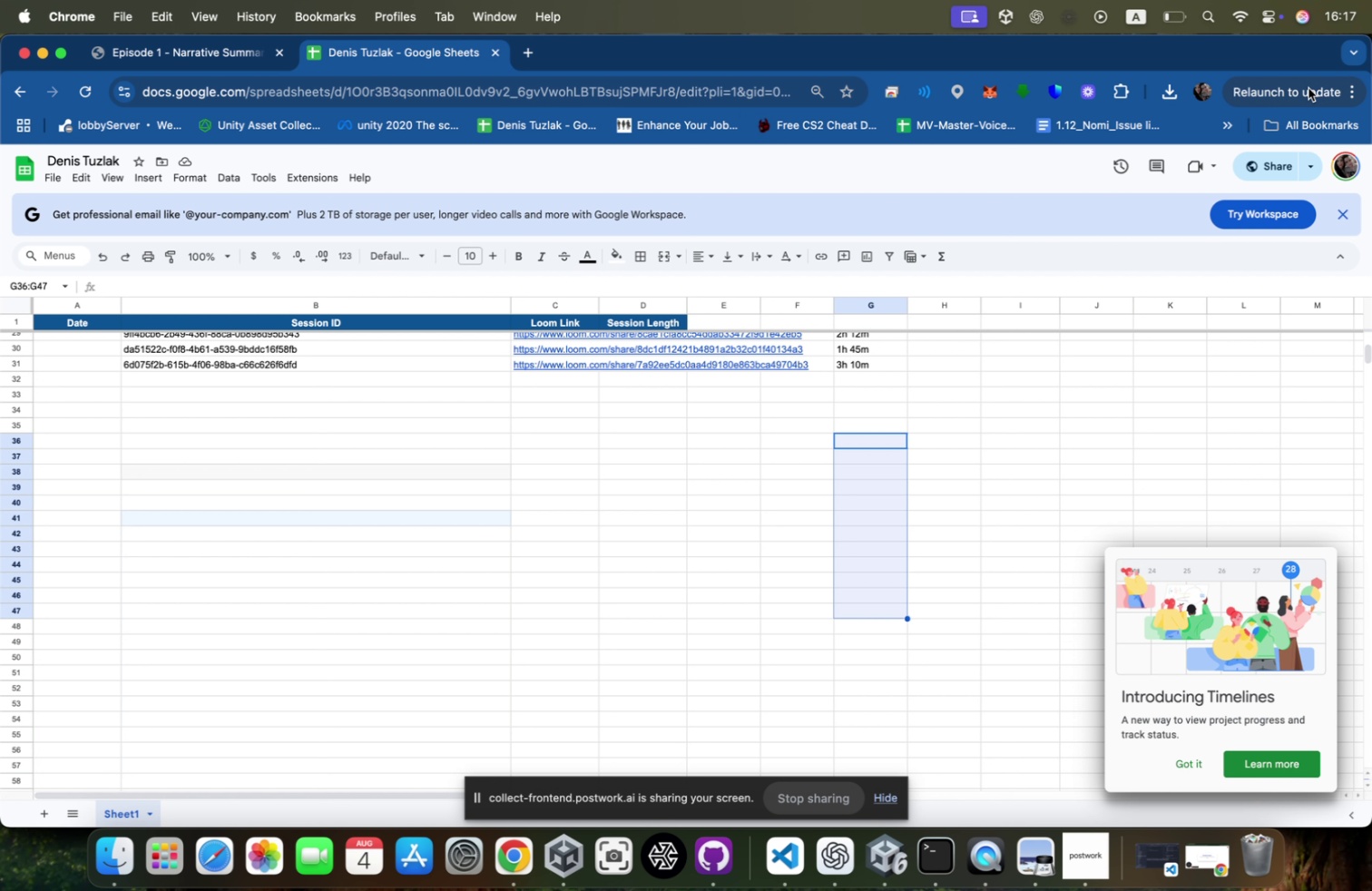 
left_click([1347, 88])
 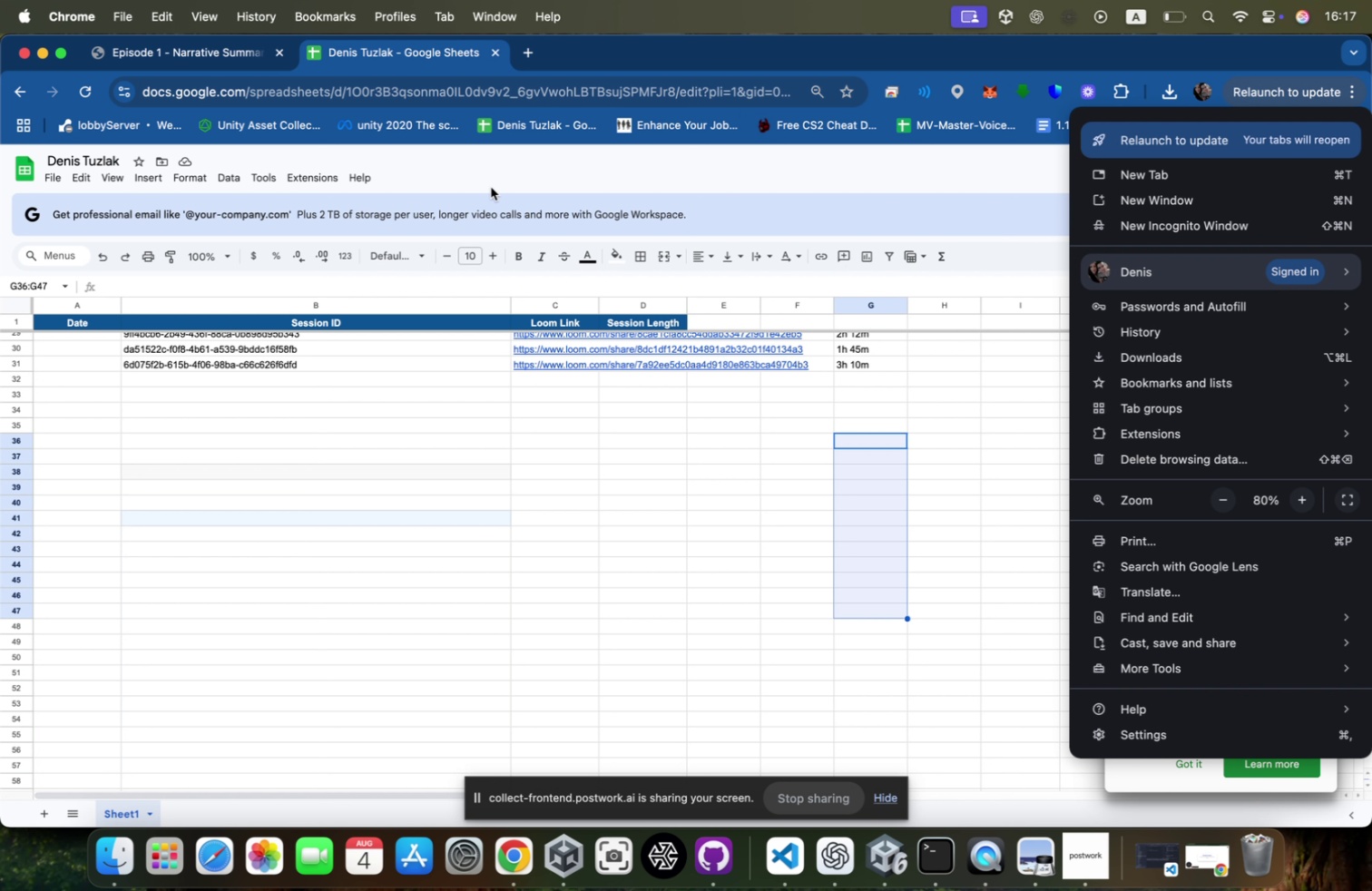 
left_click([513, 167])
 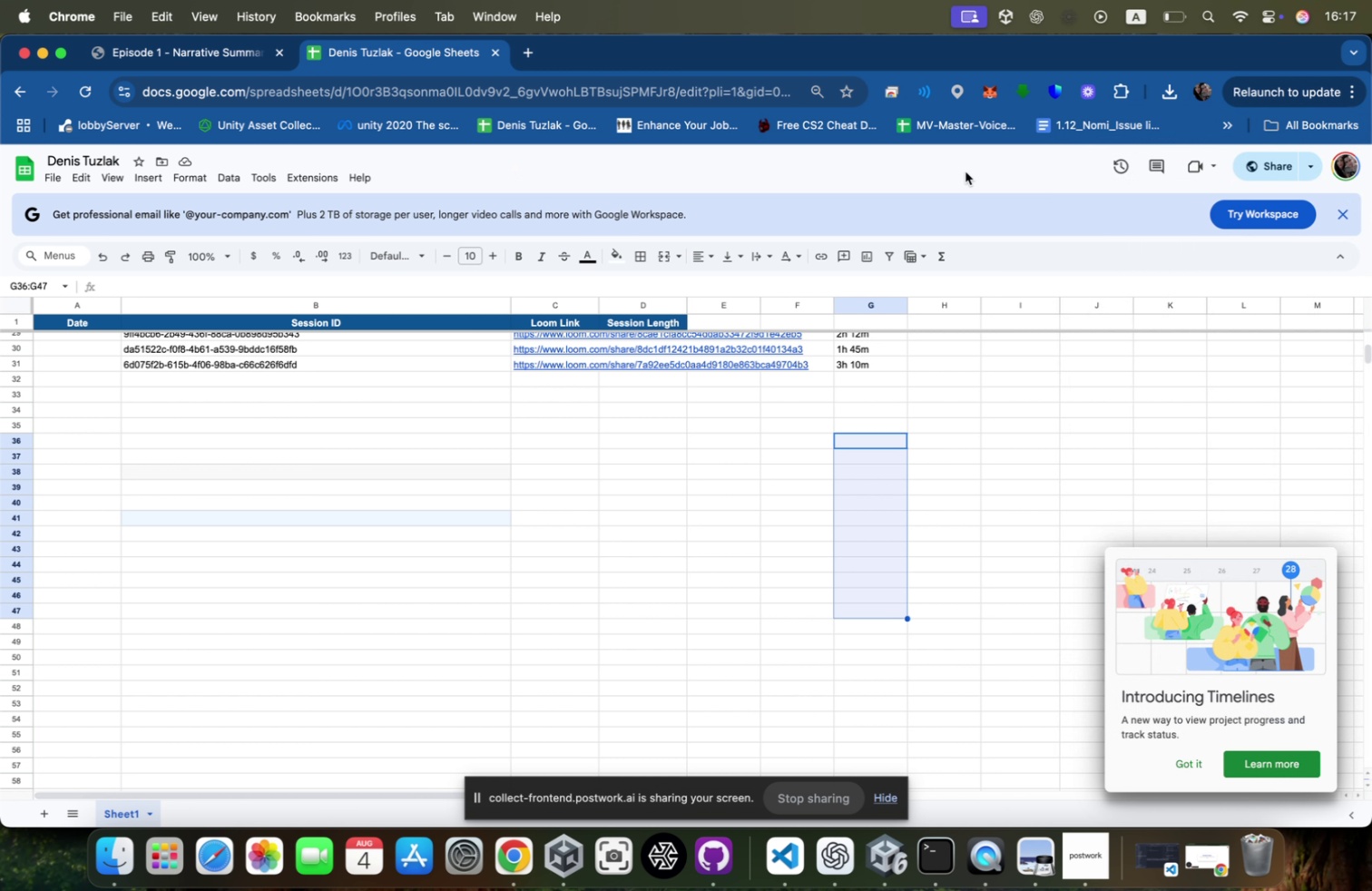 
scroll: coordinate [909, 494], scroll_direction: up, amount: 72.0
 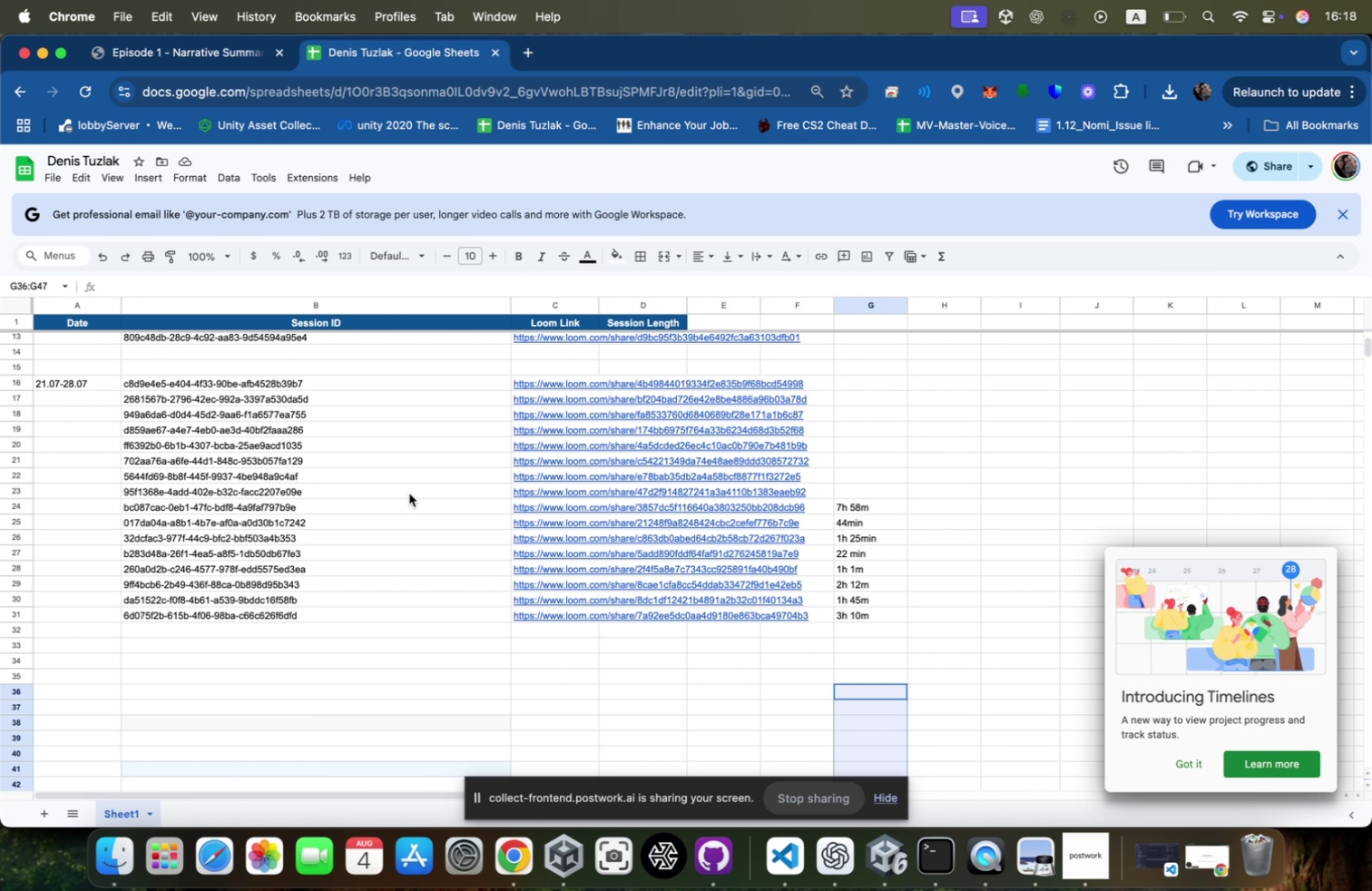 
key(Meta+Z)
 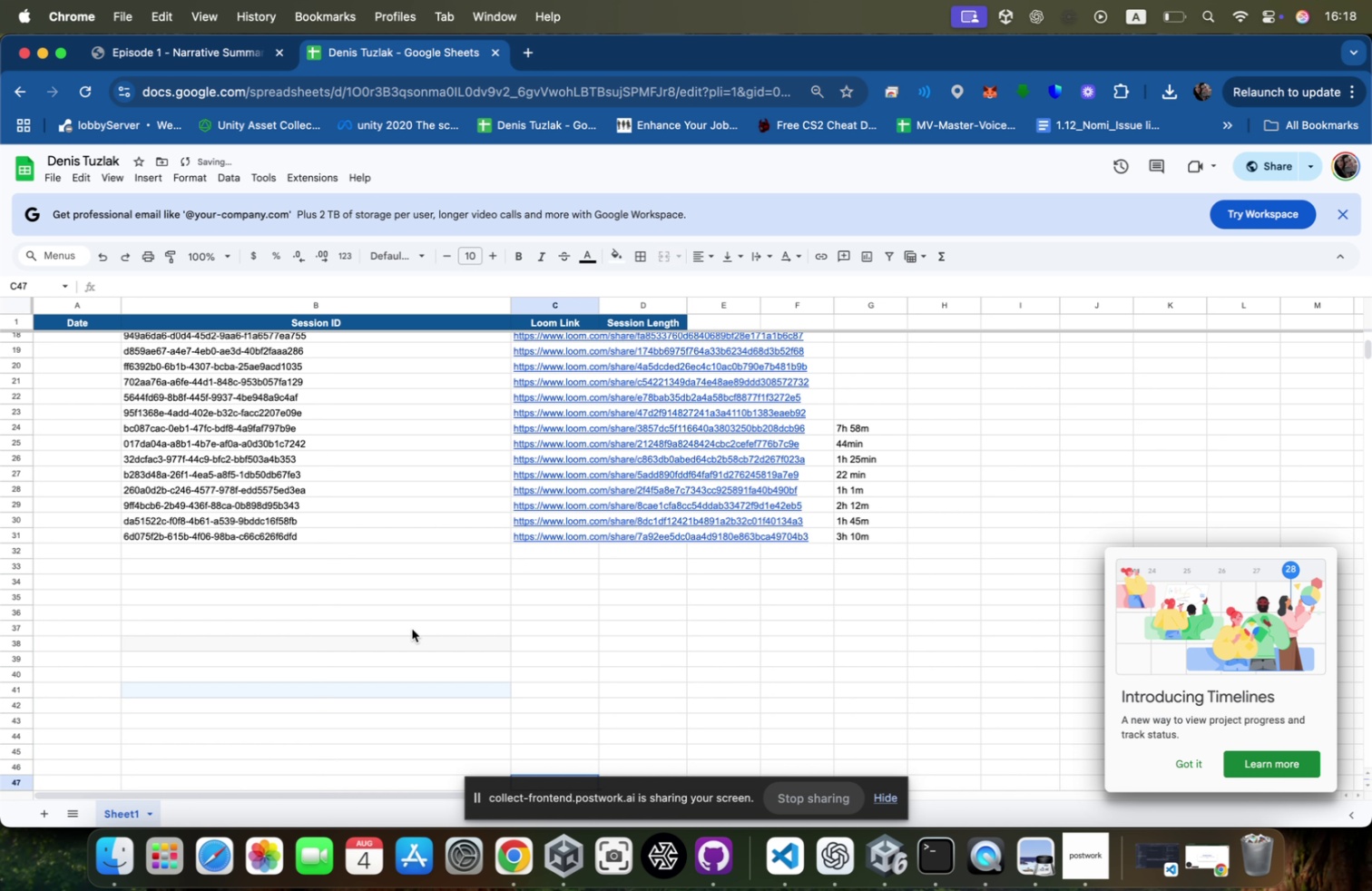 
key(Meta+Z)
 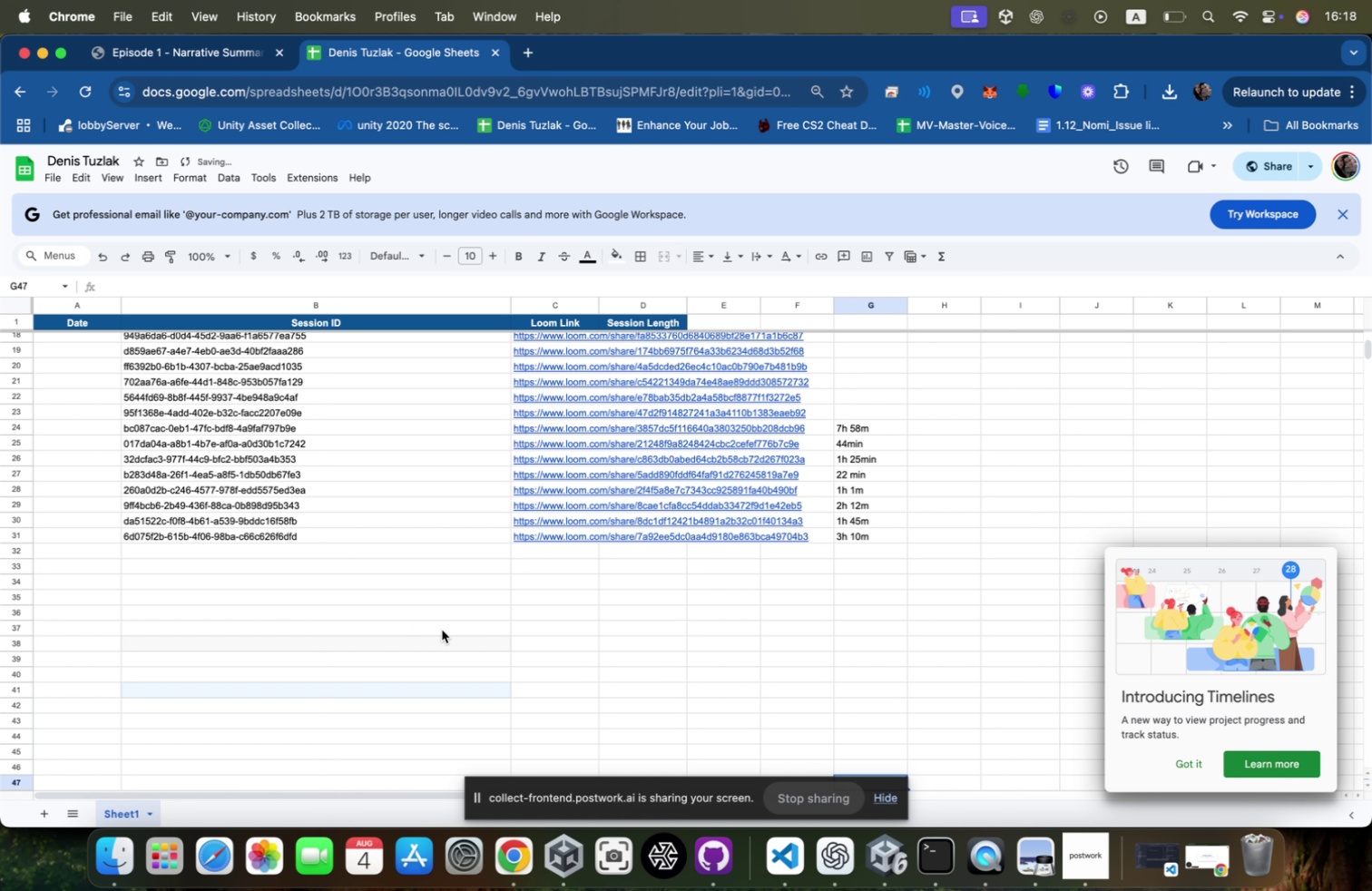 
key(Meta+Z)
 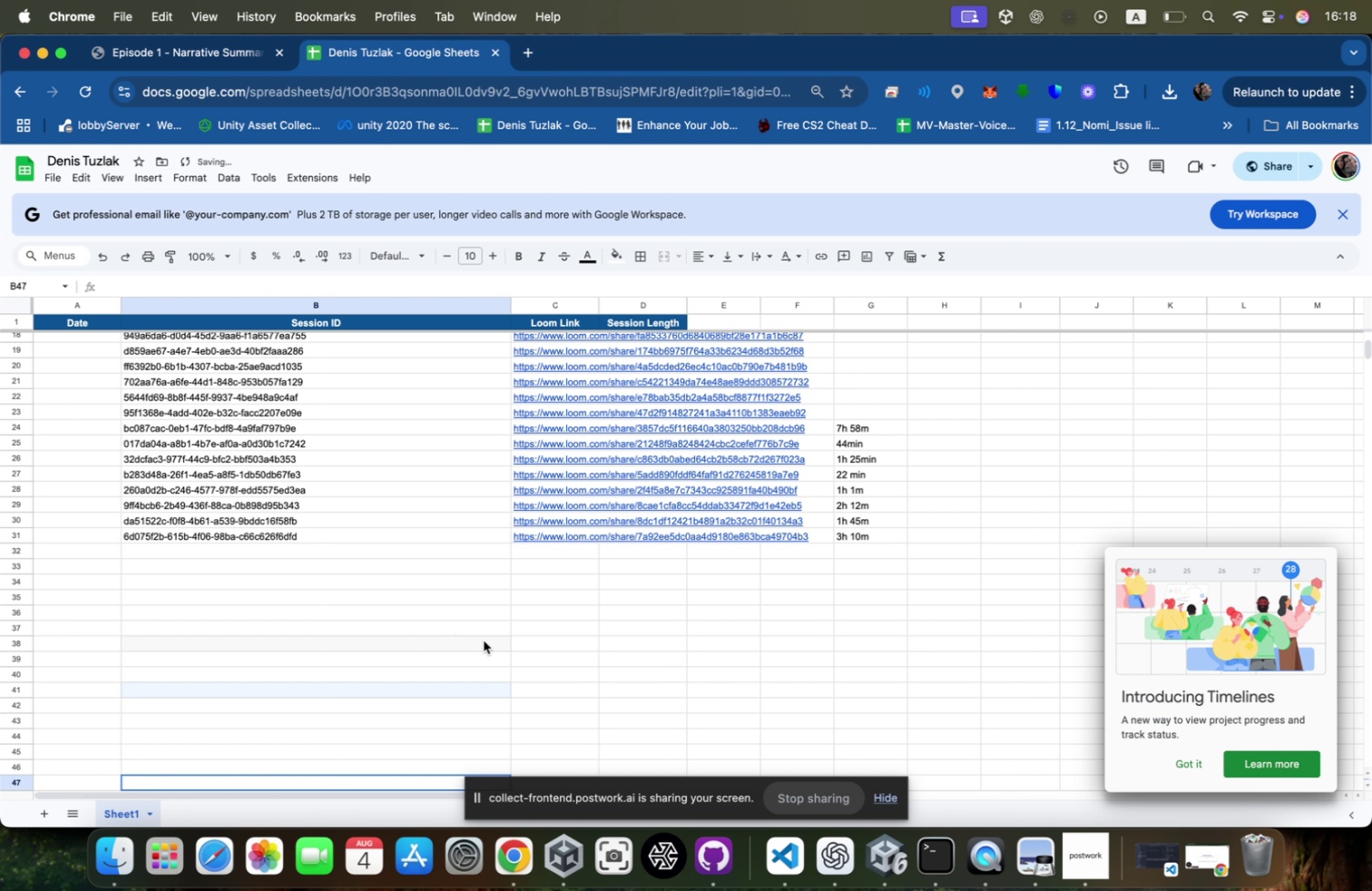 
key(Meta+Z)
 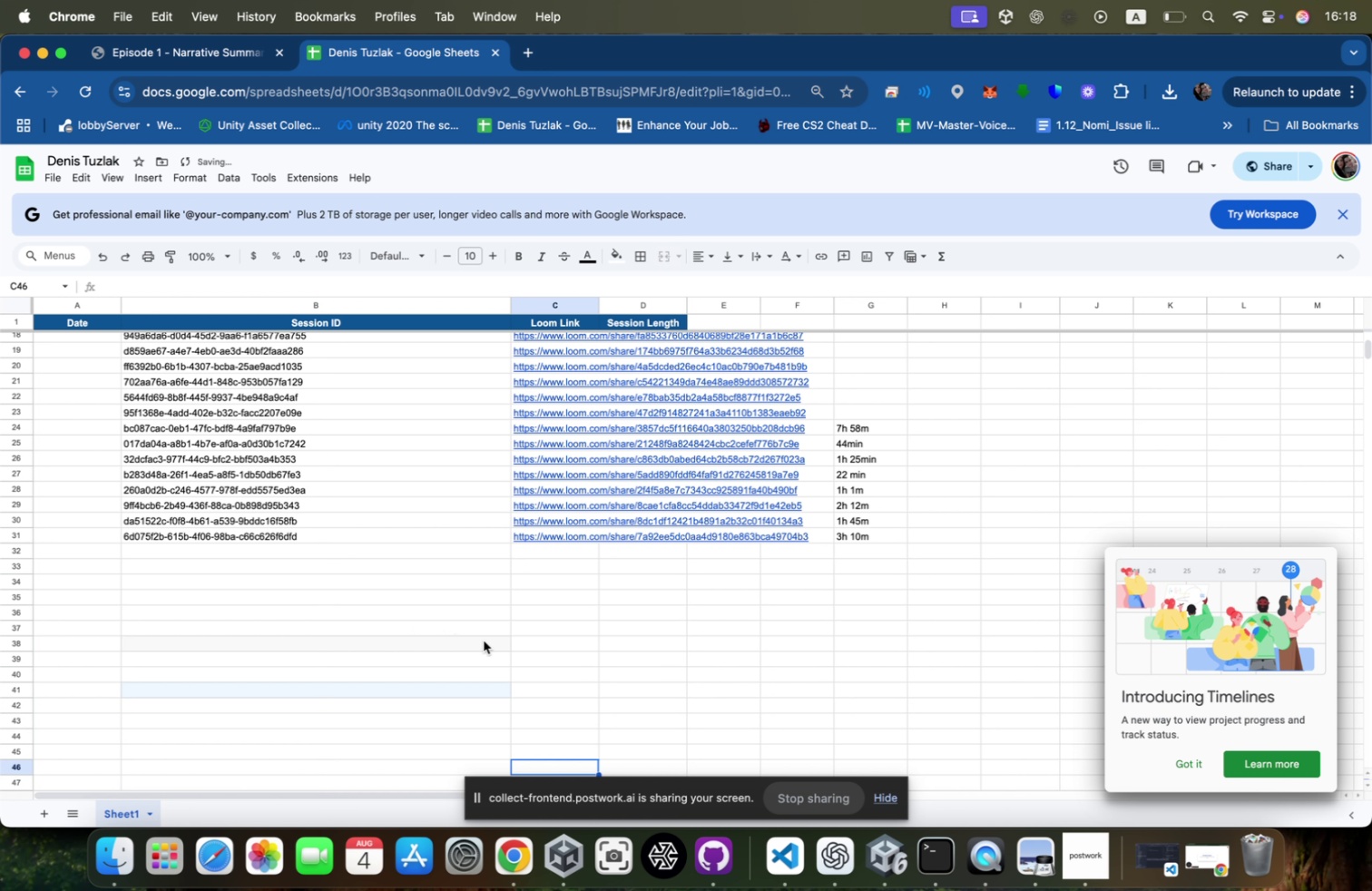 
key(Meta+Z)
 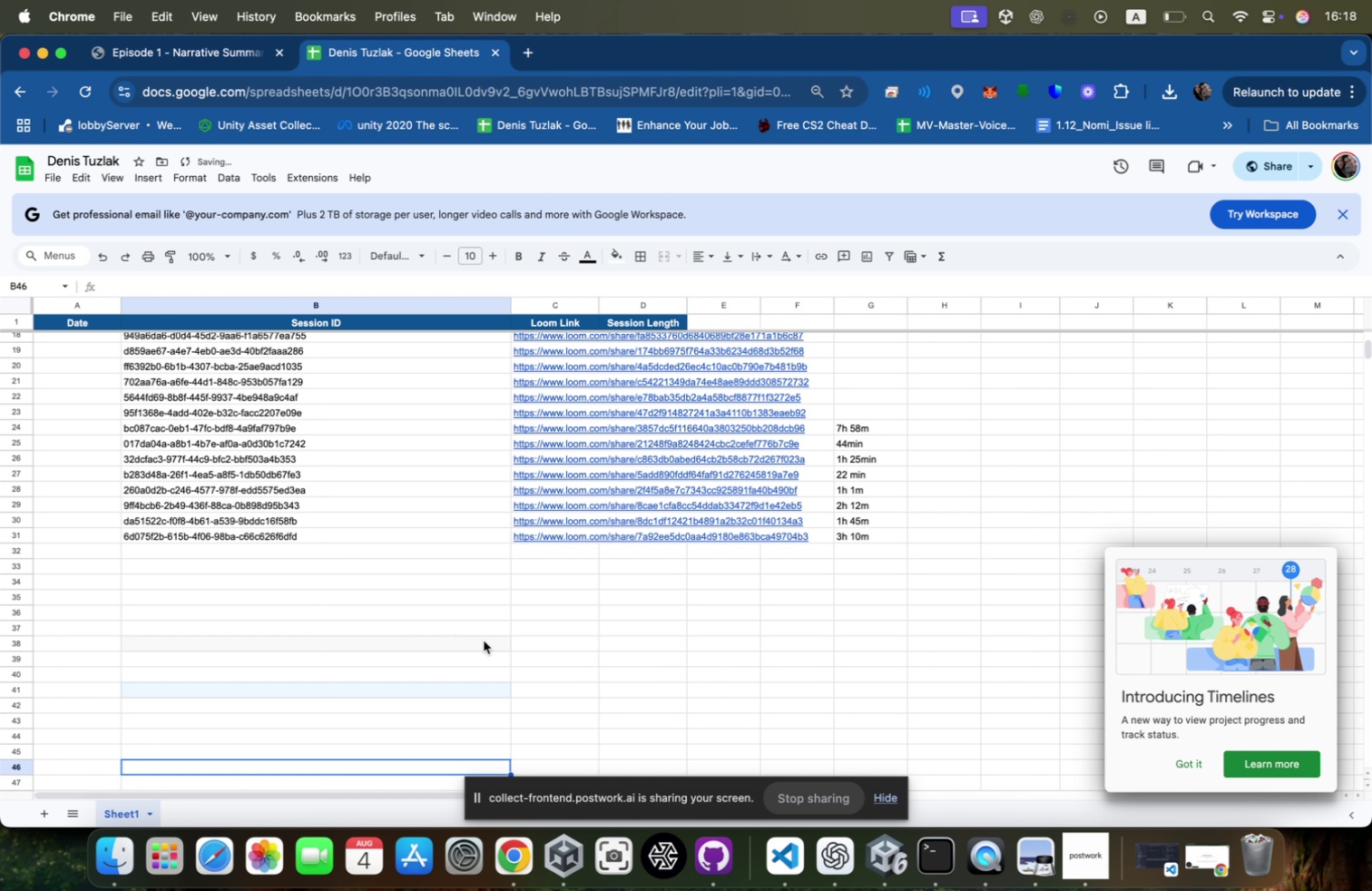 
key(Meta+Z)
 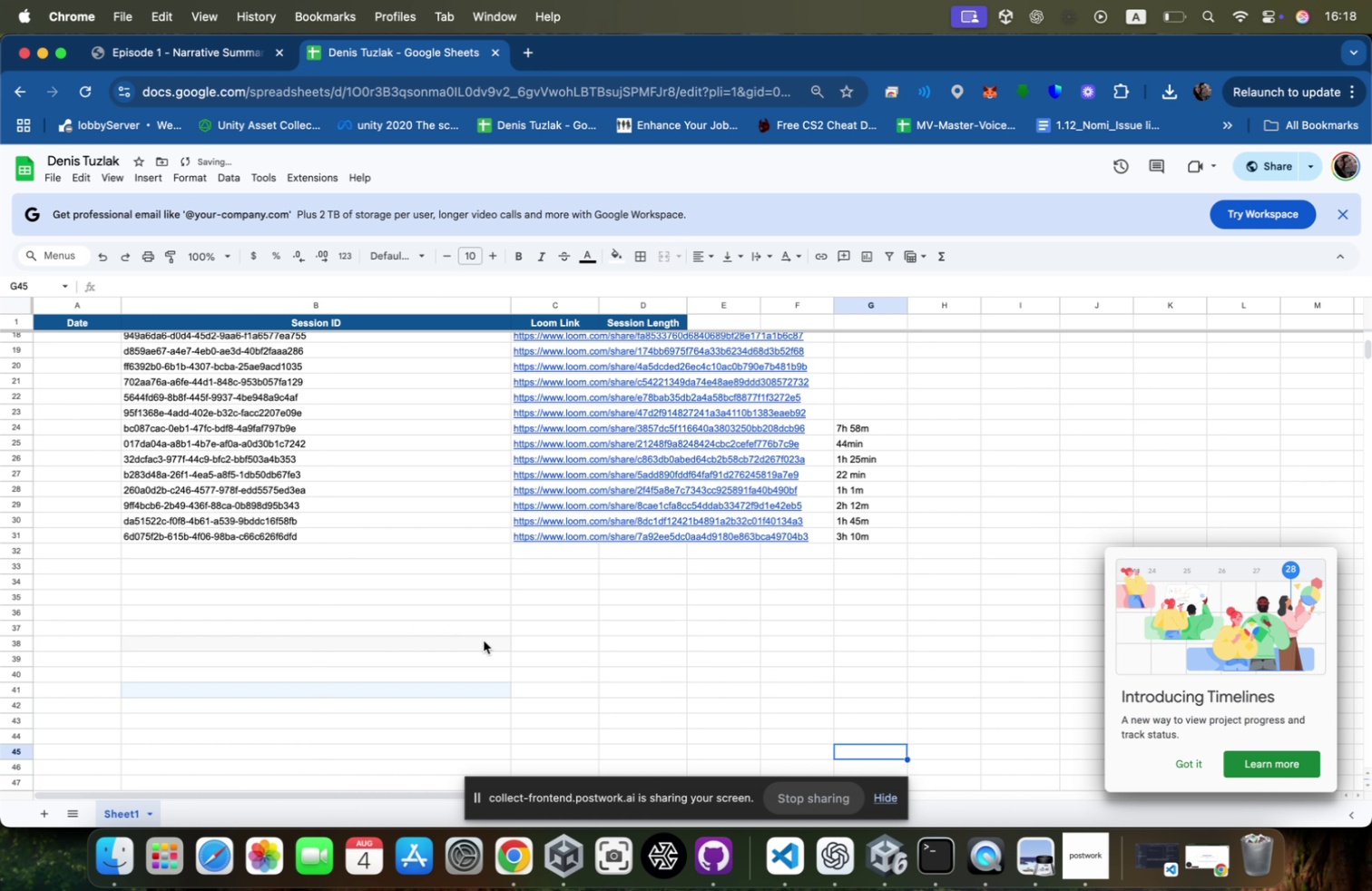 
key(Meta+Z)
 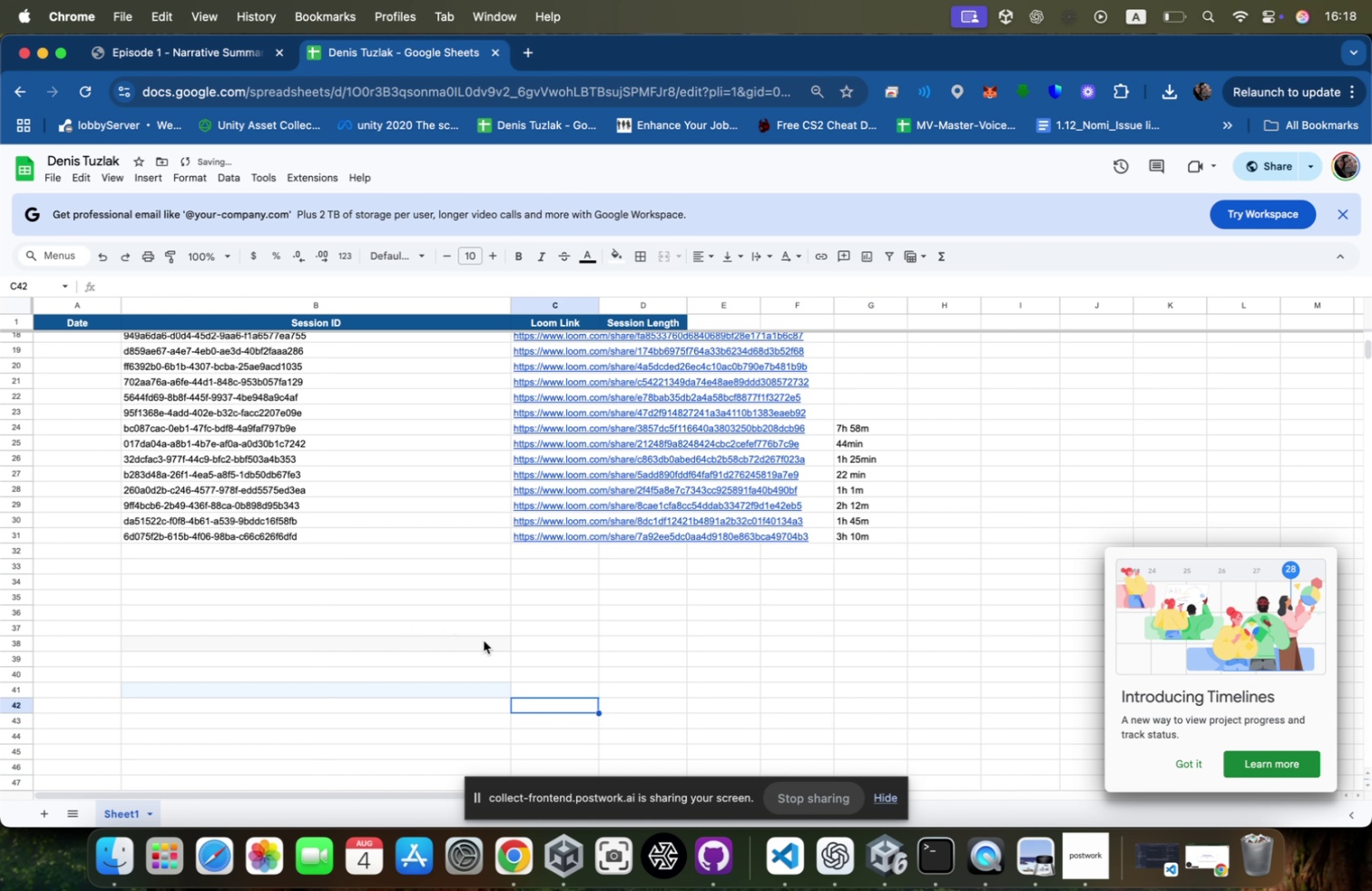 
key(Meta+Z)
 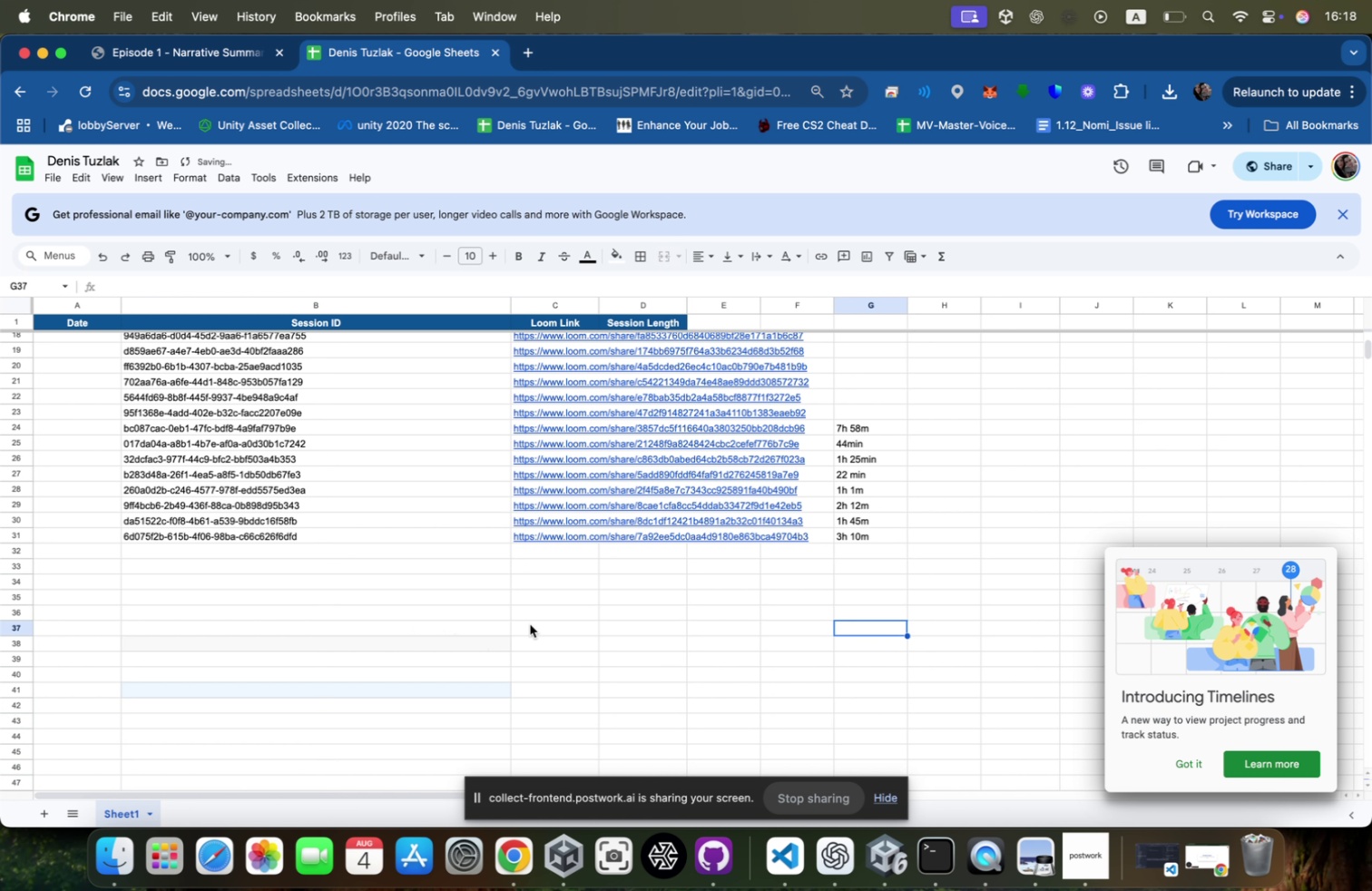 
key(Meta+Z)
 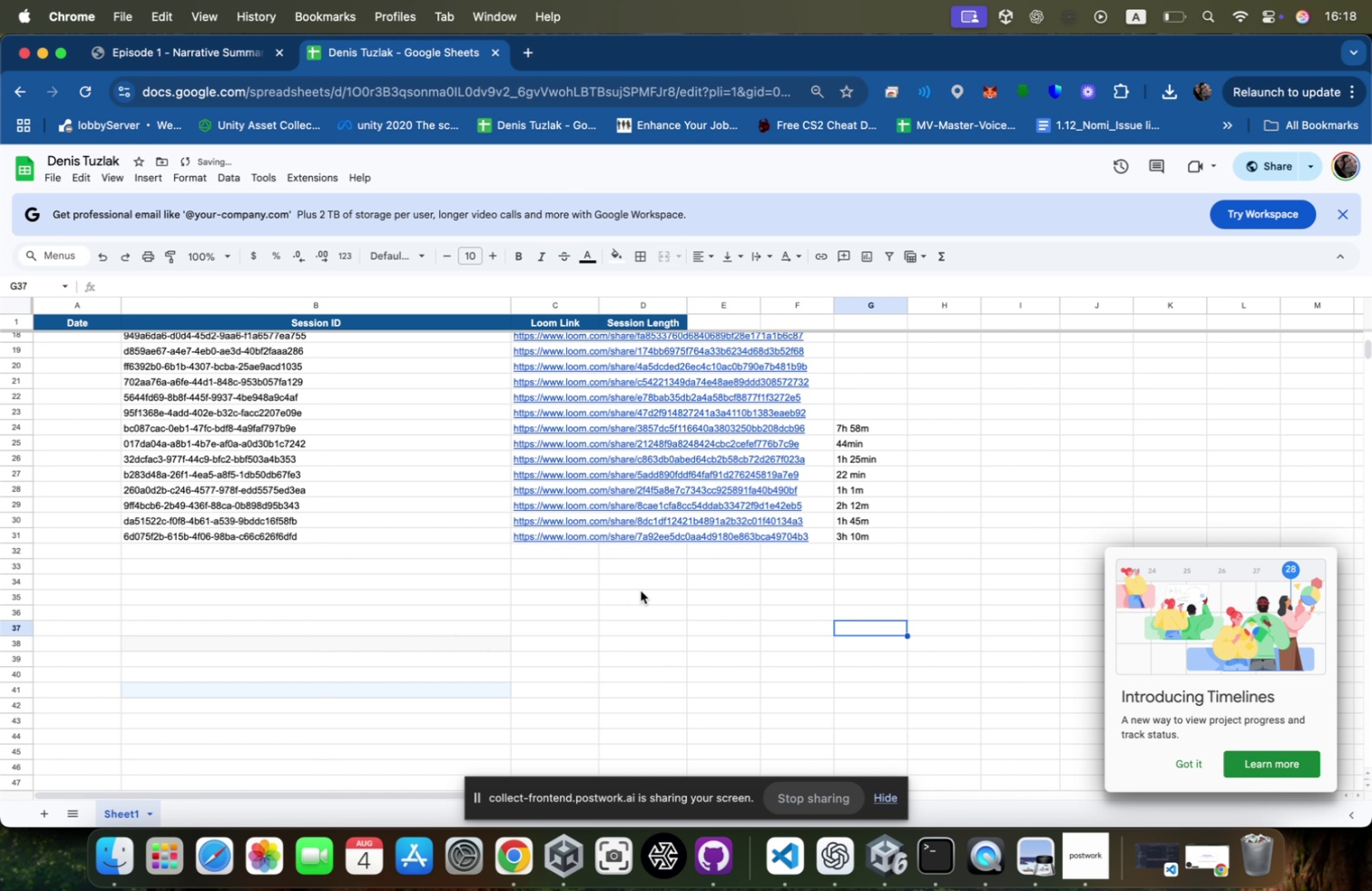 
key(Meta+Z)
 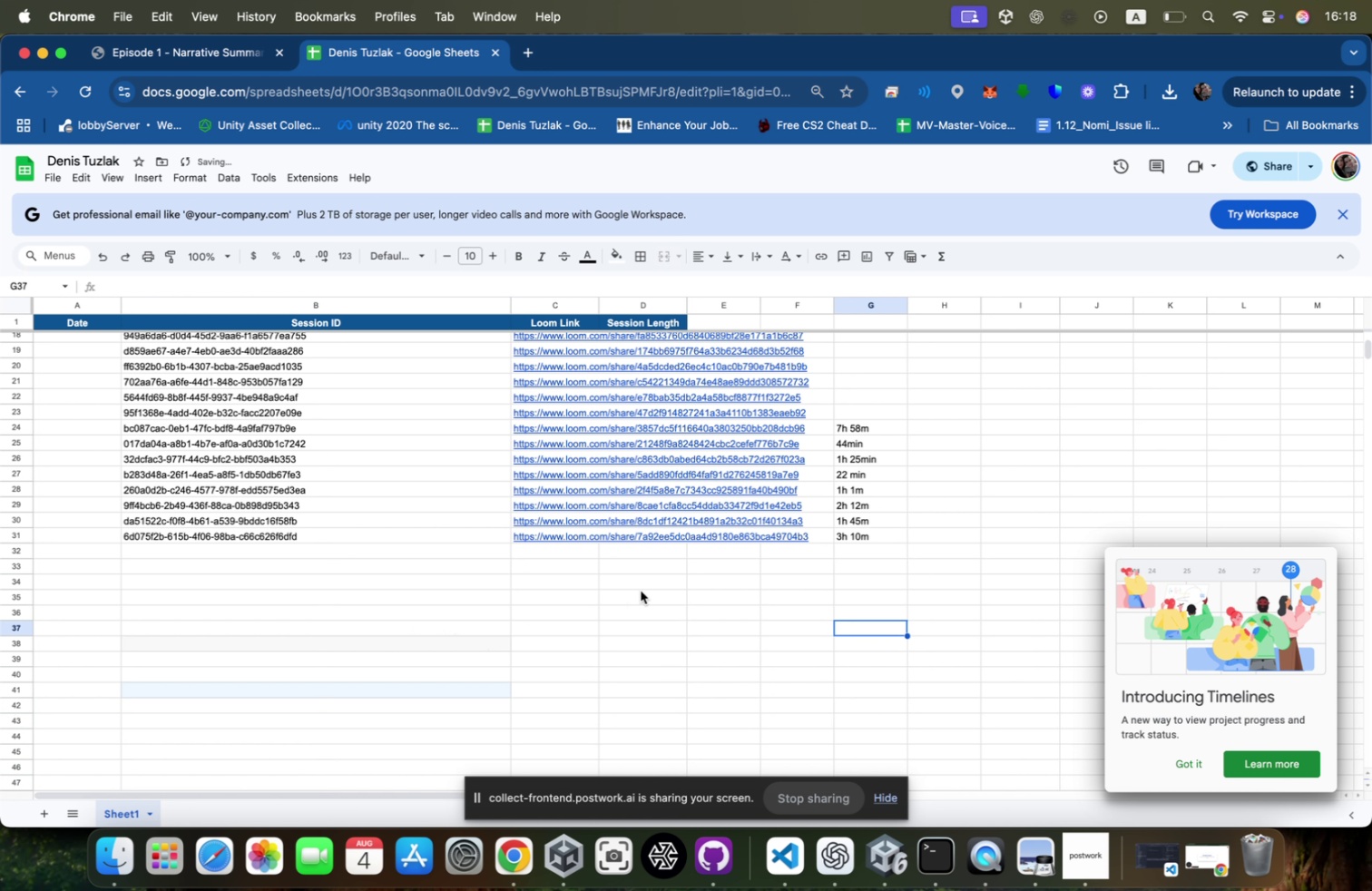 
key(Meta+Z)
 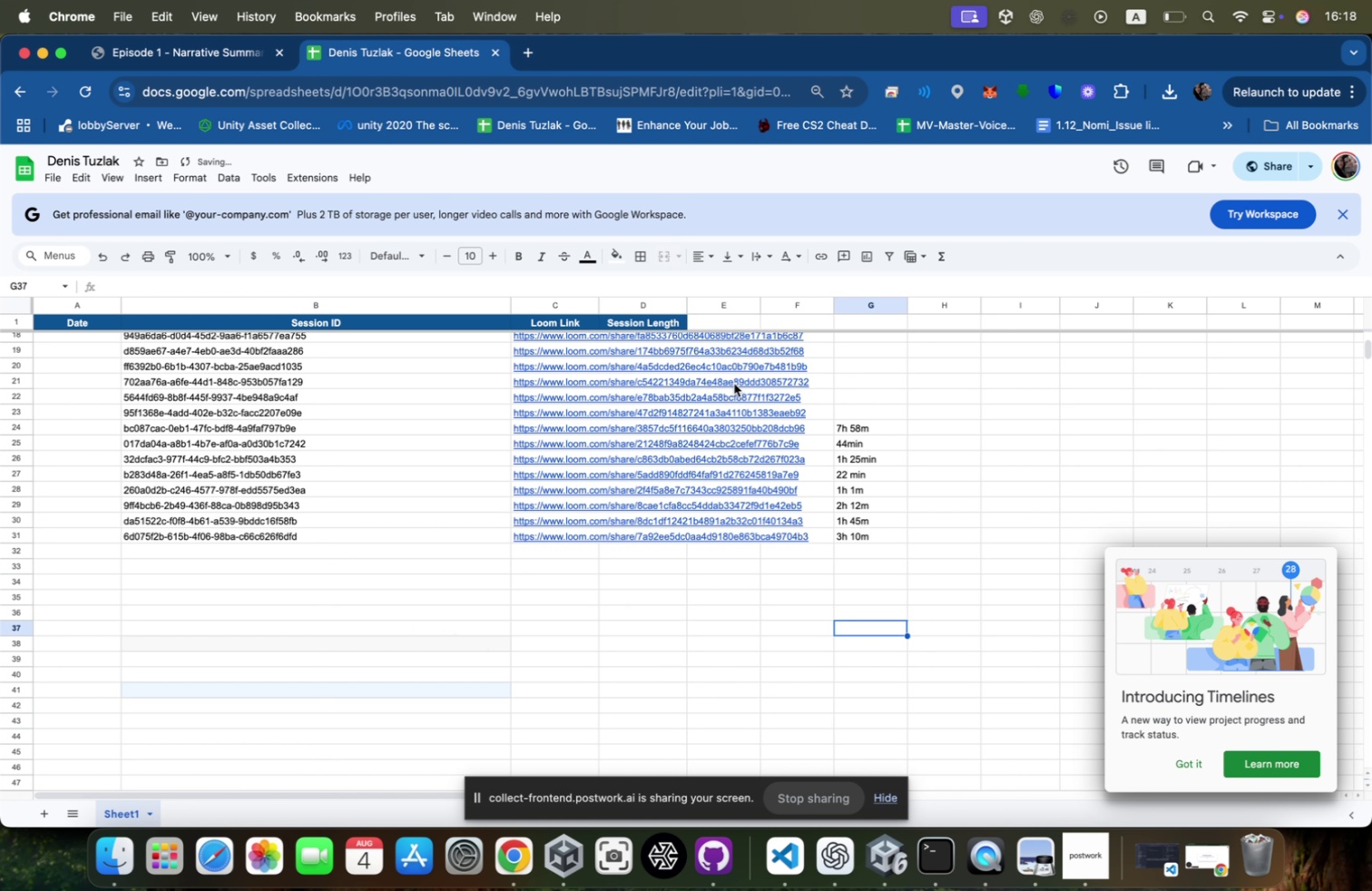 
key(Meta+Z)
 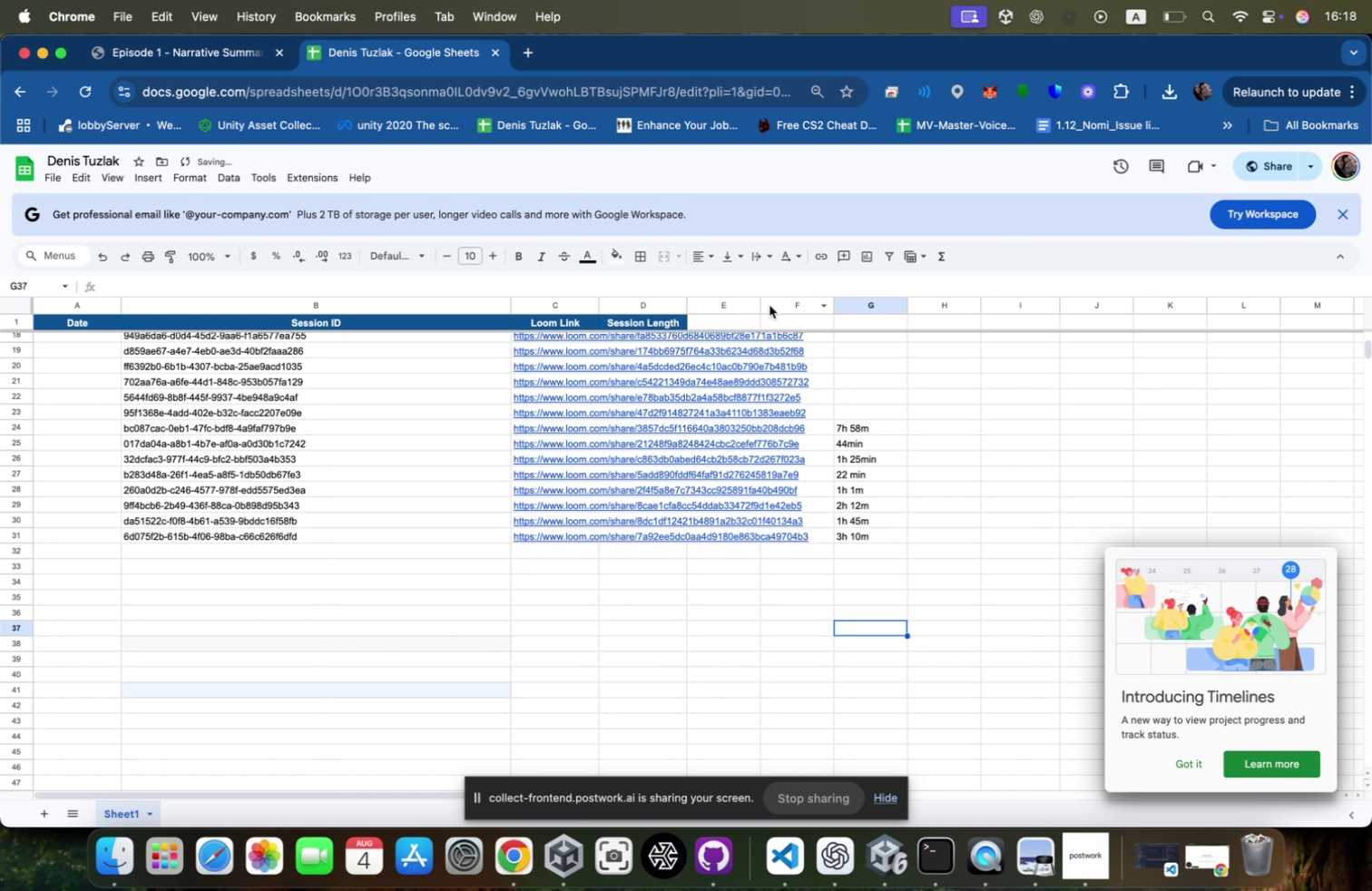 
key(Meta+Z)
 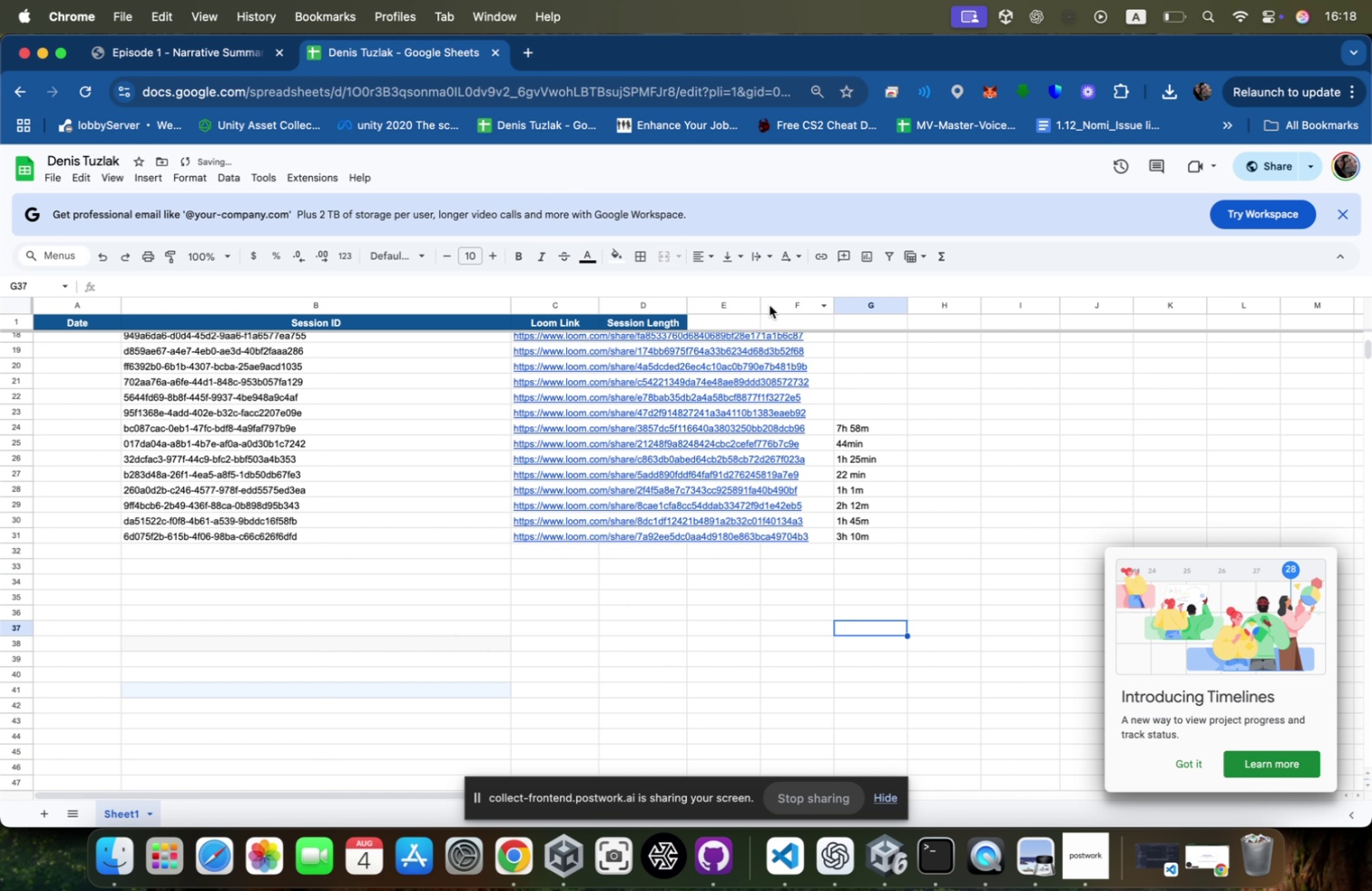 
key(Meta+Z)
 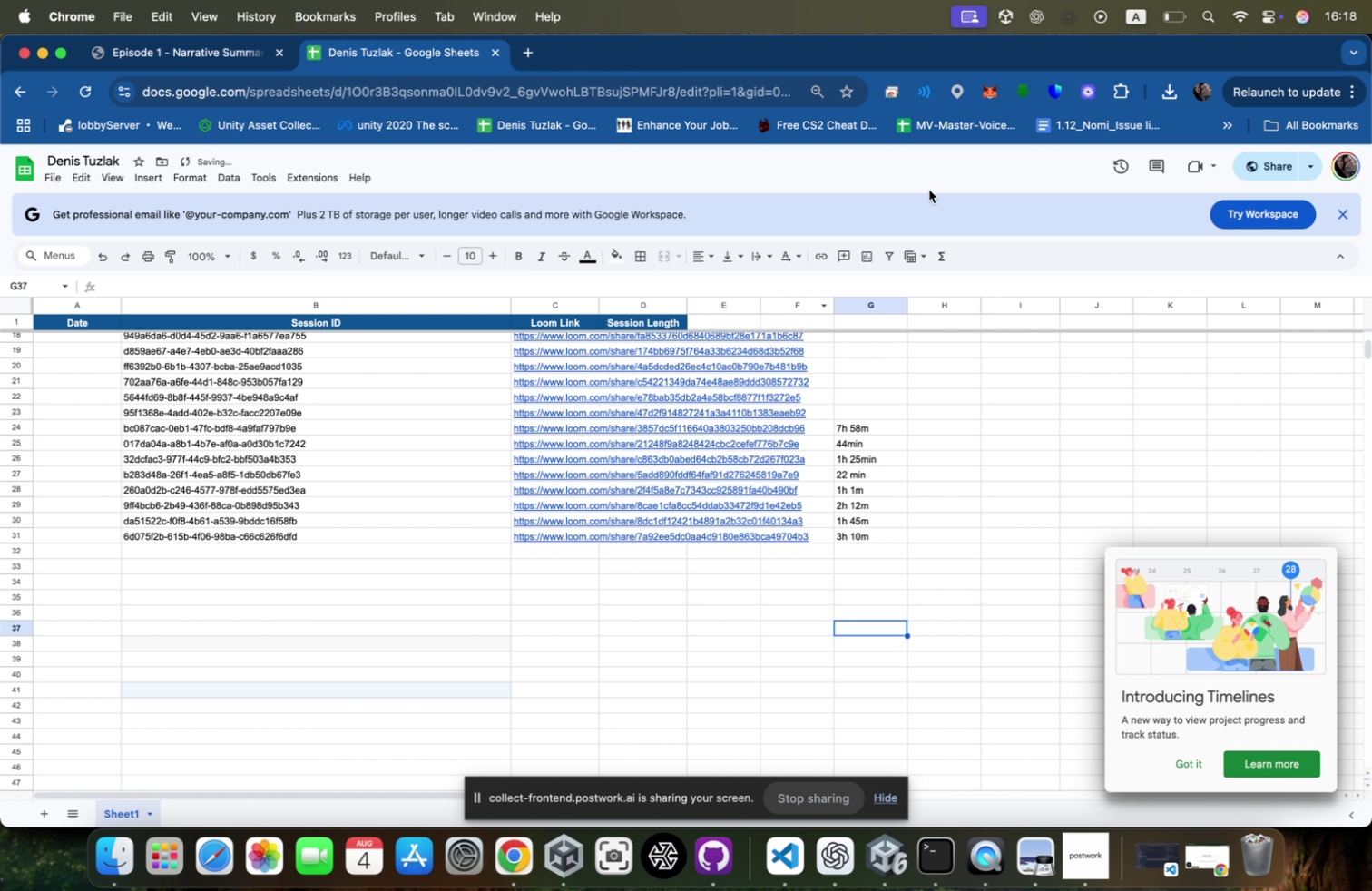 
key(Meta+Z)
 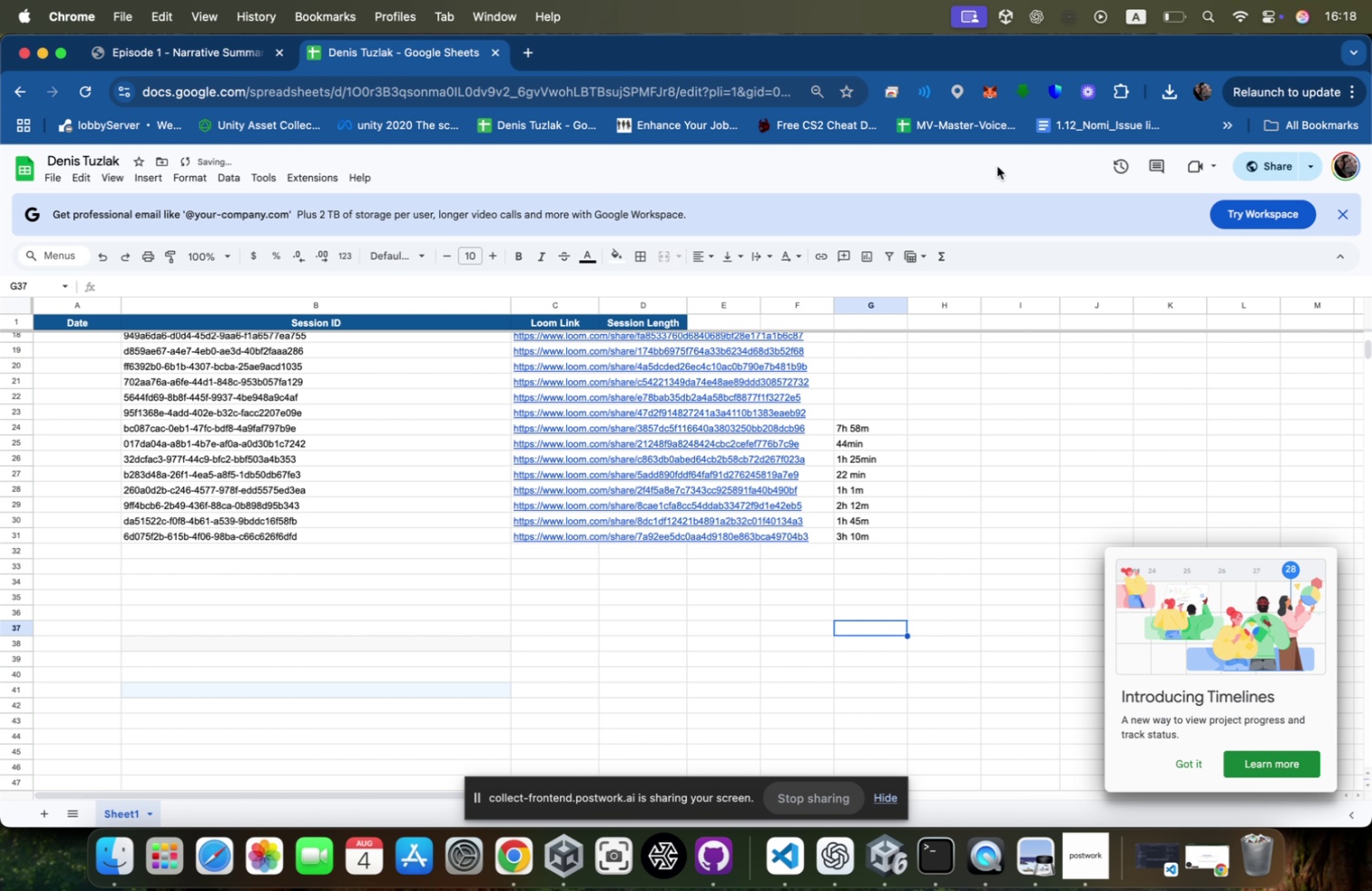 
key(Meta+Z)
 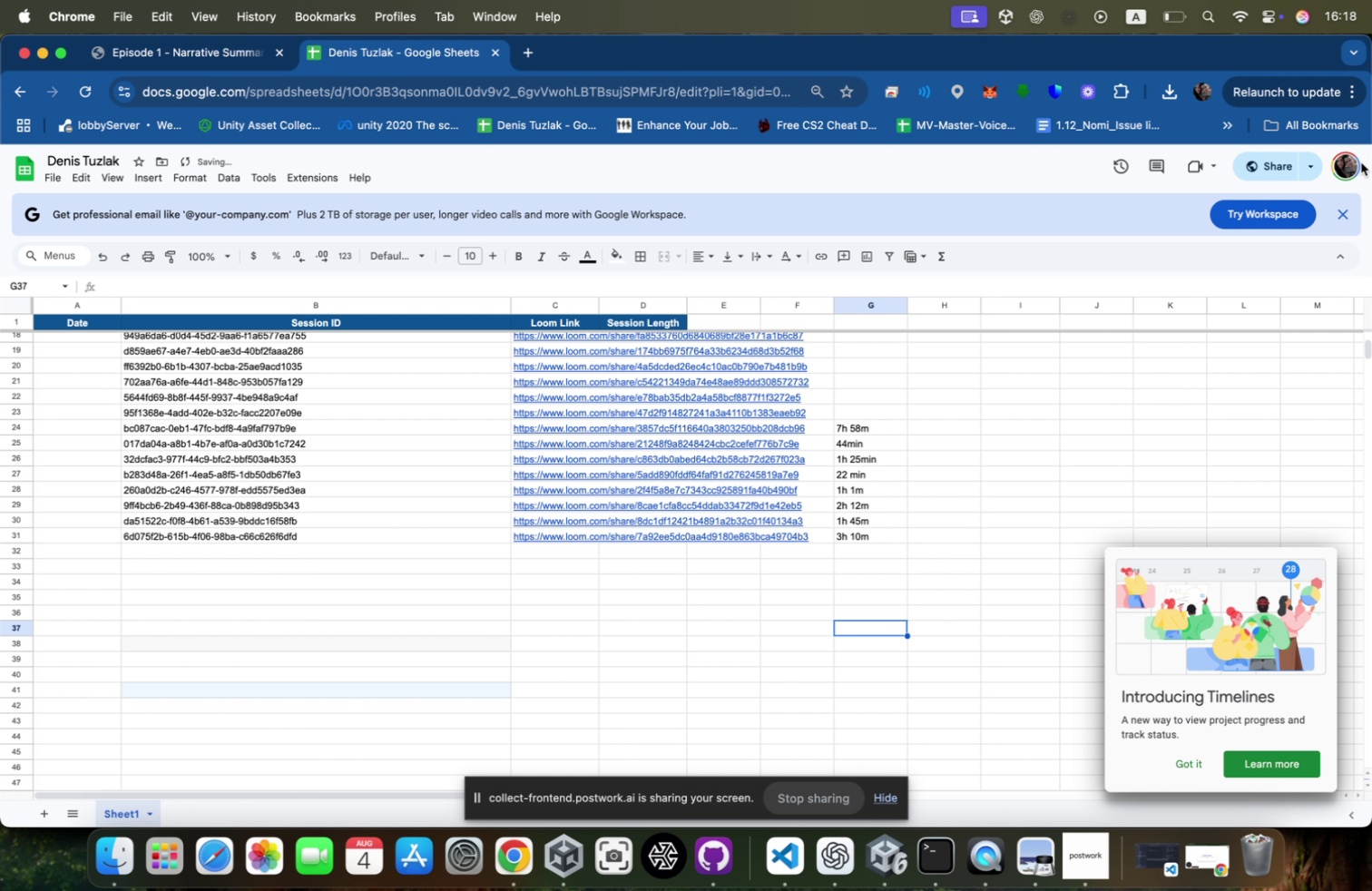 
mouse_move([1334, 160])
 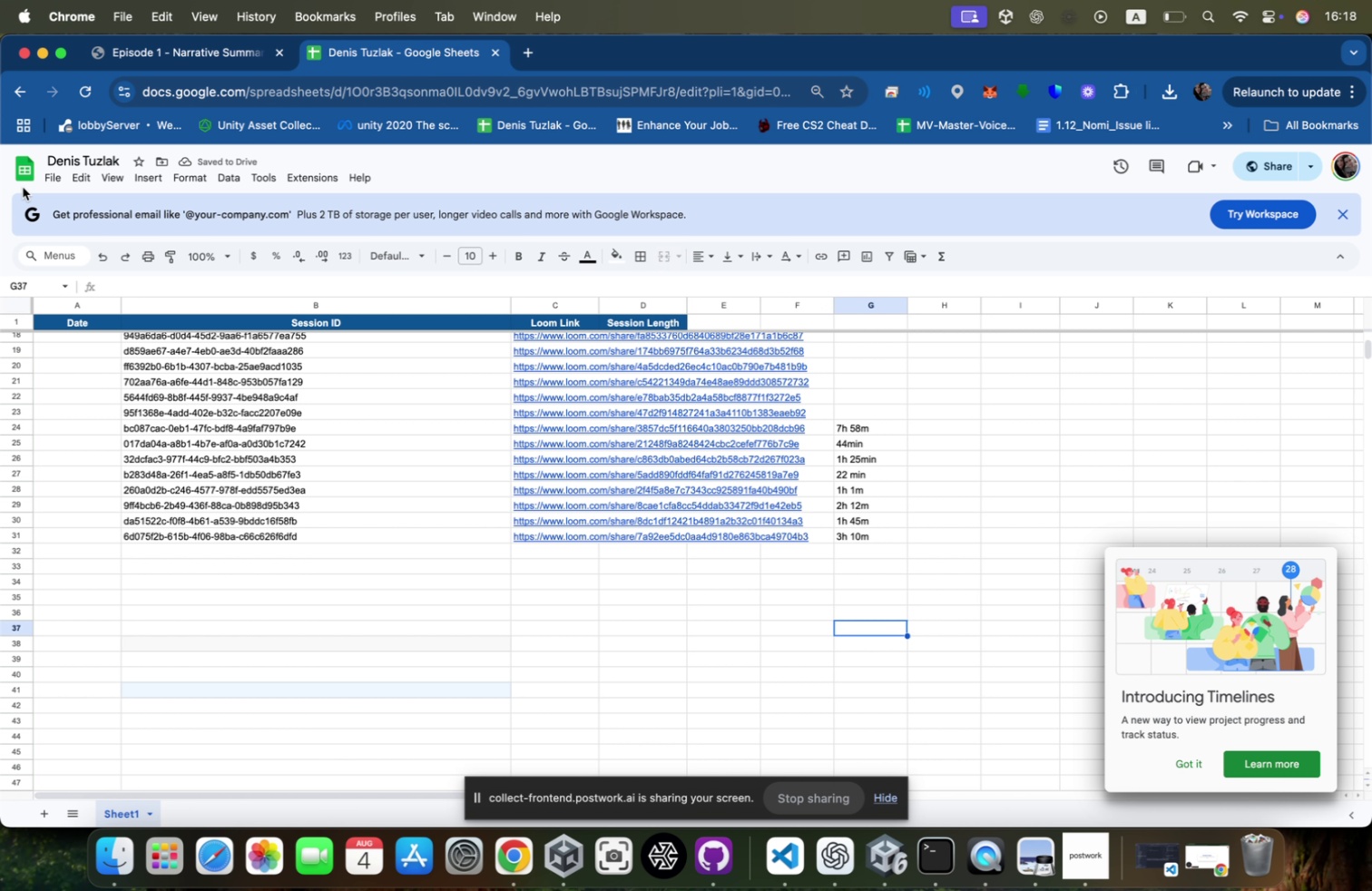 
left_click([38, 178])
 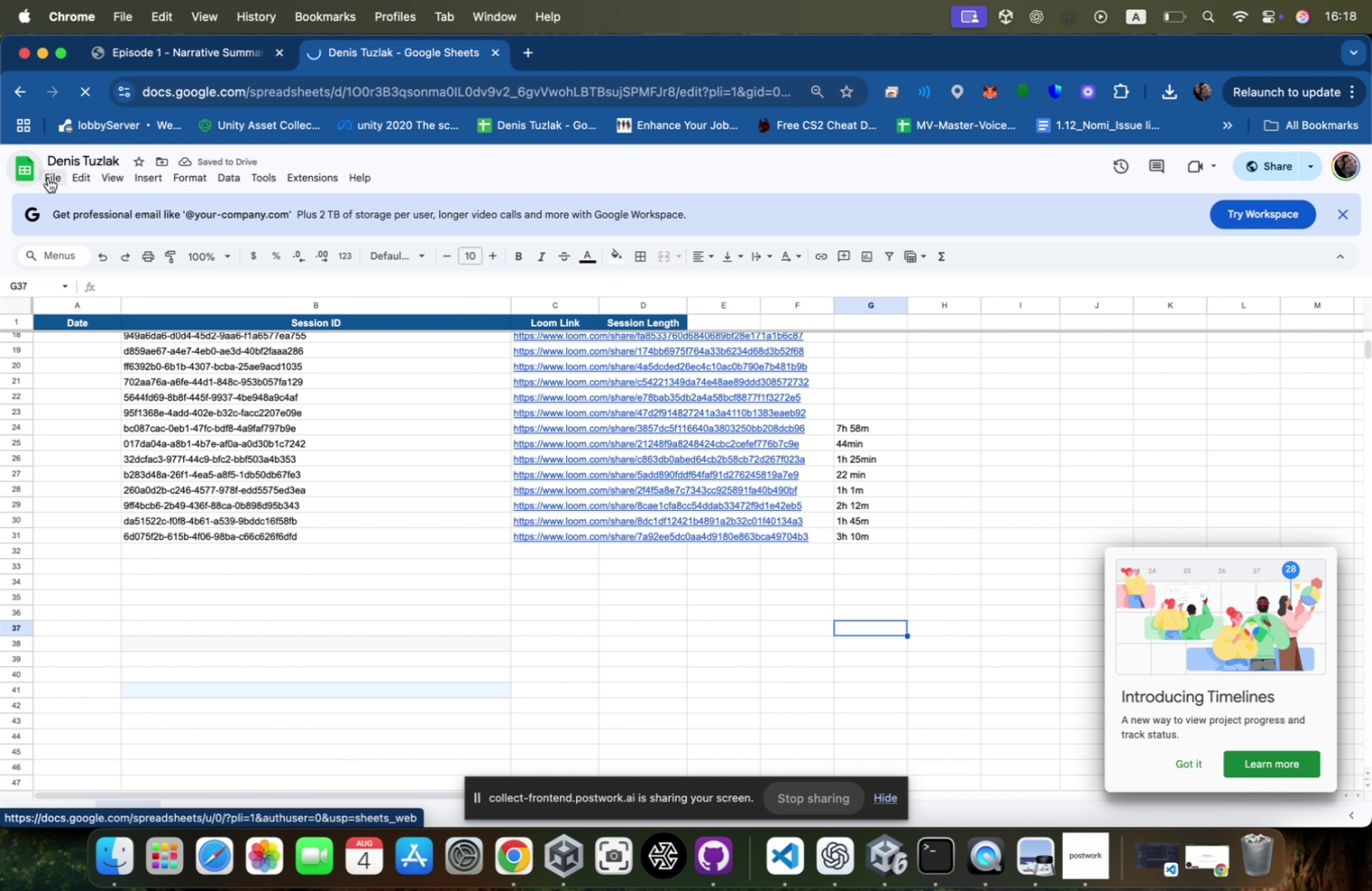 
left_click([48, 178])
 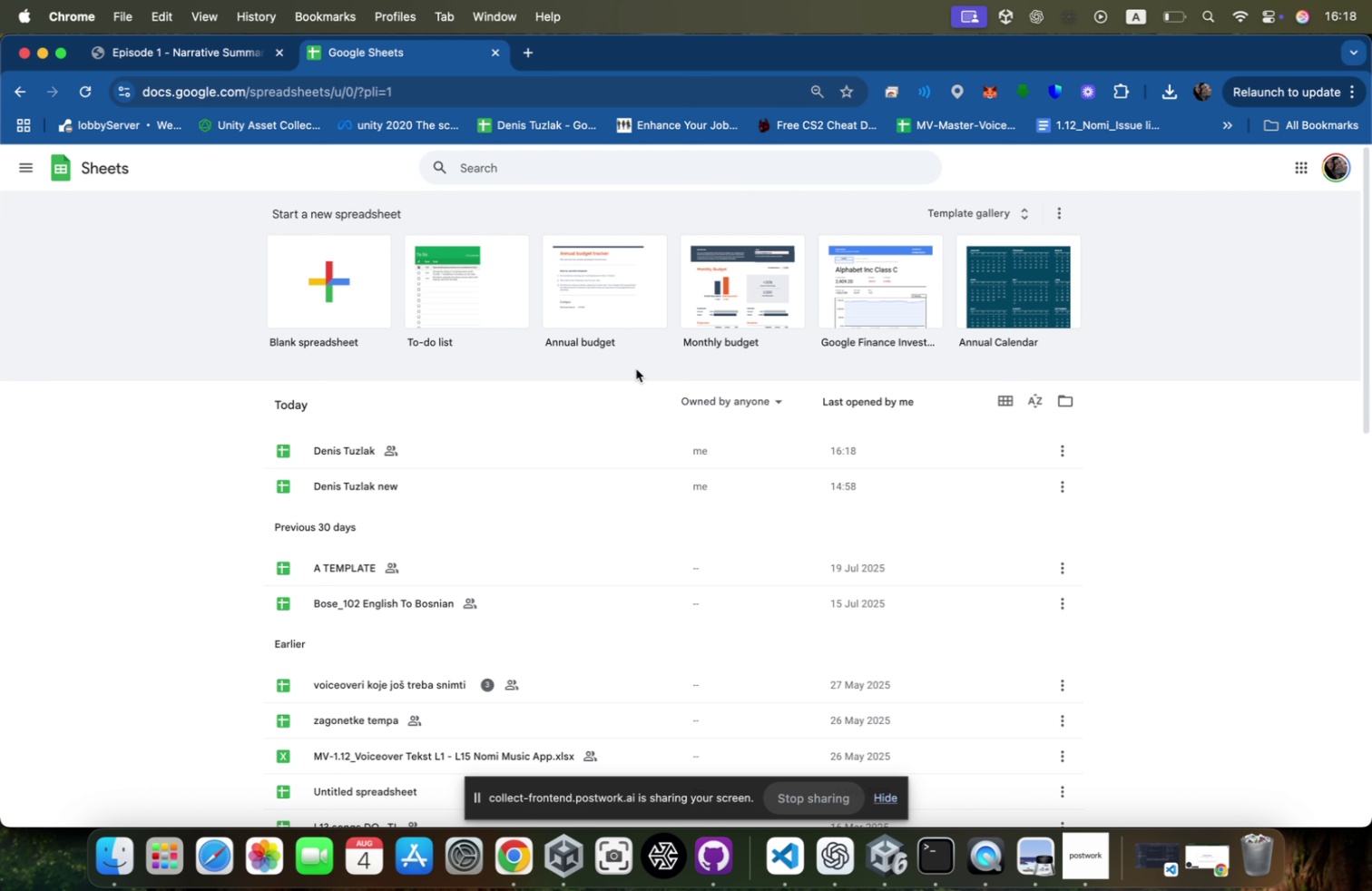 
left_click([401, 488])
 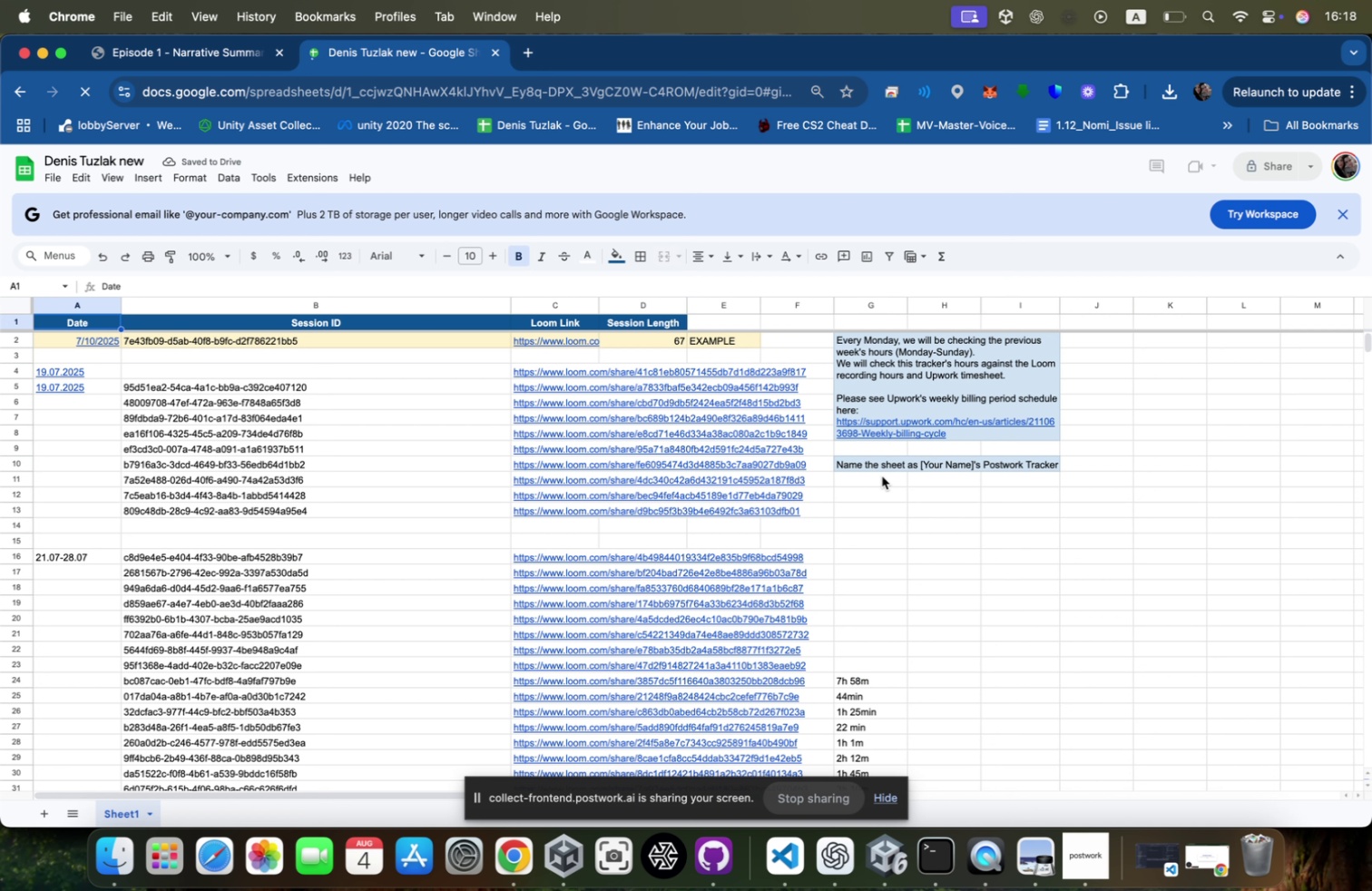 
scroll: coordinate [1184, 666], scroll_direction: down, amount: 50.0
 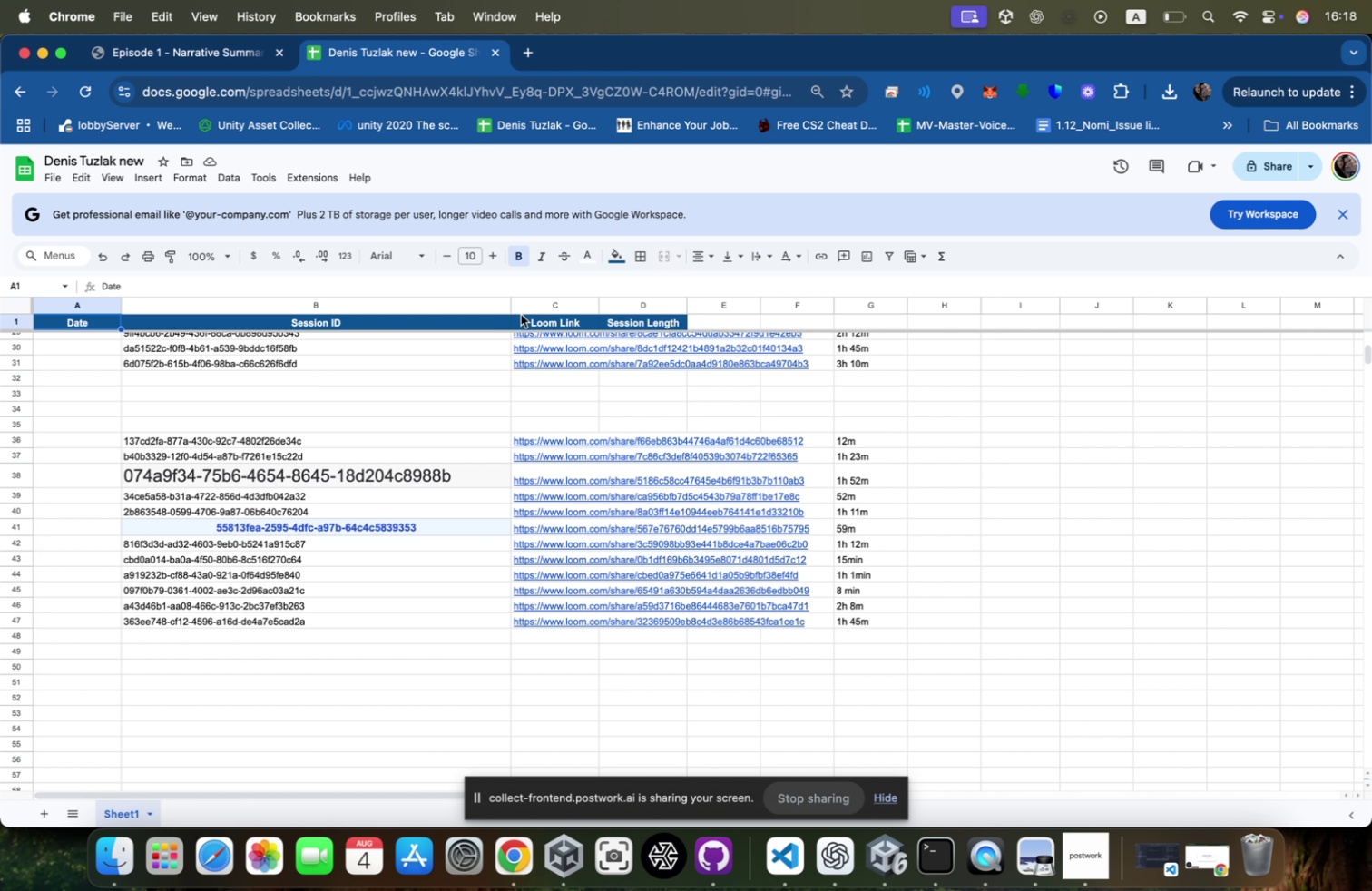 
wait(8.65)
 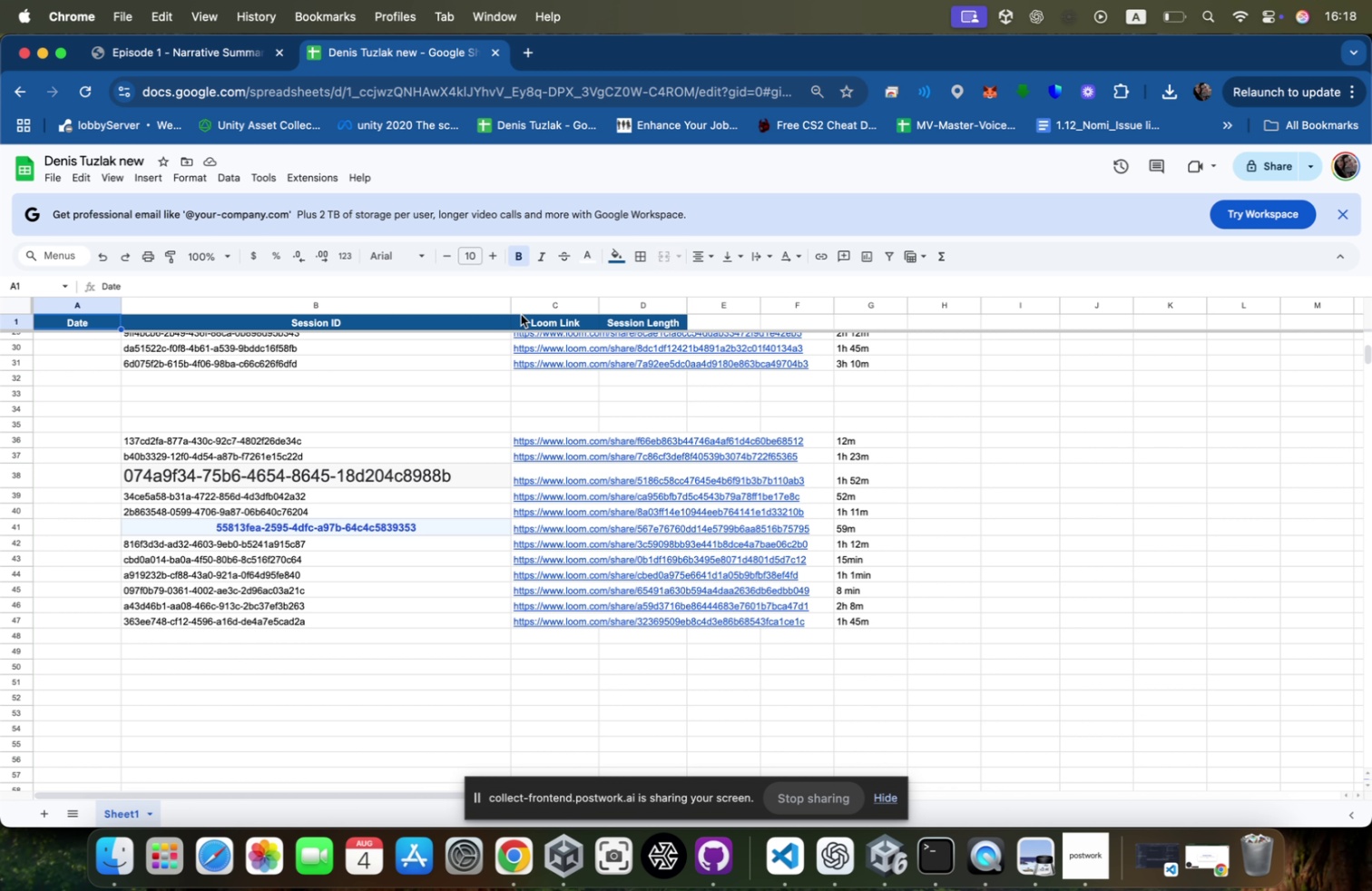 
left_click([162, 50])
 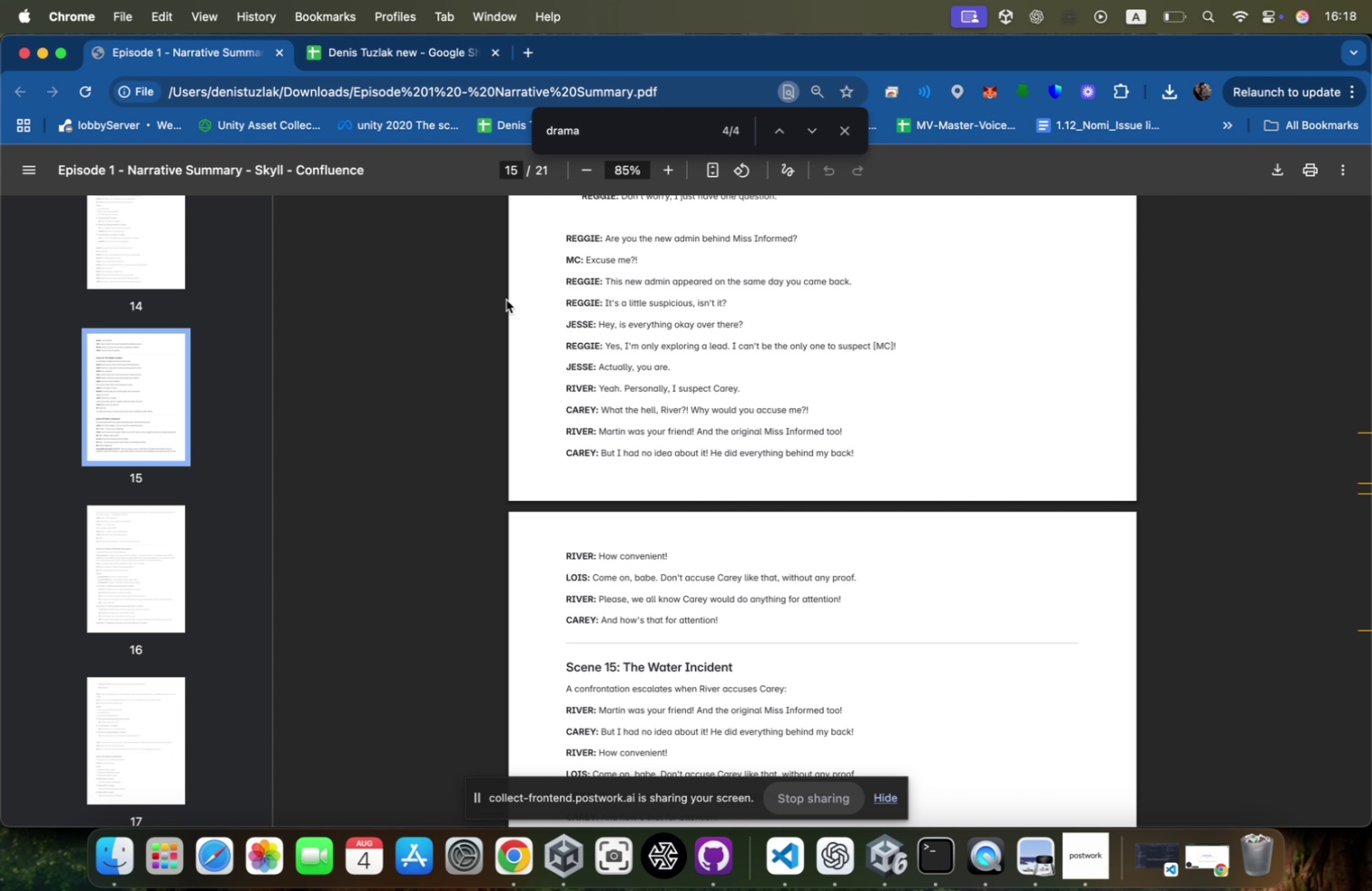 
scroll: coordinate [794, 447], scroll_direction: down, amount: 25.0
 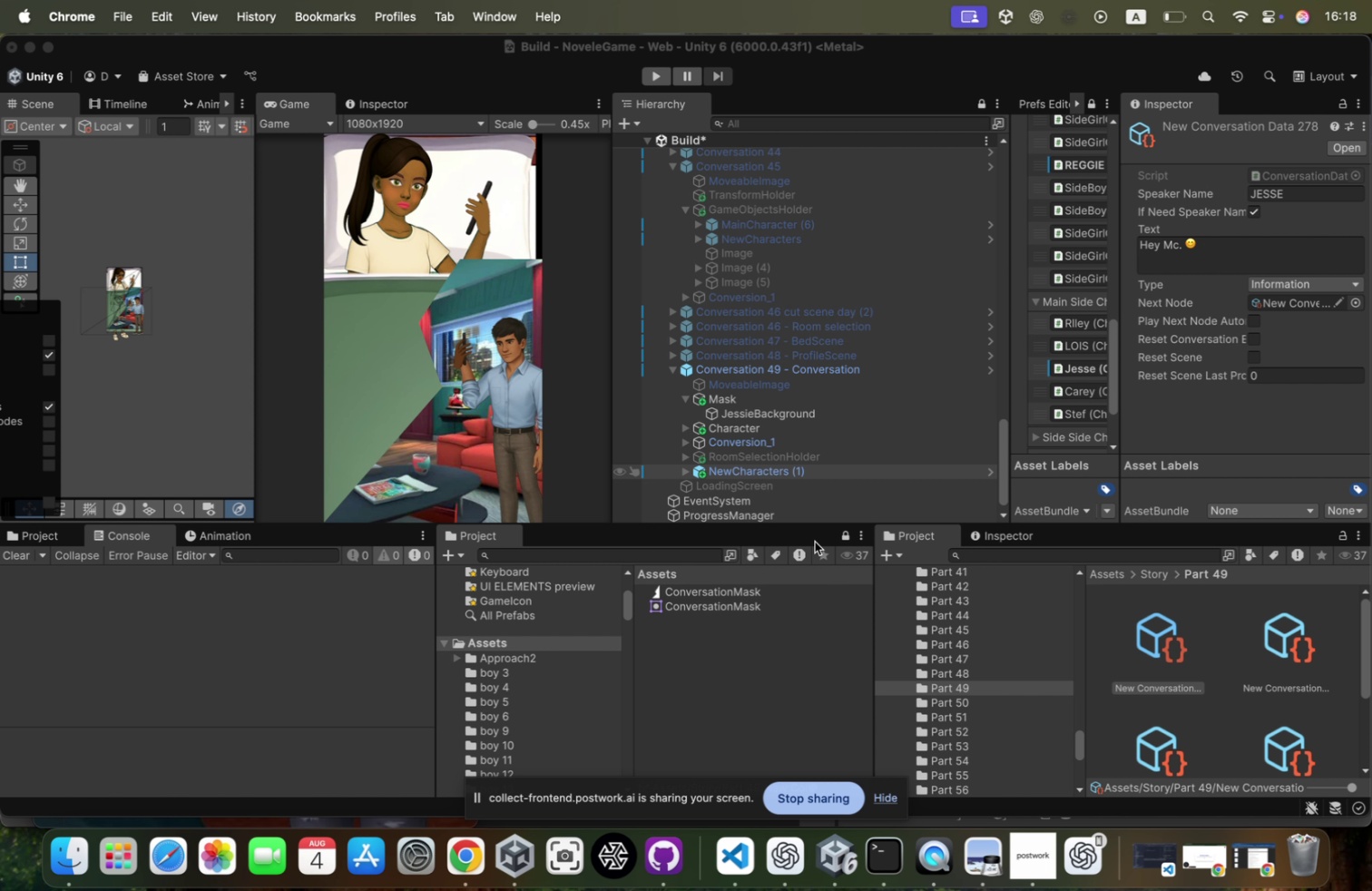 
wait(9.46)
 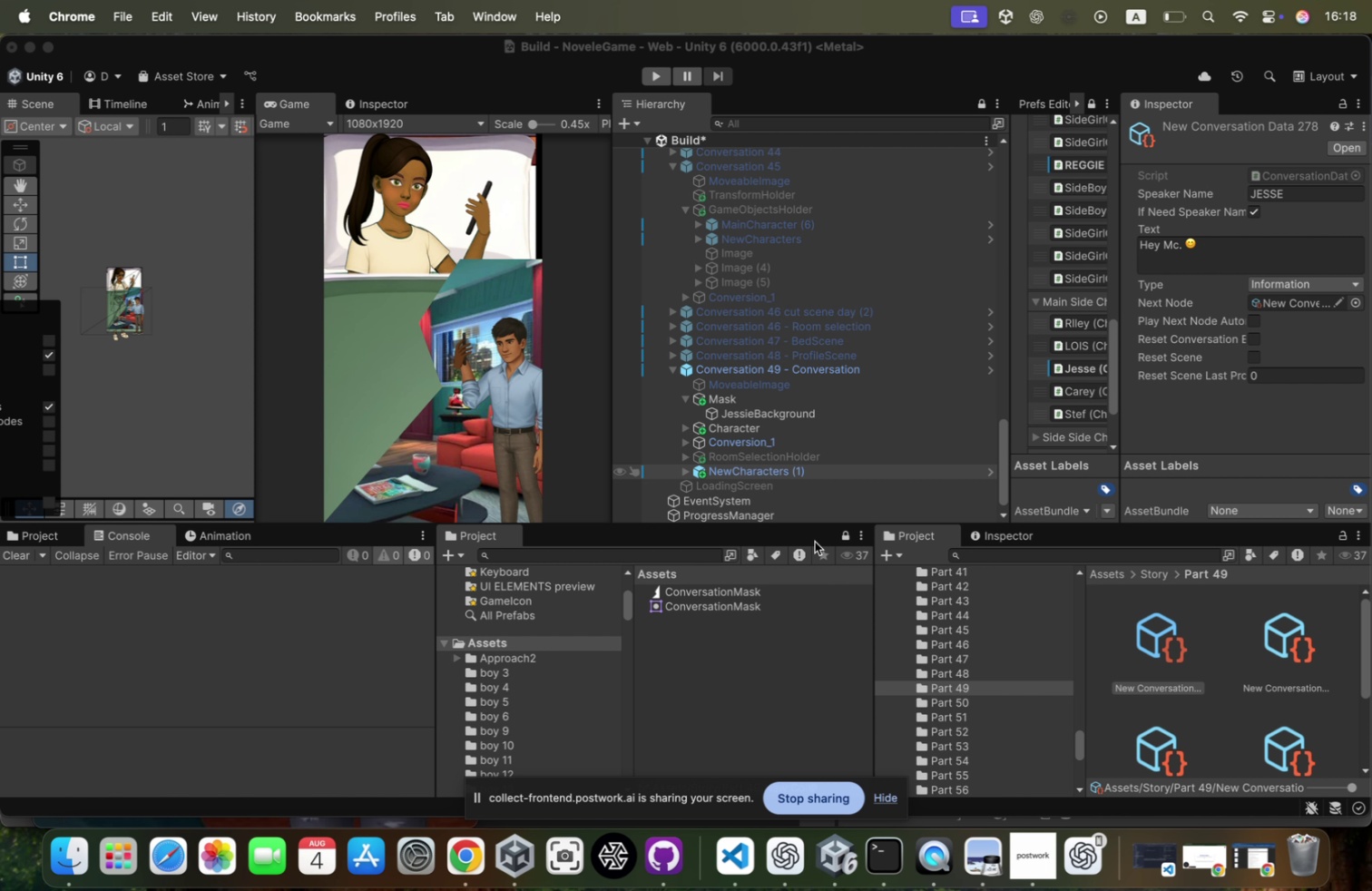 
right_click([466, 863])
 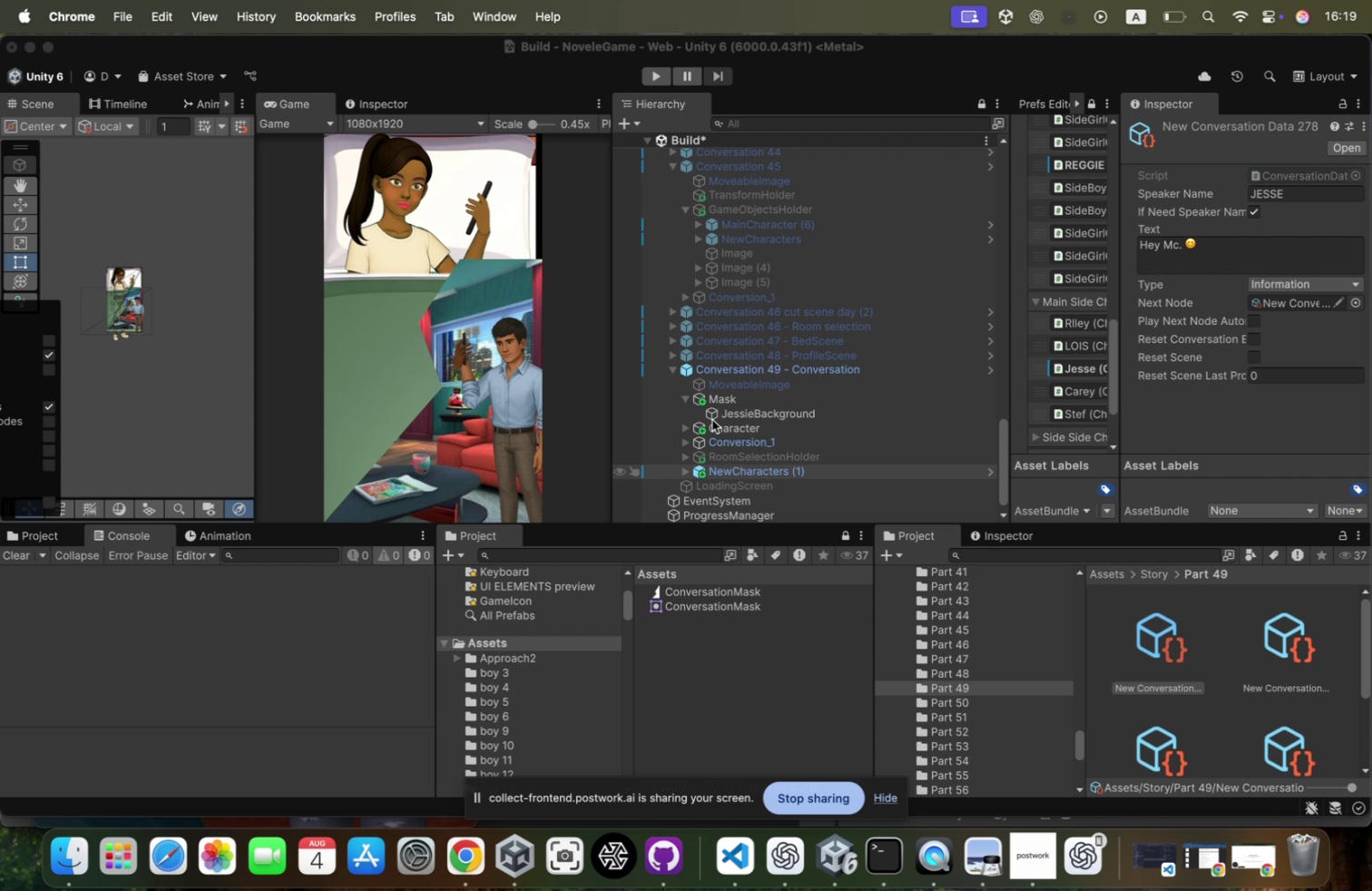 
wait(45.25)
 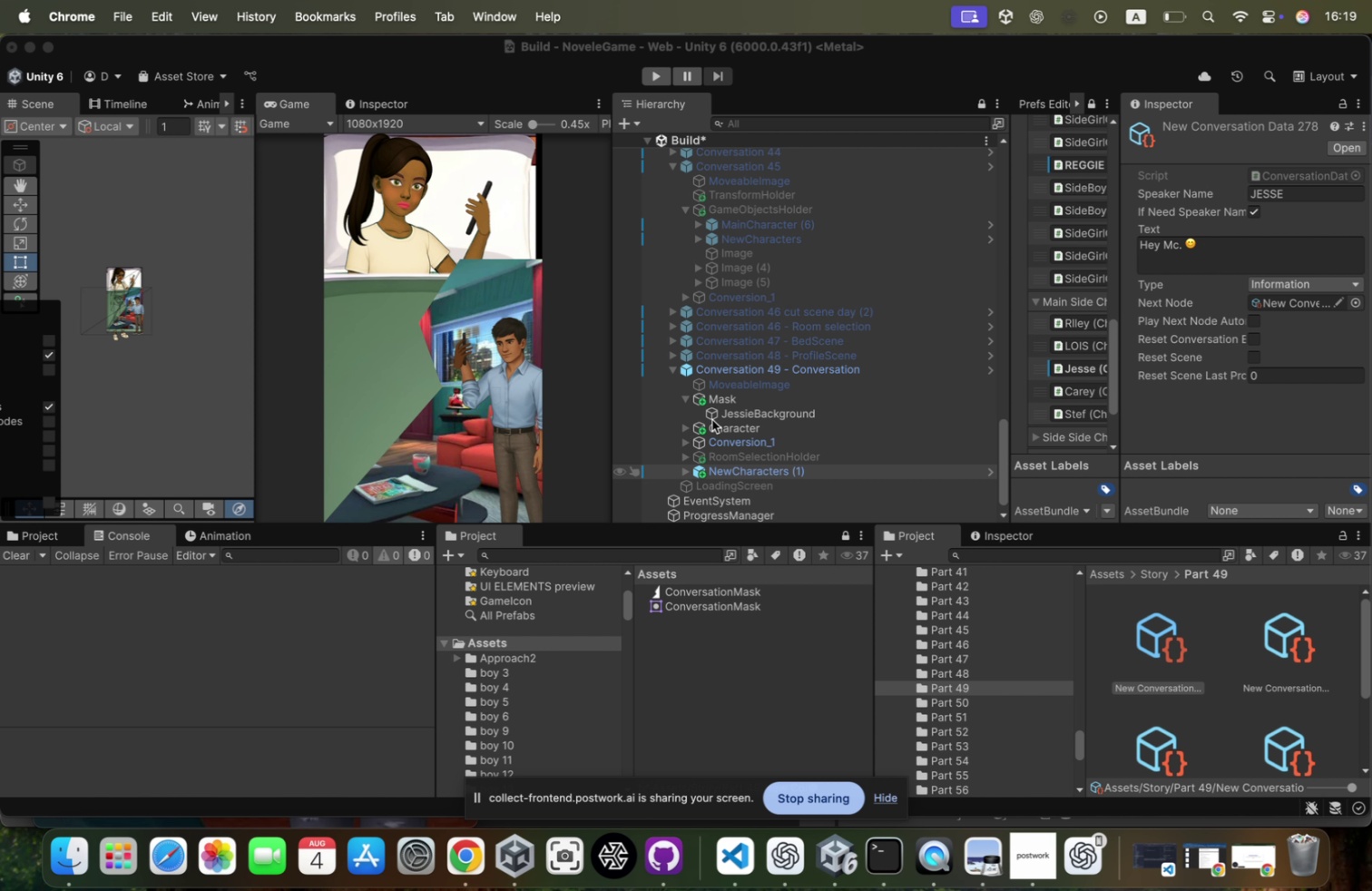 
left_click([771, 364])
 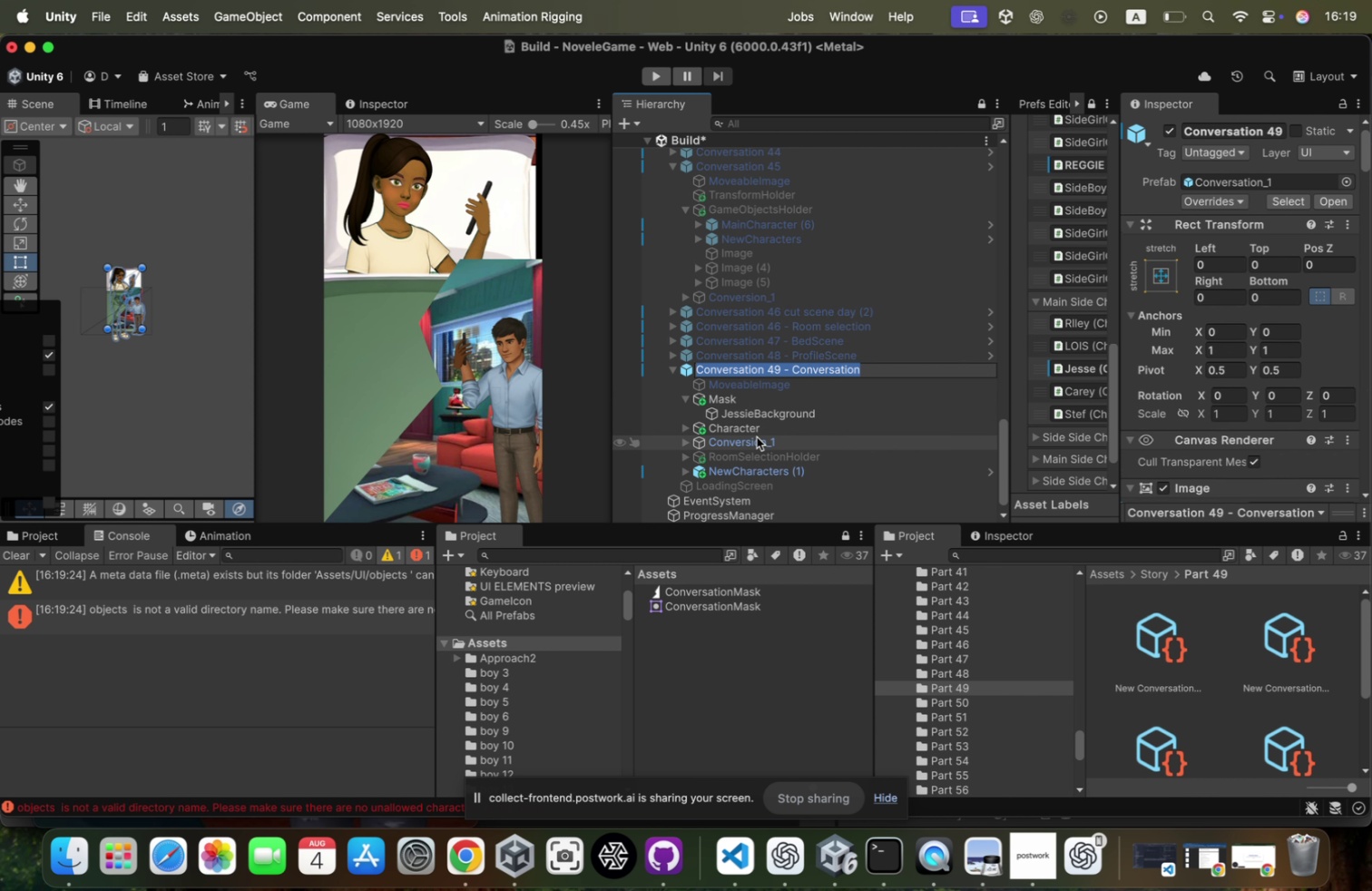 
left_click([754, 442])
 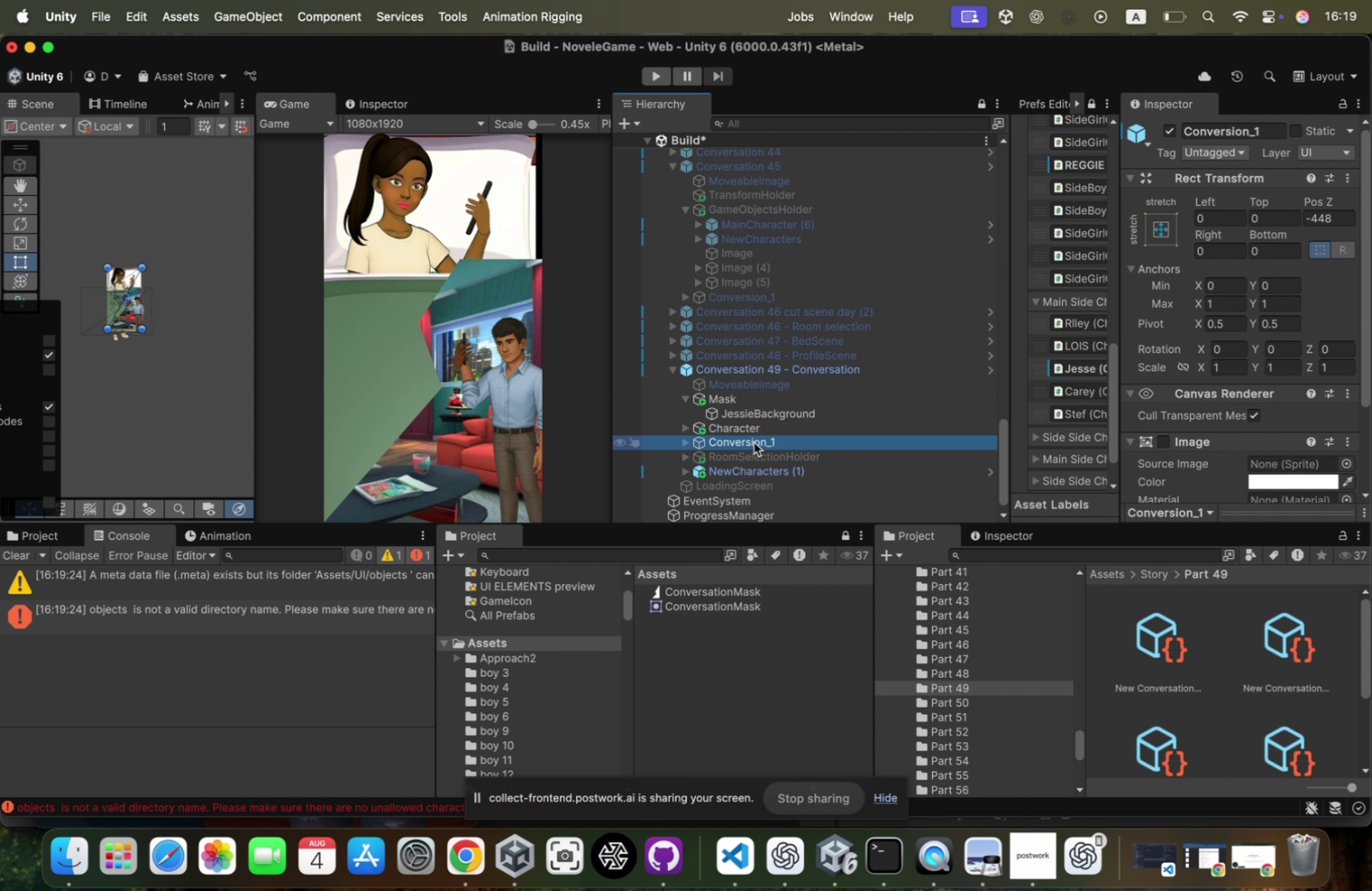 
key(ArrowRight)
 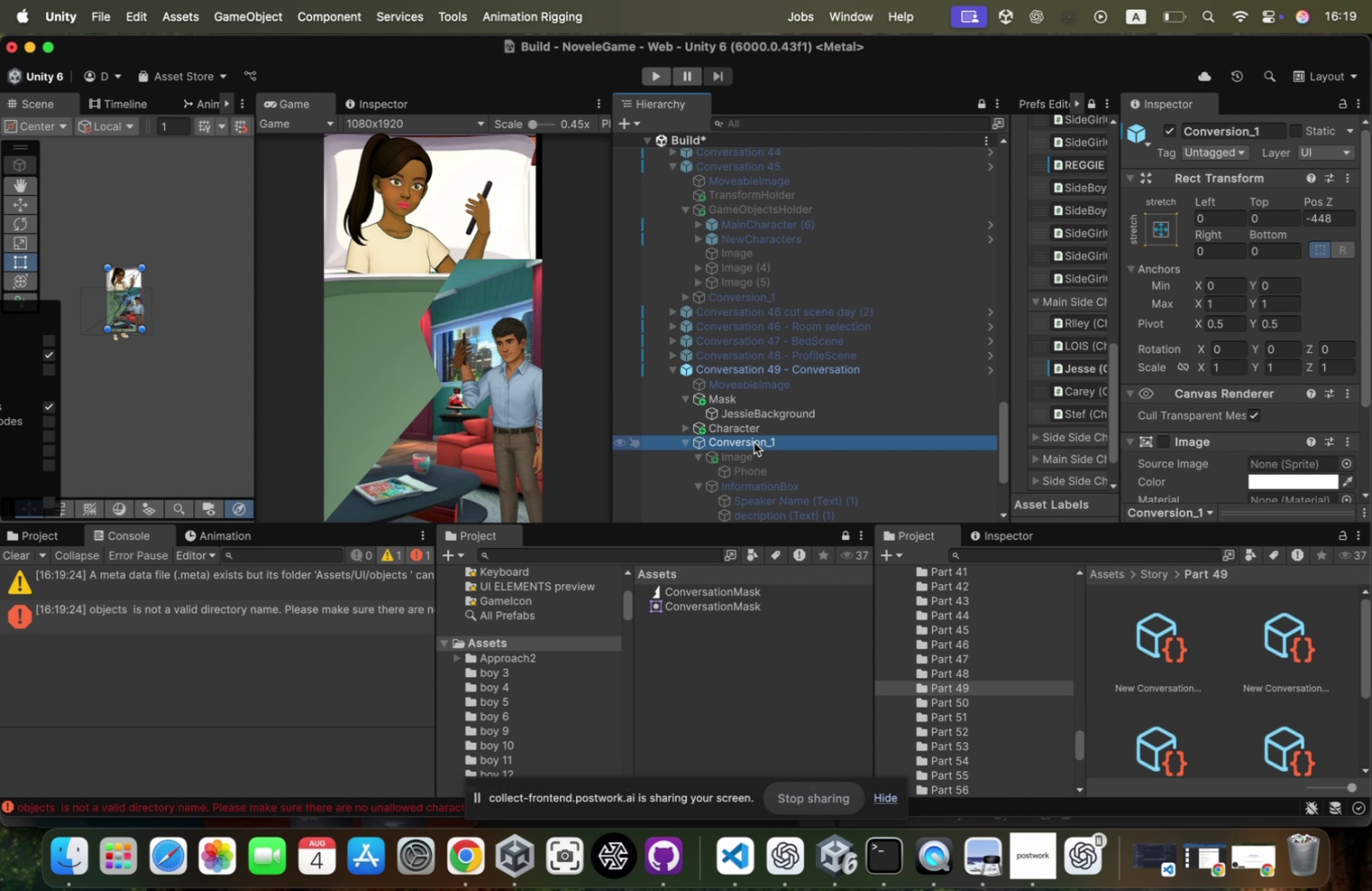 
key(ArrowDown)
 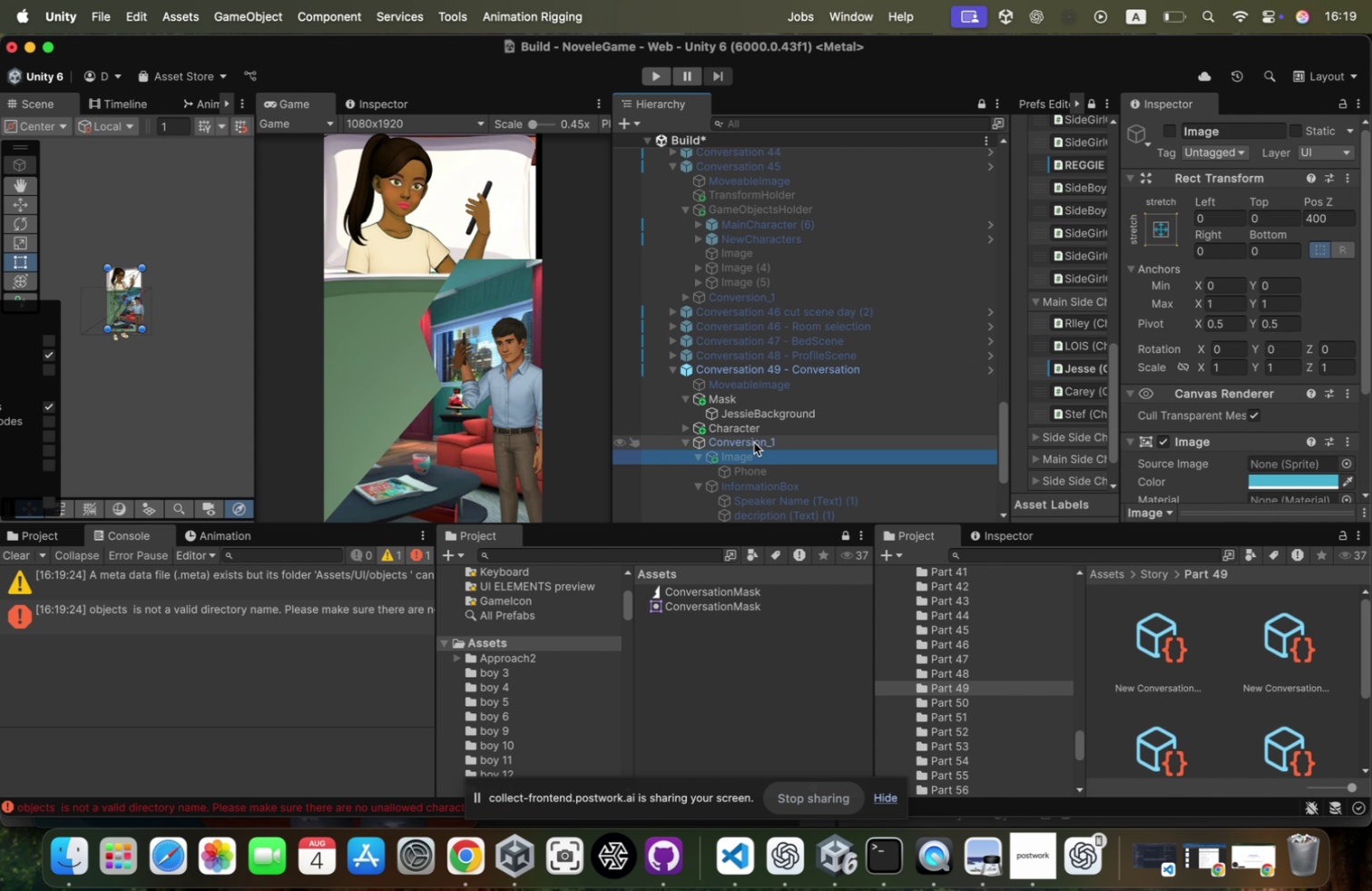 
key(ArrowDown)
 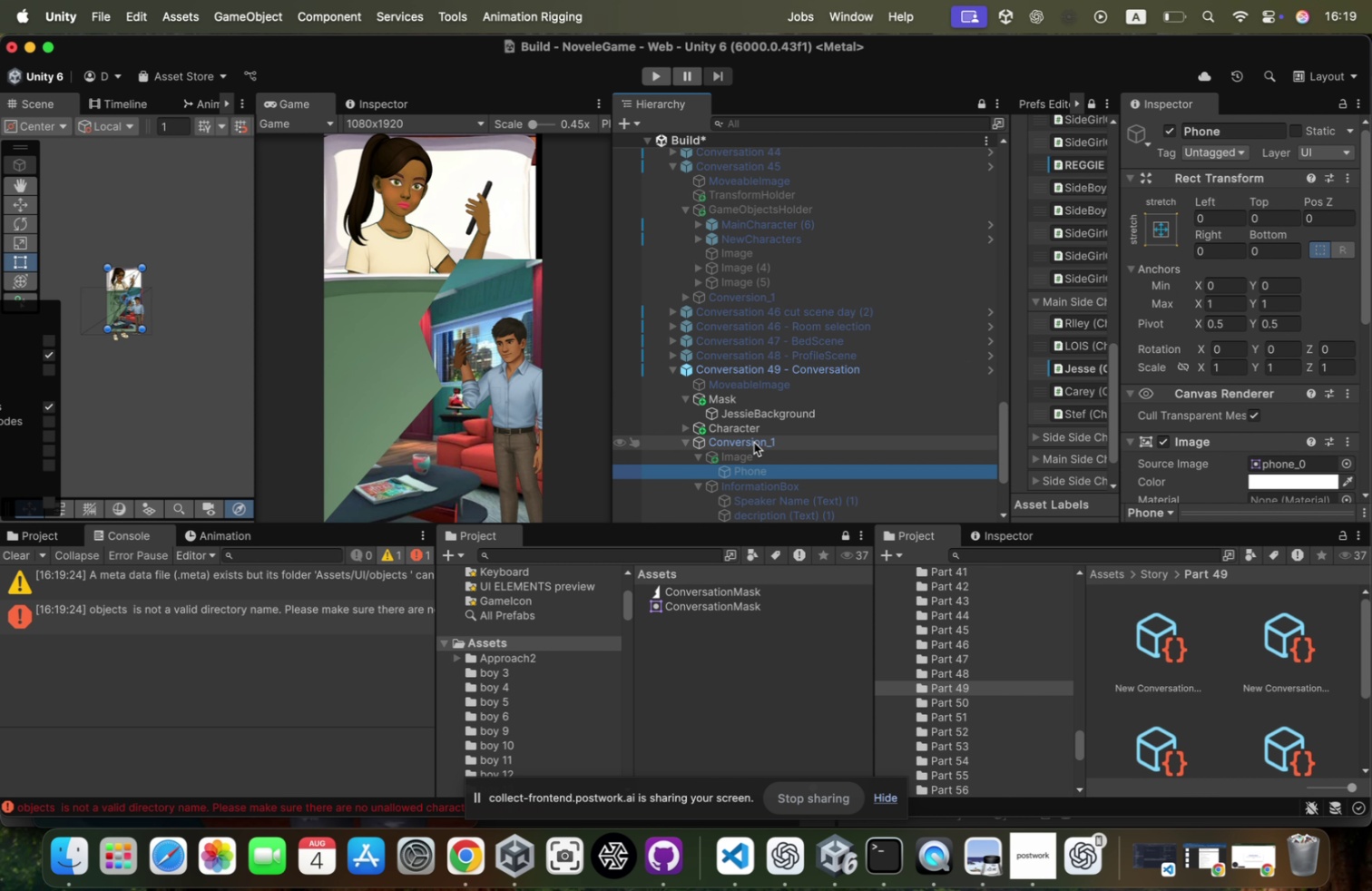 
key(ArrowUp)
 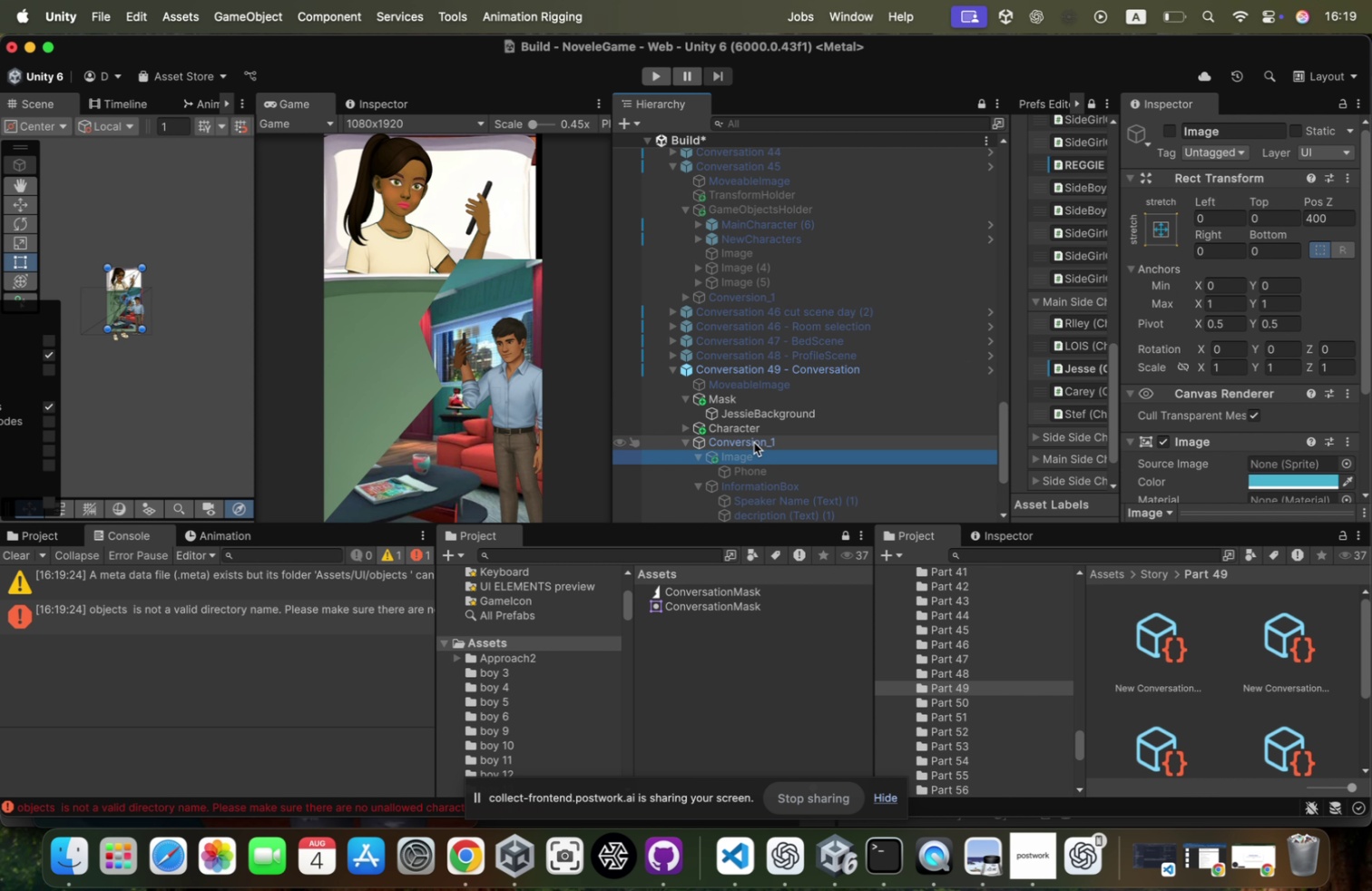 
key(ArrowDown)
 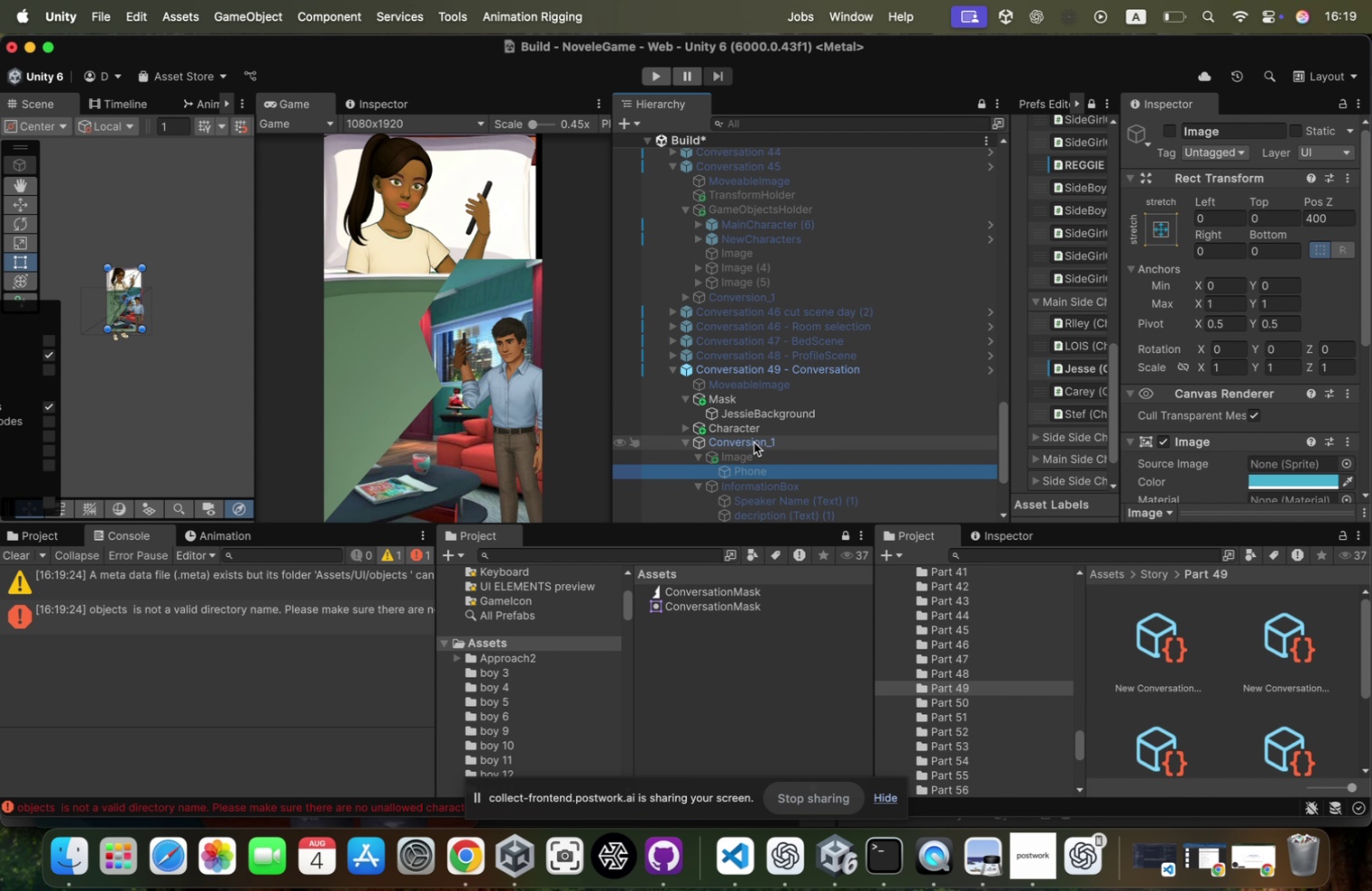 
key(ArrowDown)
 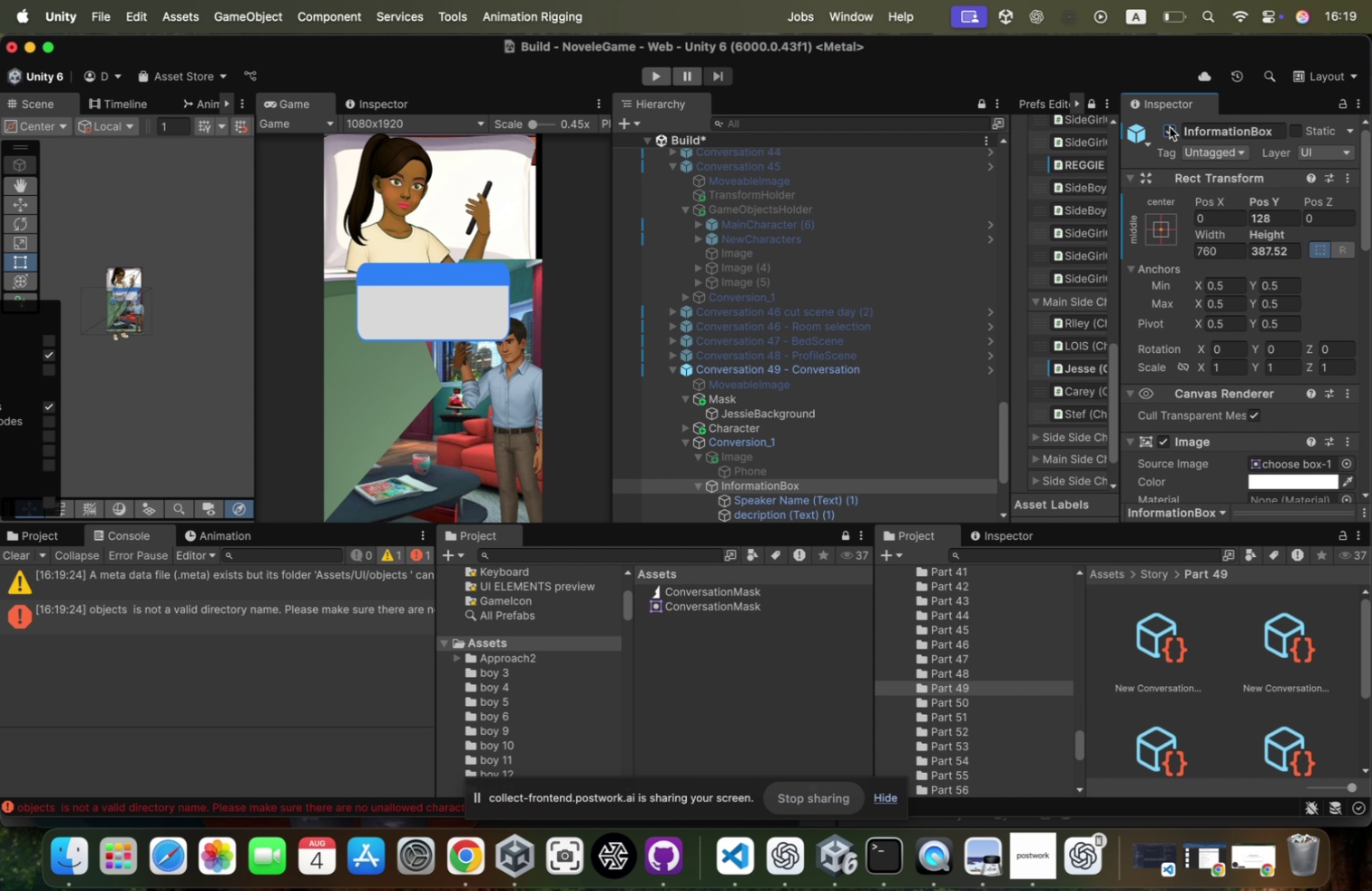 
left_click([1170, 126])
 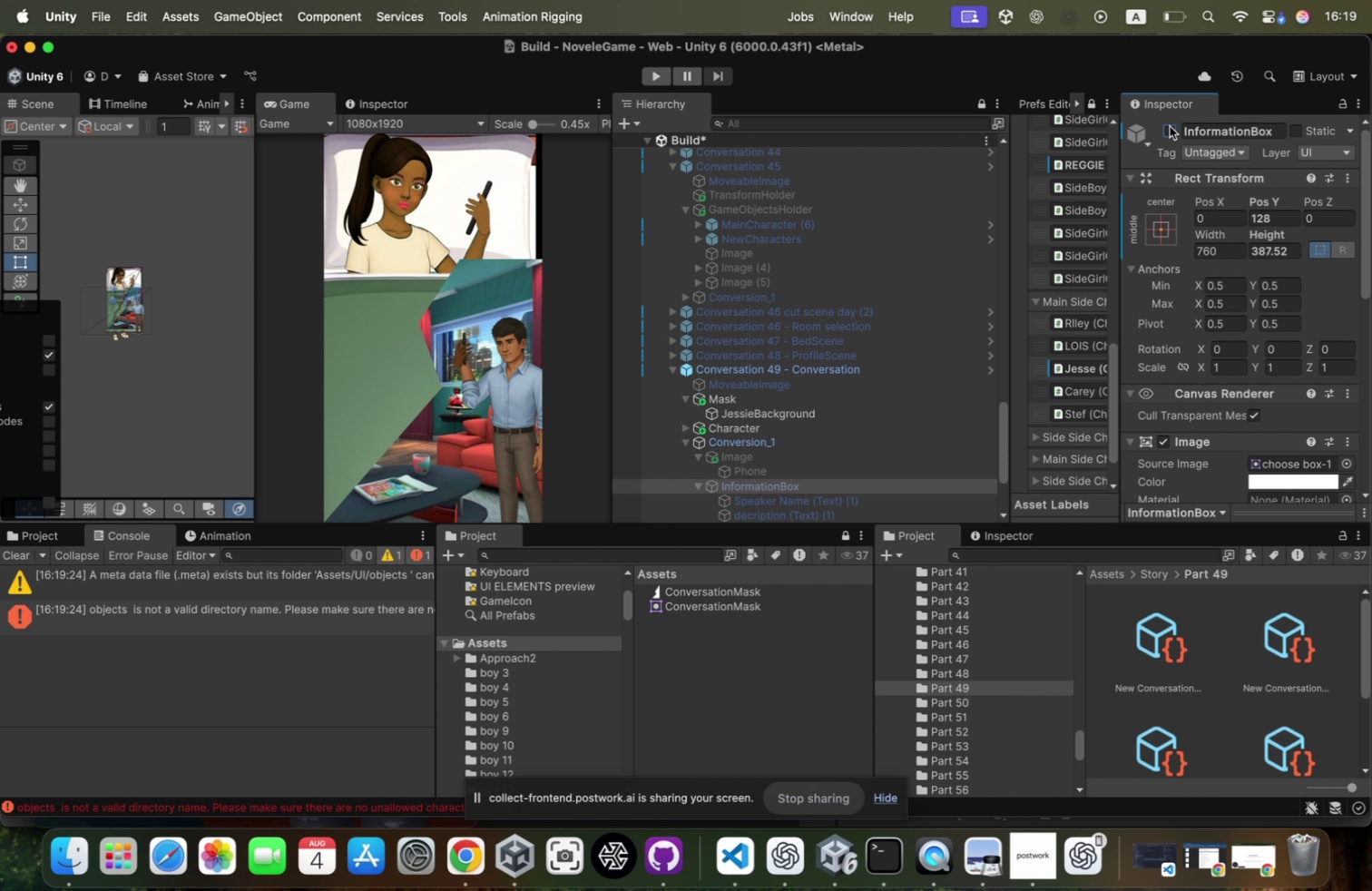 
left_click([1170, 126])
 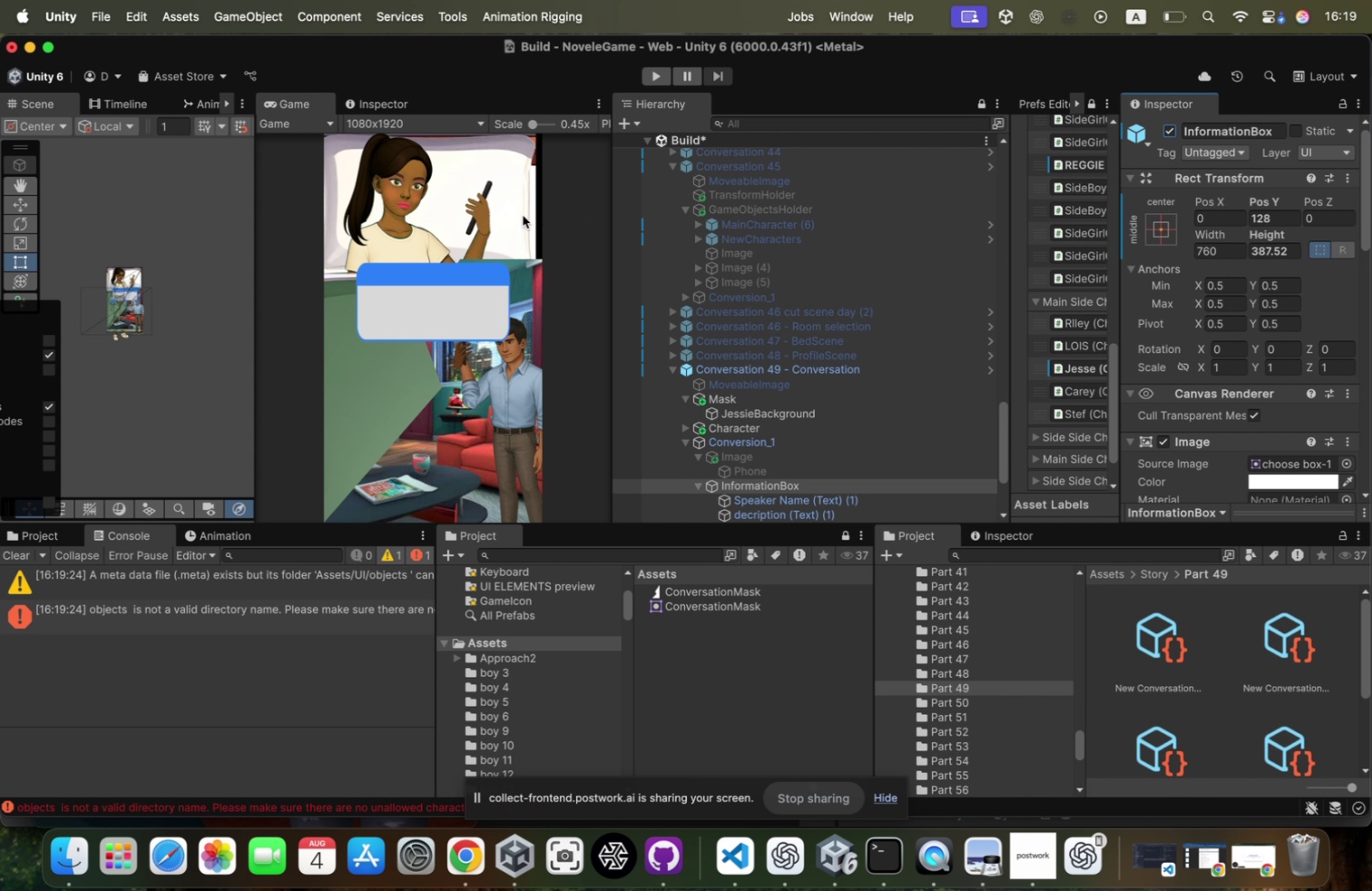 
key(W)
 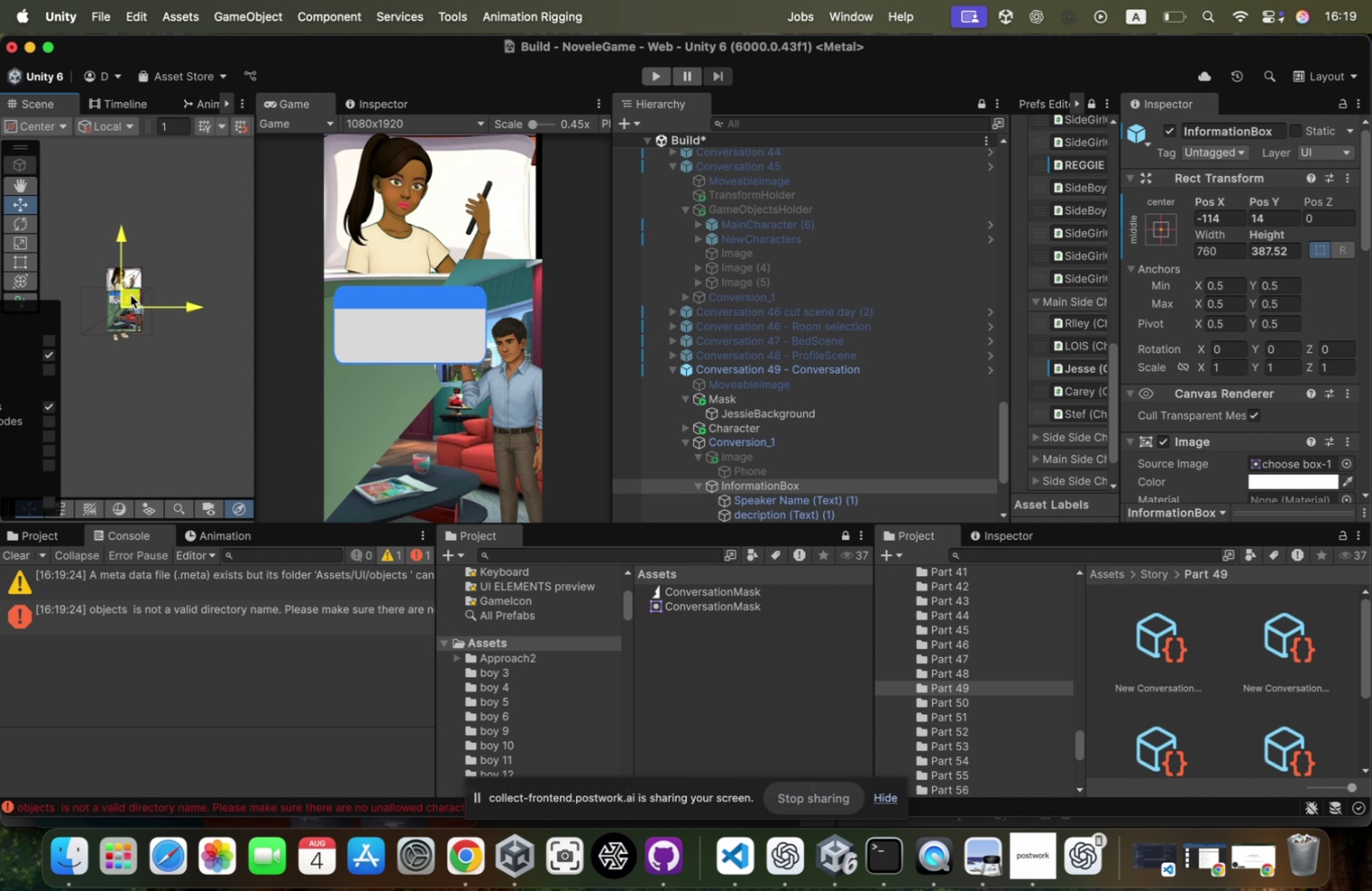 
wait(7.92)
 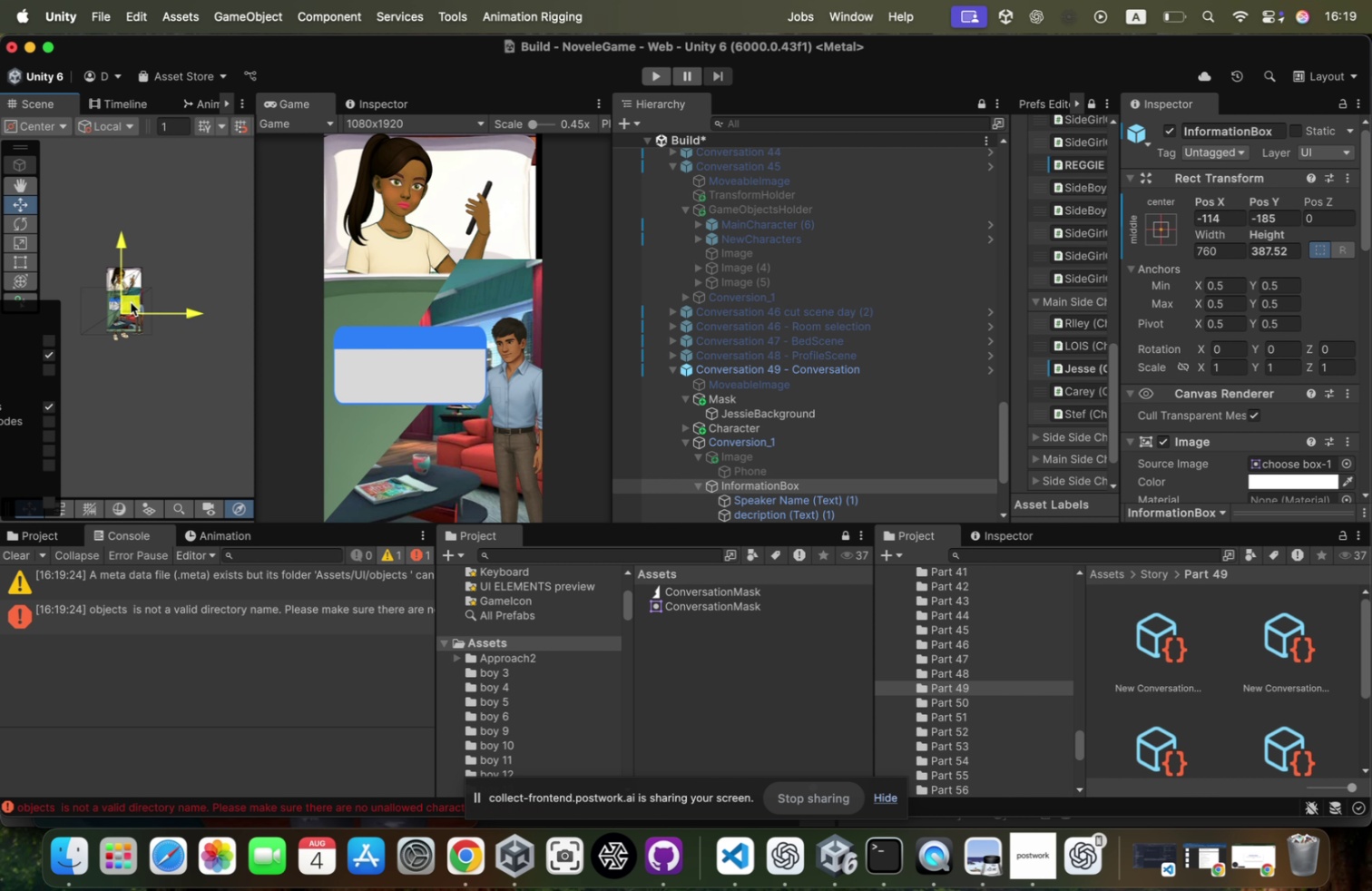 
left_click([1178, 134])
 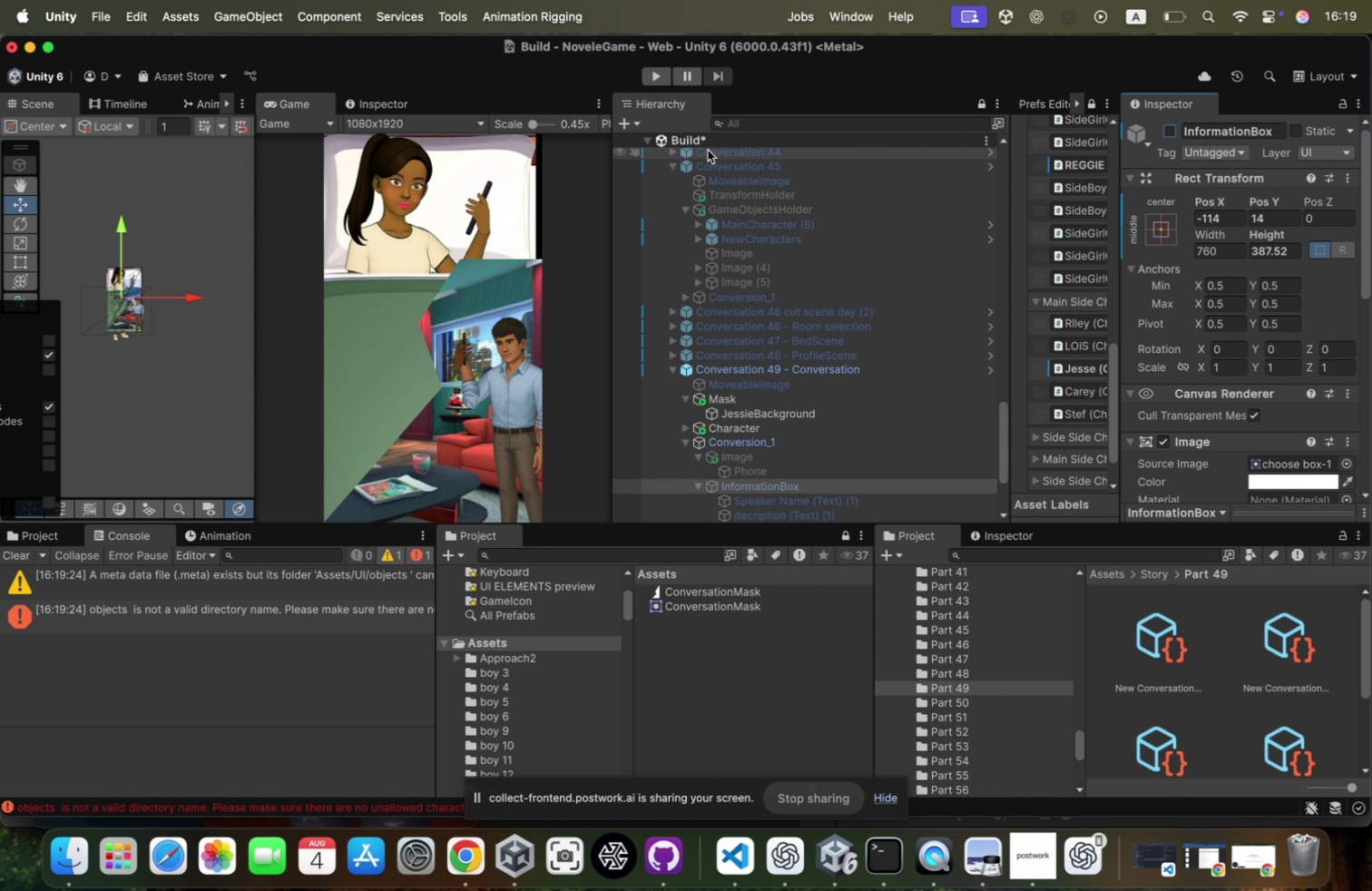 
right_click([714, 139])
 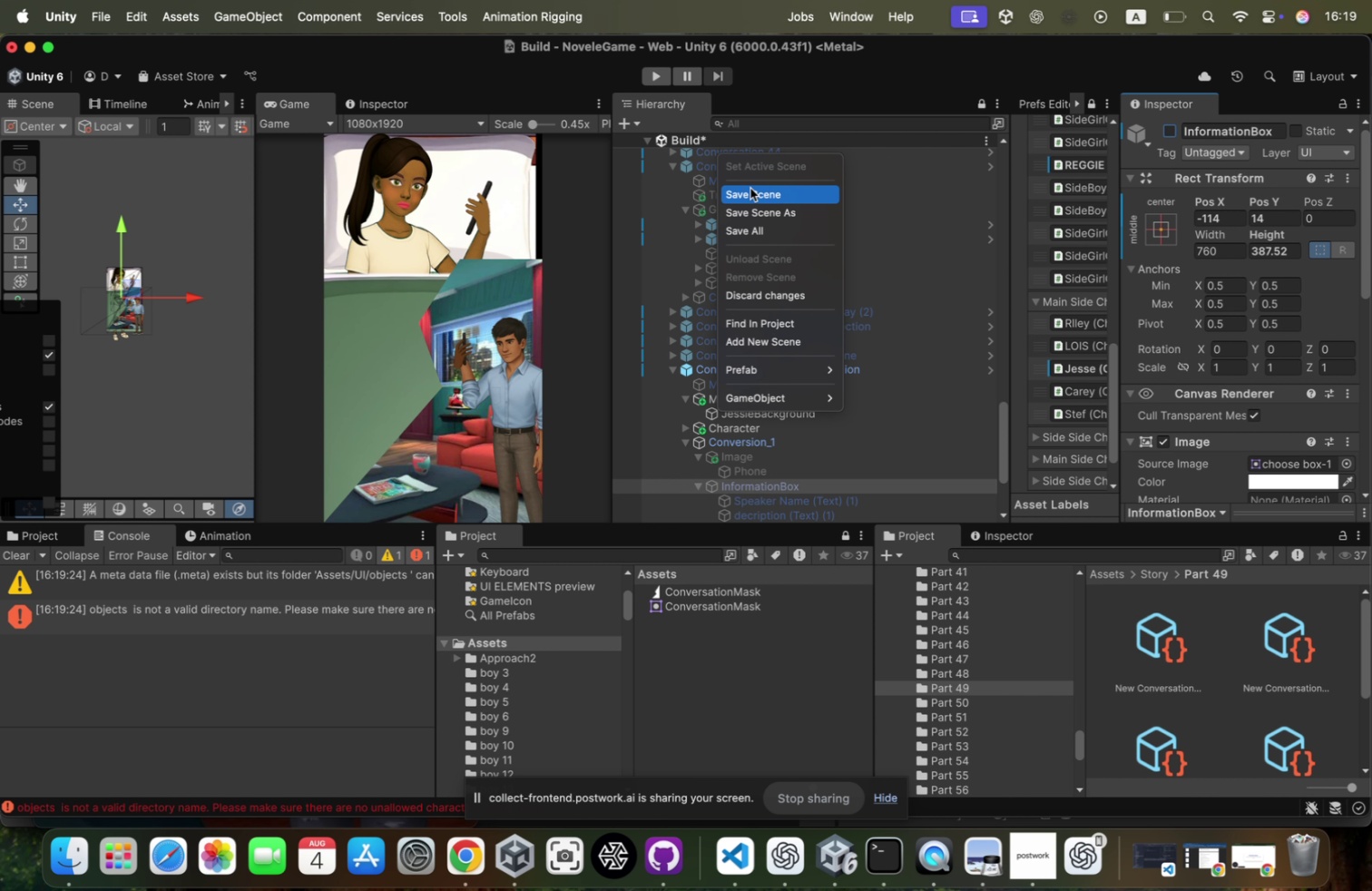 
left_click([750, 190])
 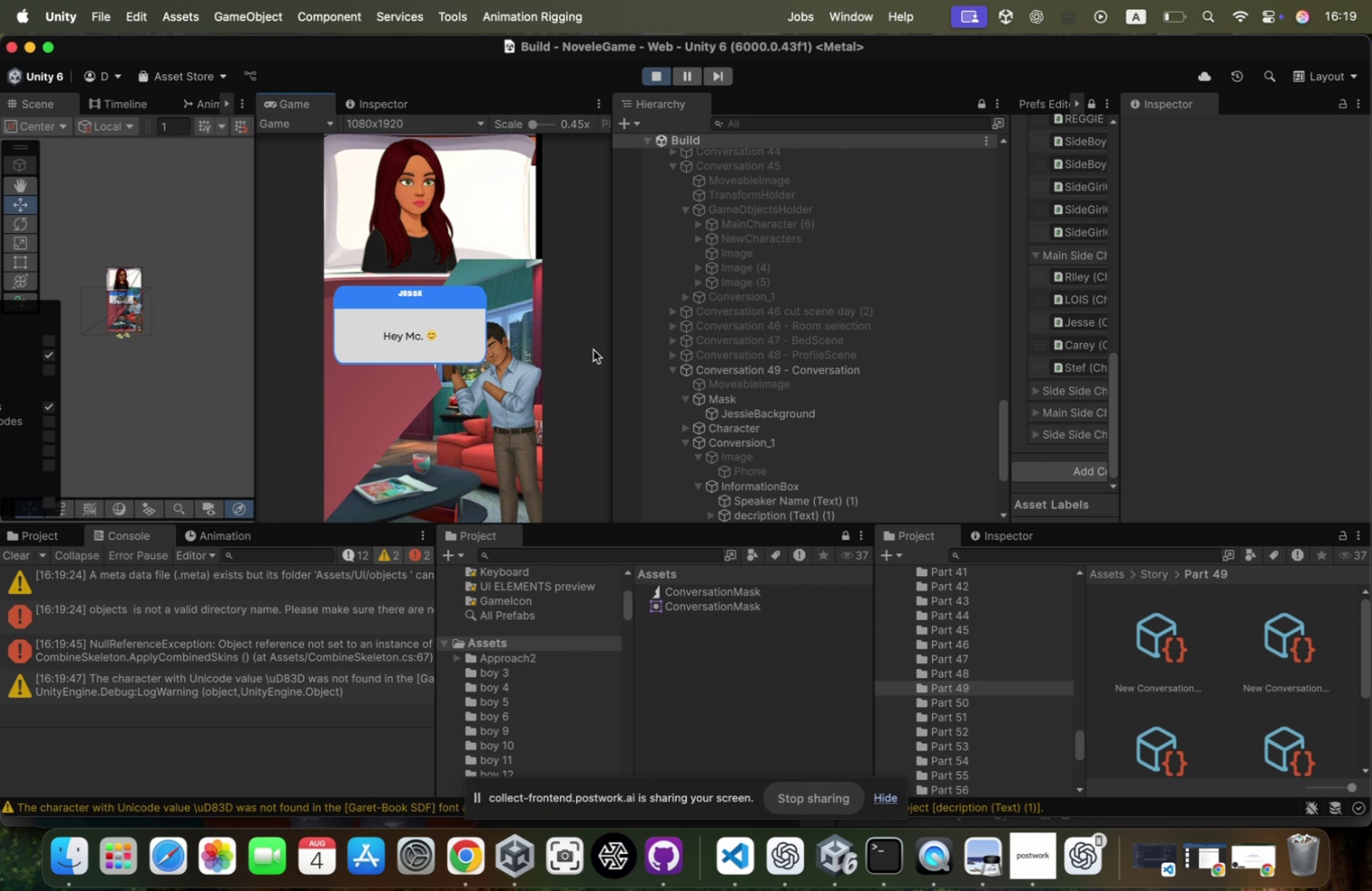 
wait(14.72)
 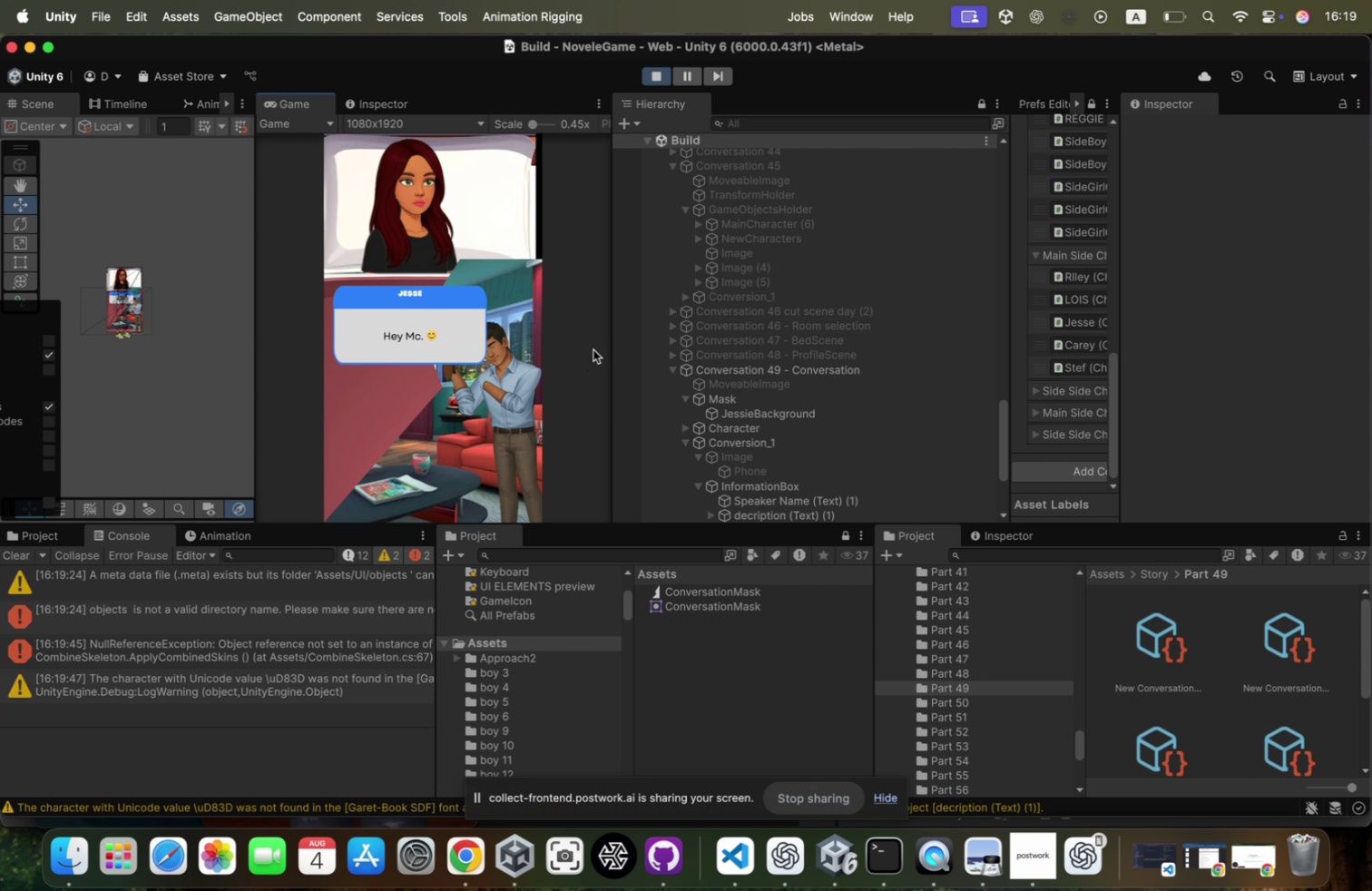 
scroll: coordinate [821, 372], scroll_direction: down, amount: 39.0
 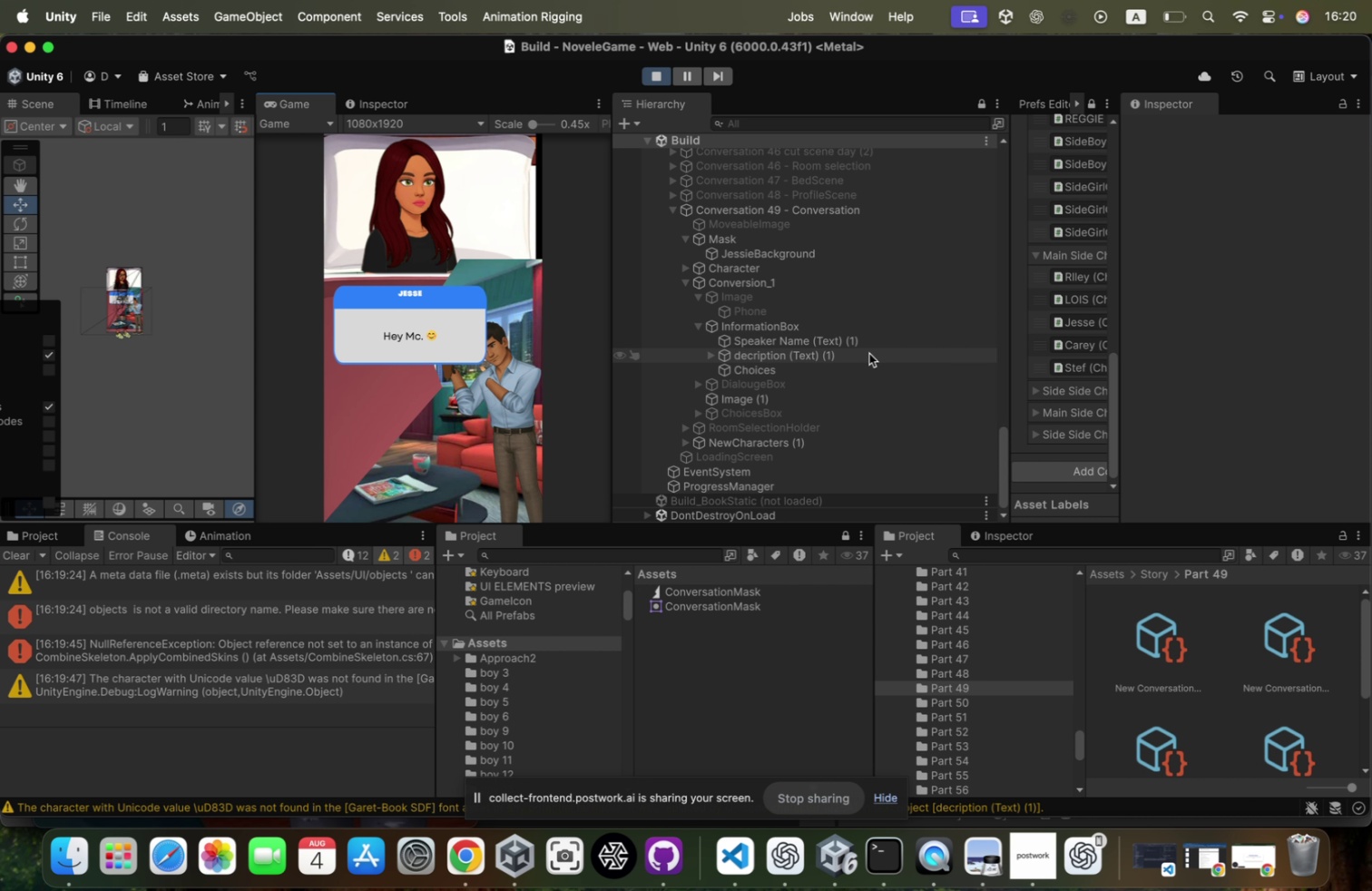 
left_click([861, 357])
 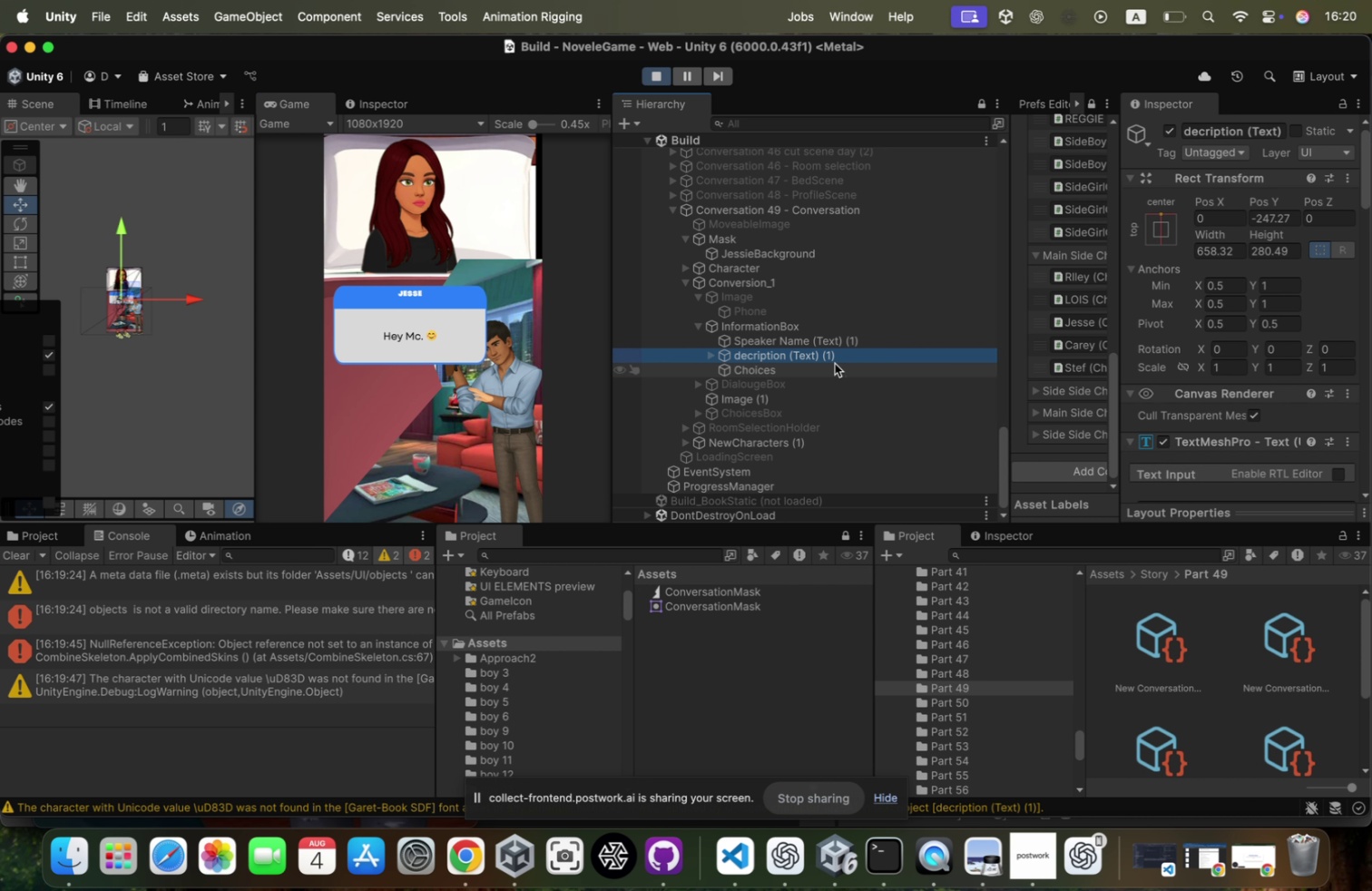 
key(ArrowDown)
 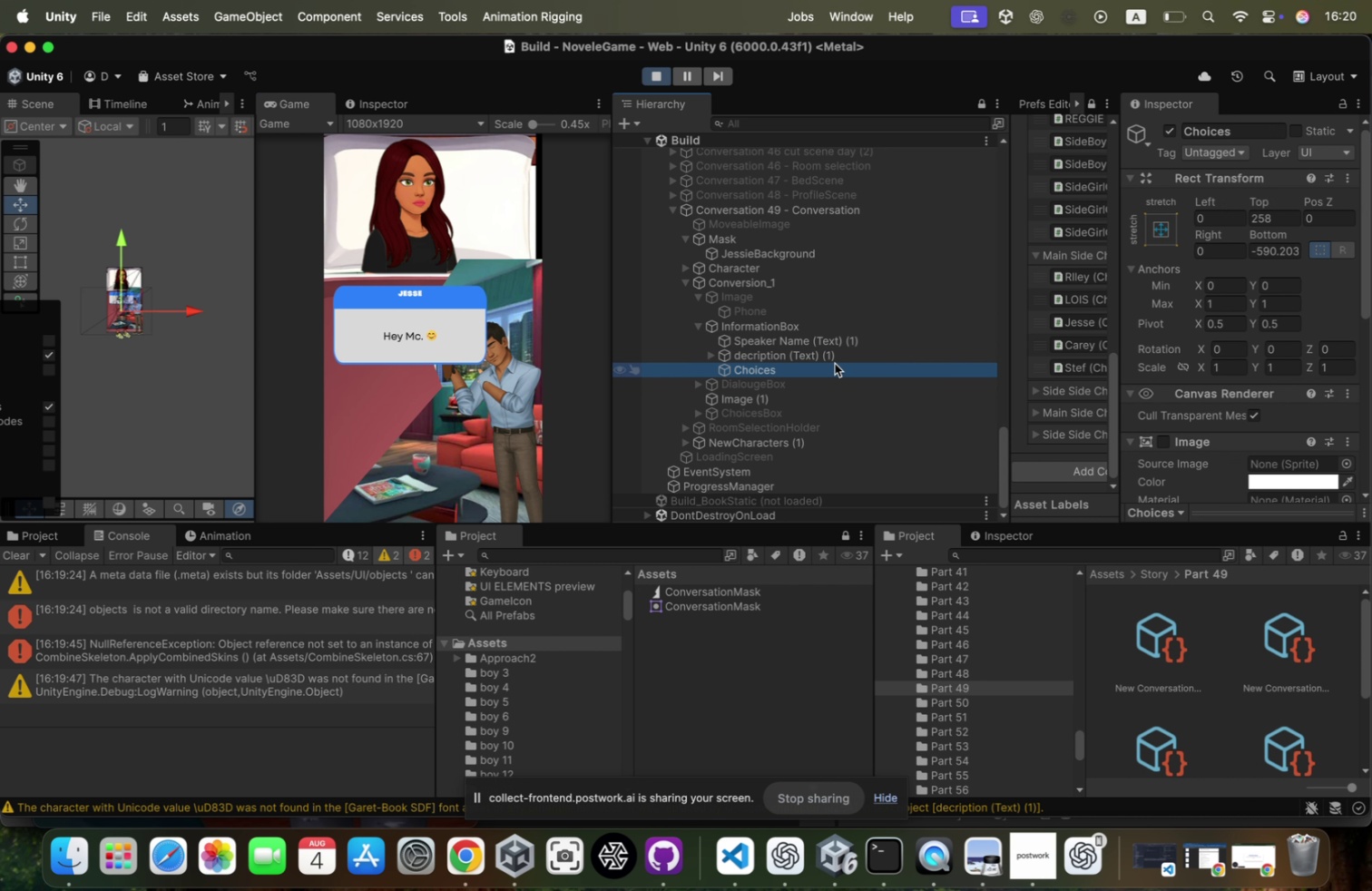 
key(ArrowUp)
 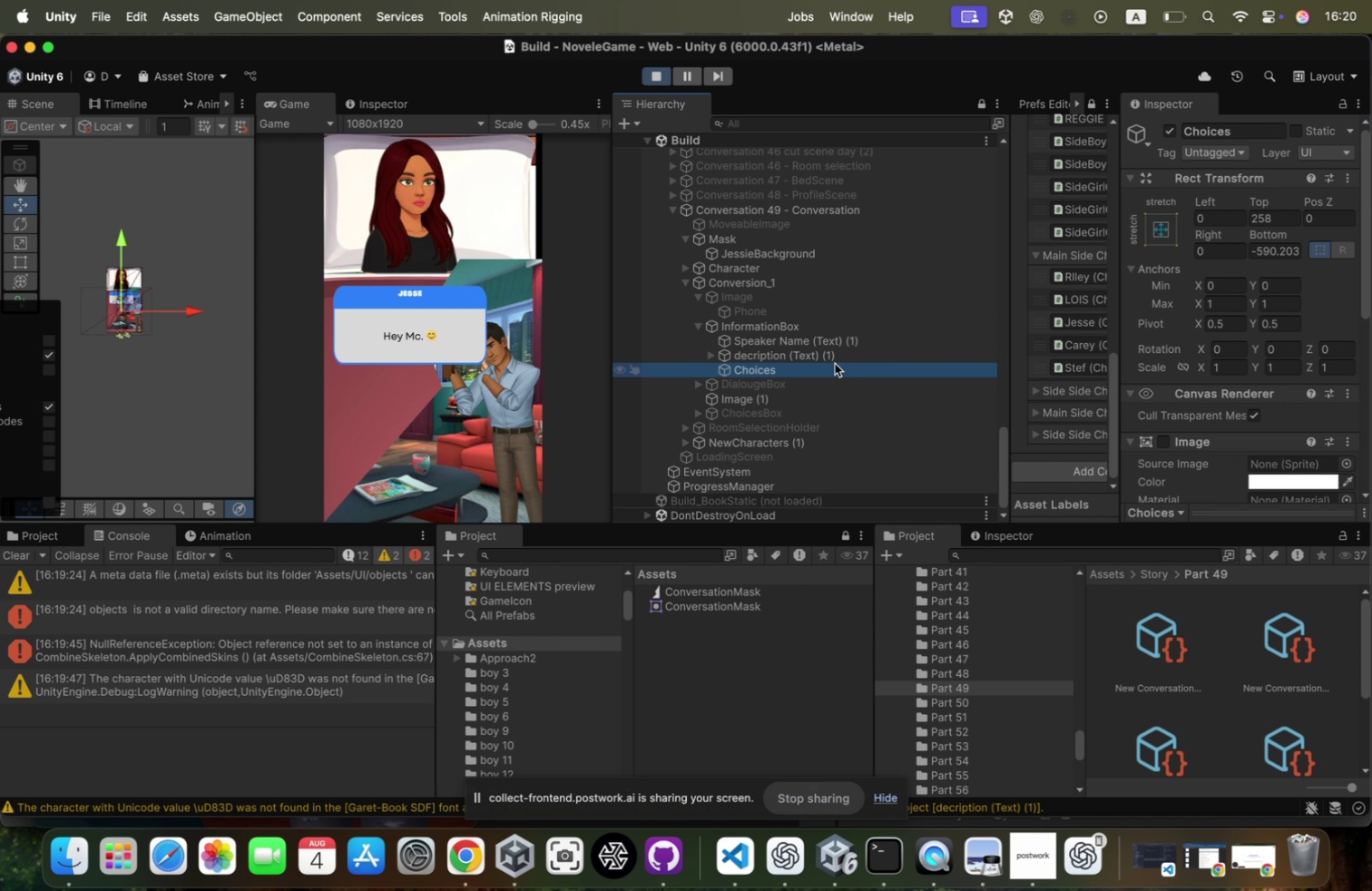 
key(ArrowUp)
 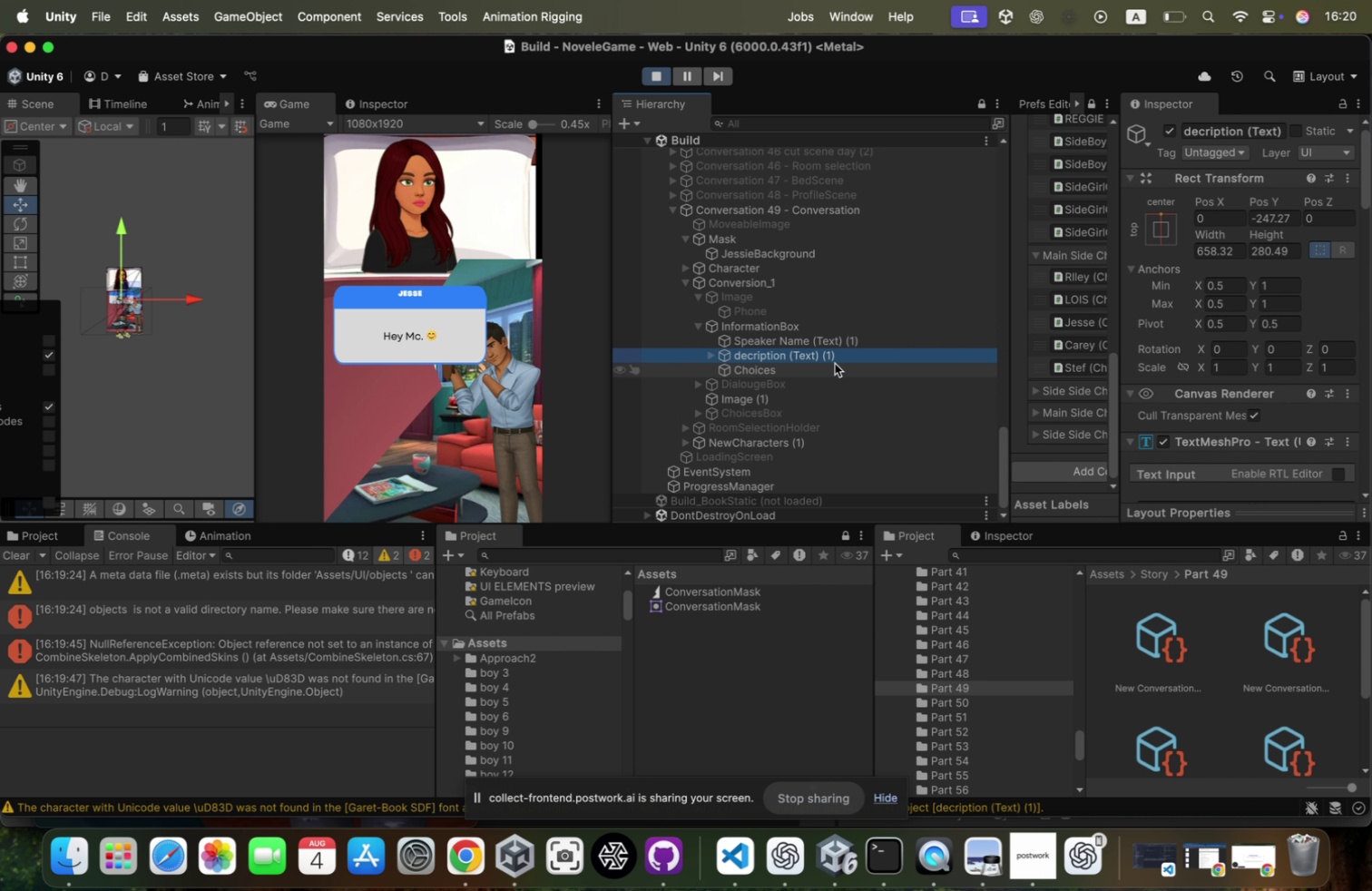 
key(ArrowUp)
 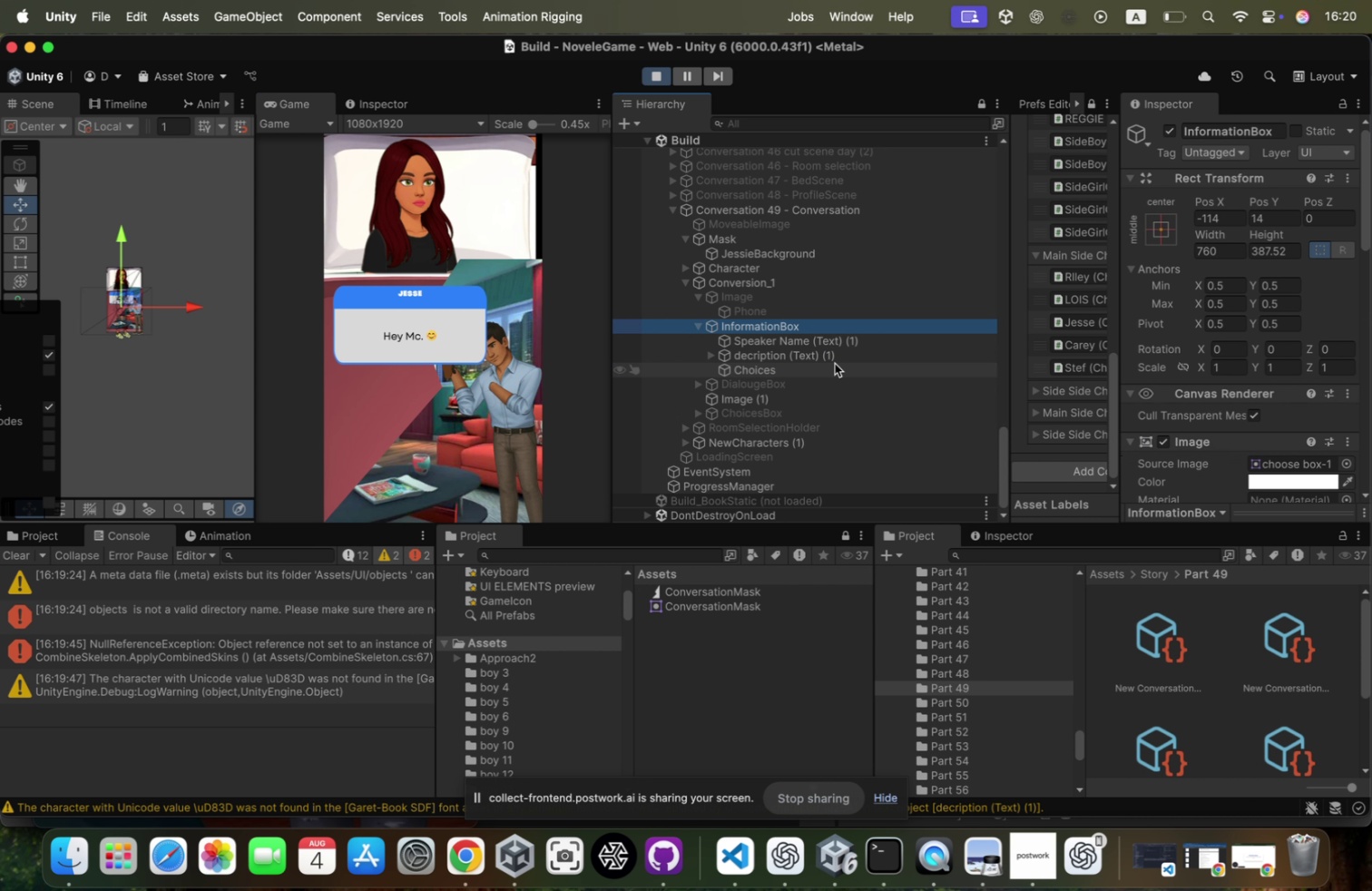 
key(ArrowLeft)
 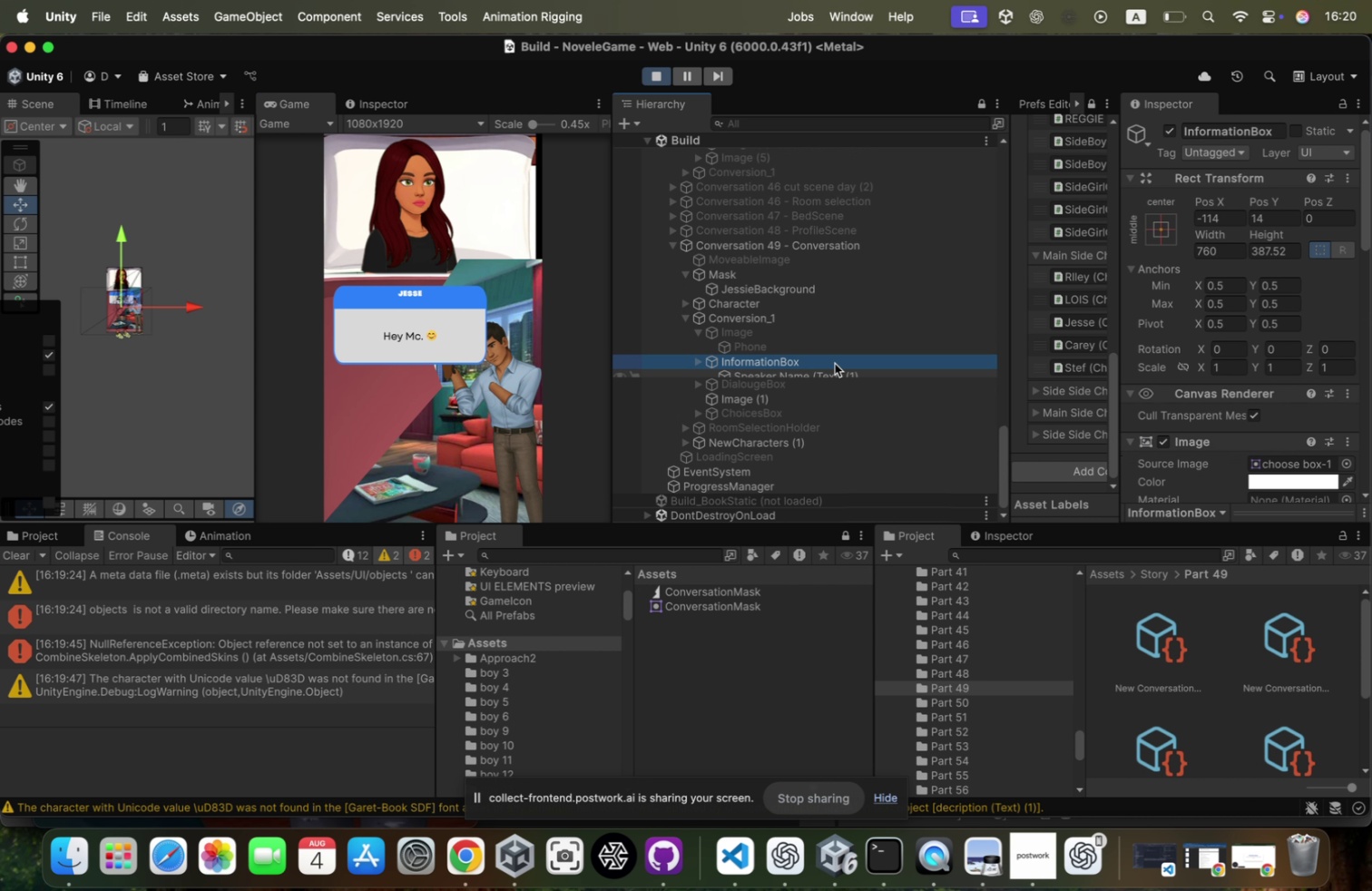 
key(ArrowUp)
 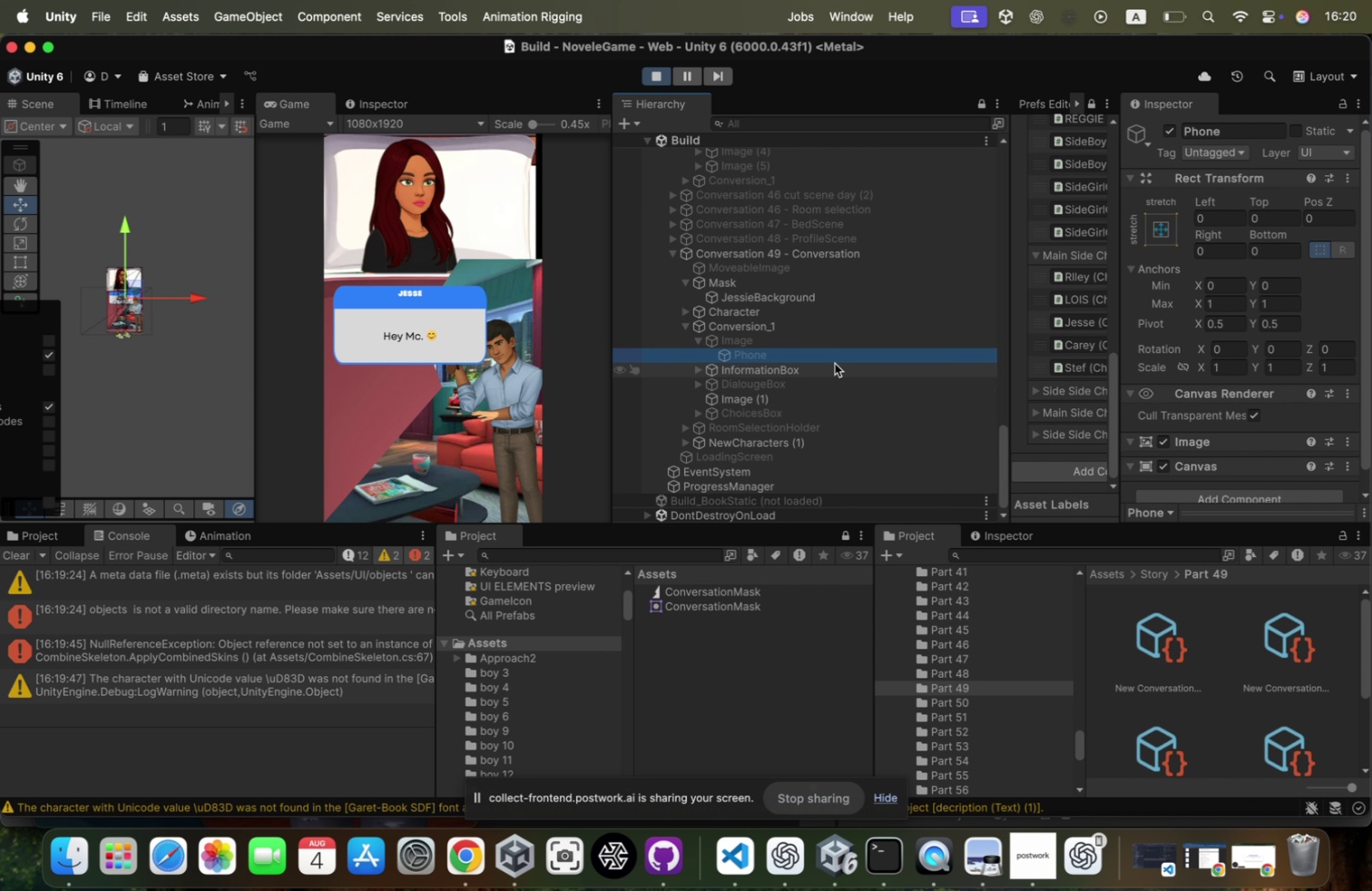 
key(ArrowUp)
 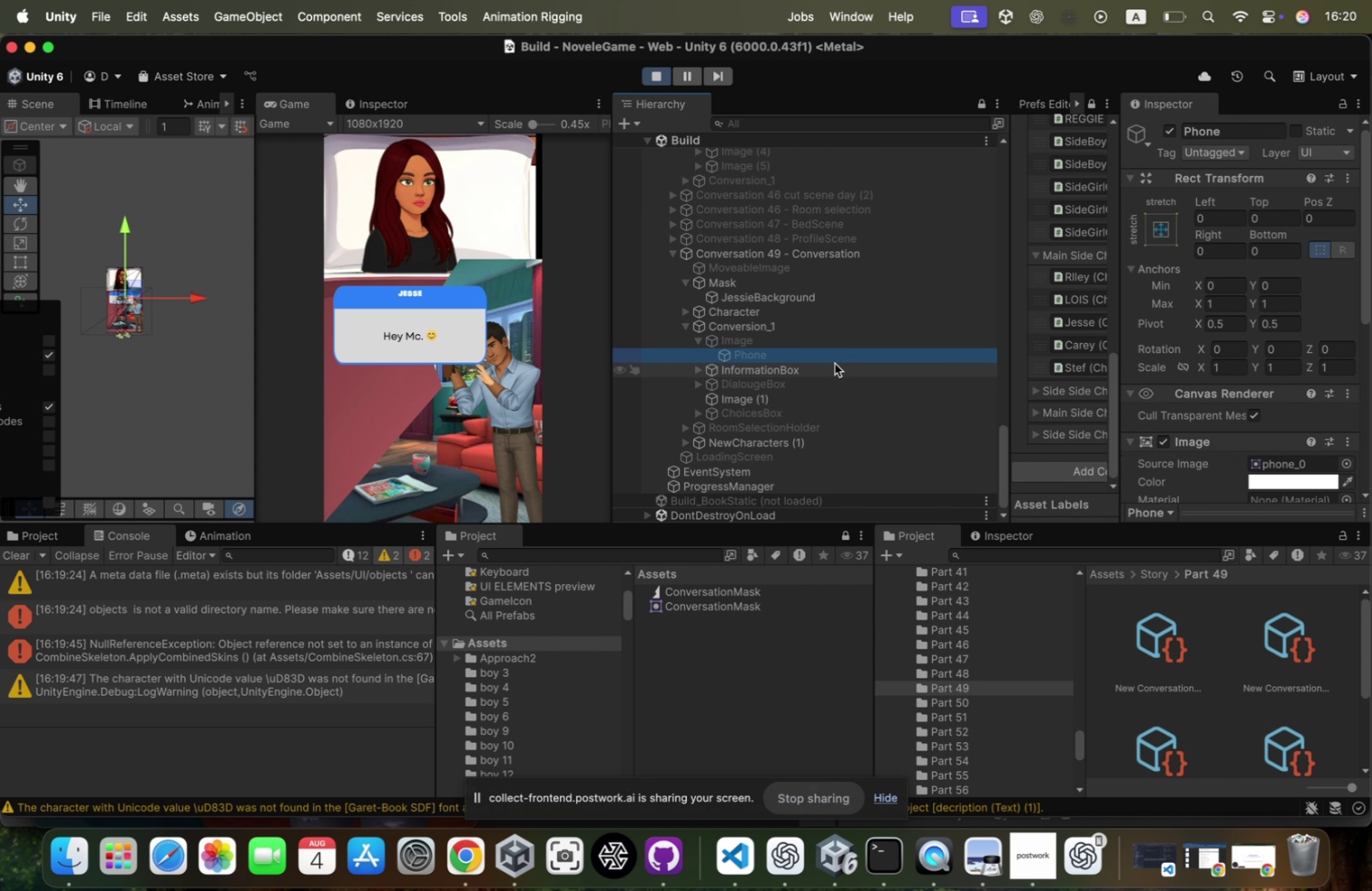 
key(ArrowUp)
 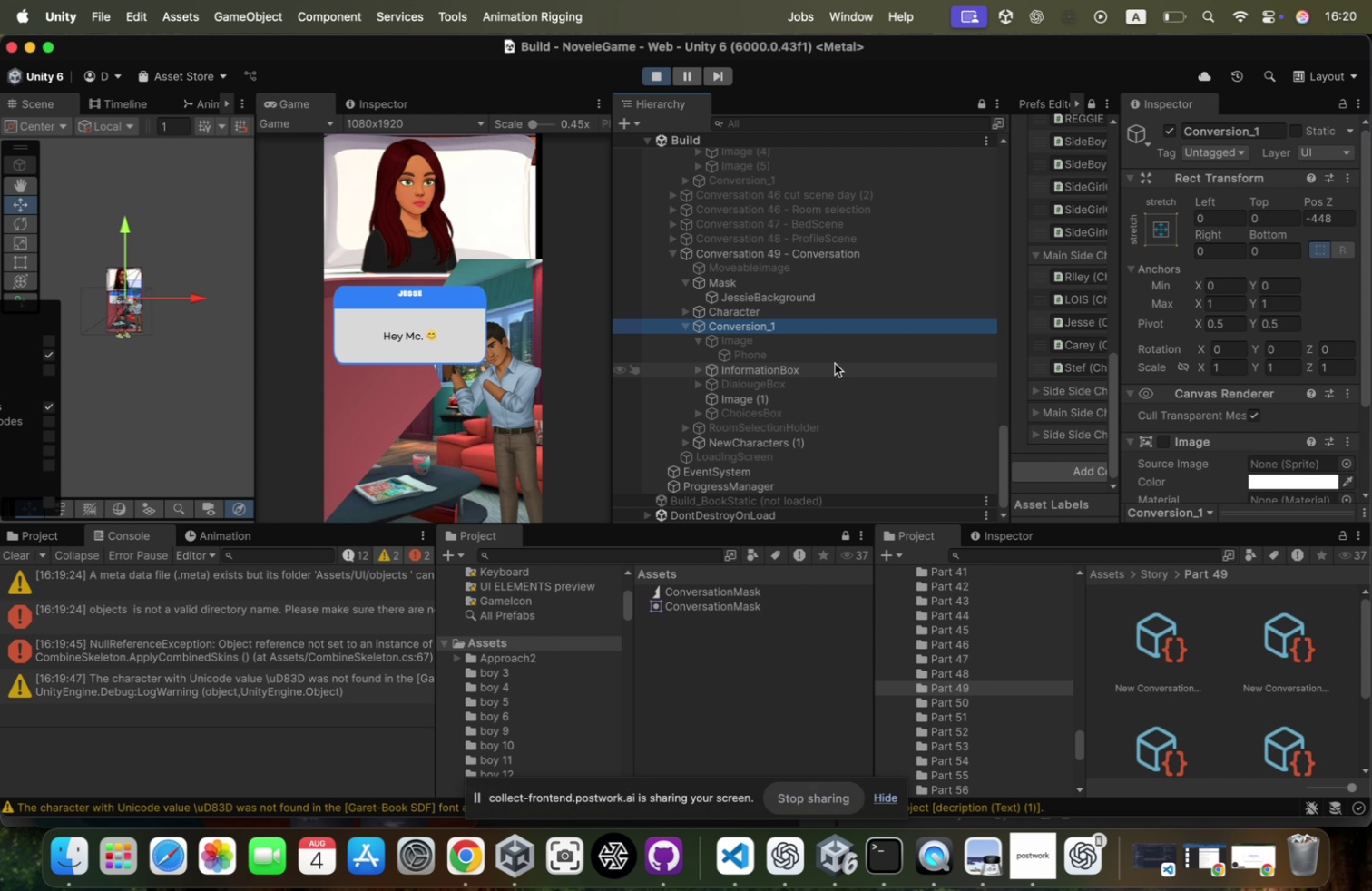 
key(ArrowLeft)
 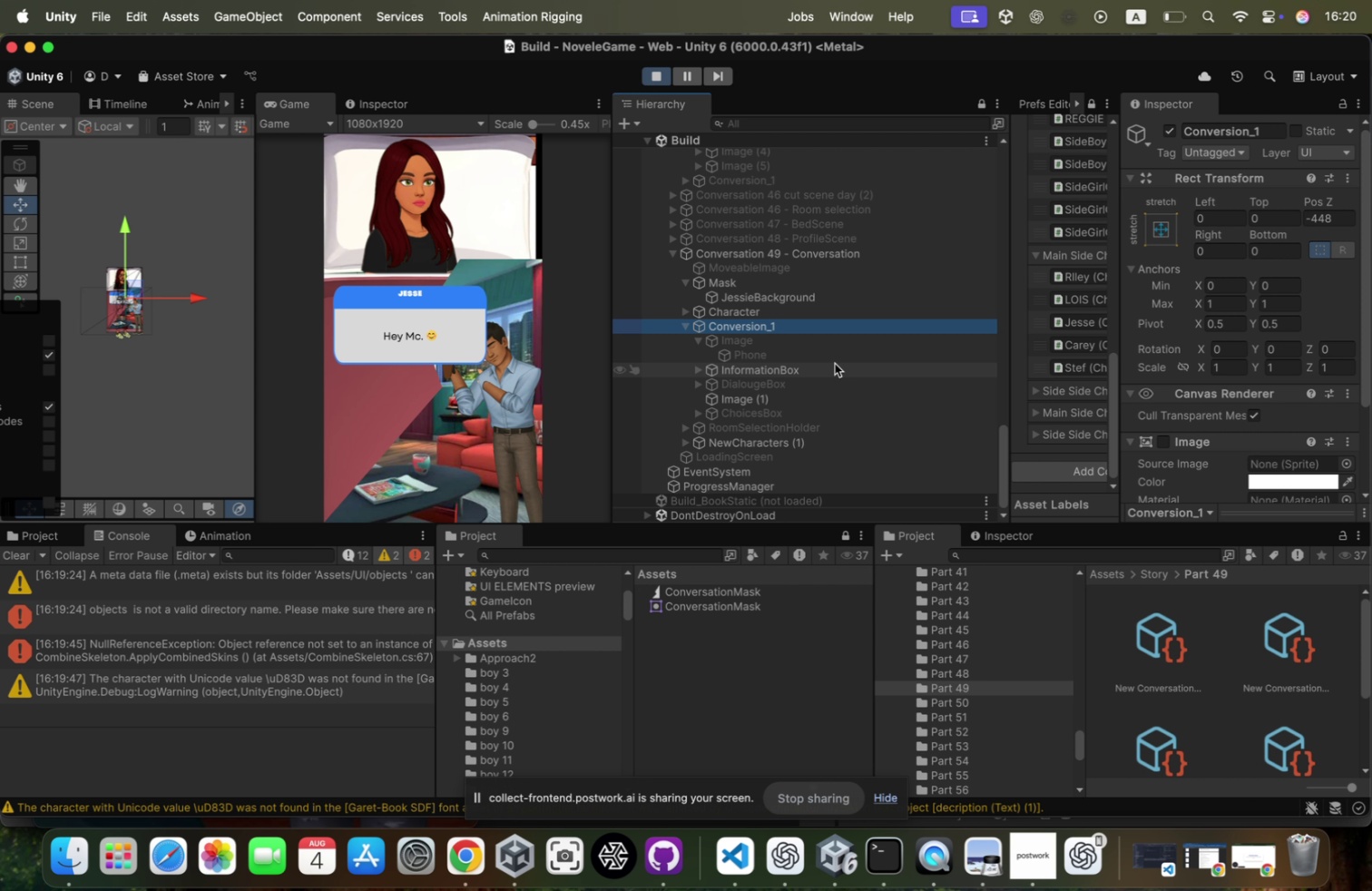 
key(ArrowUp)
 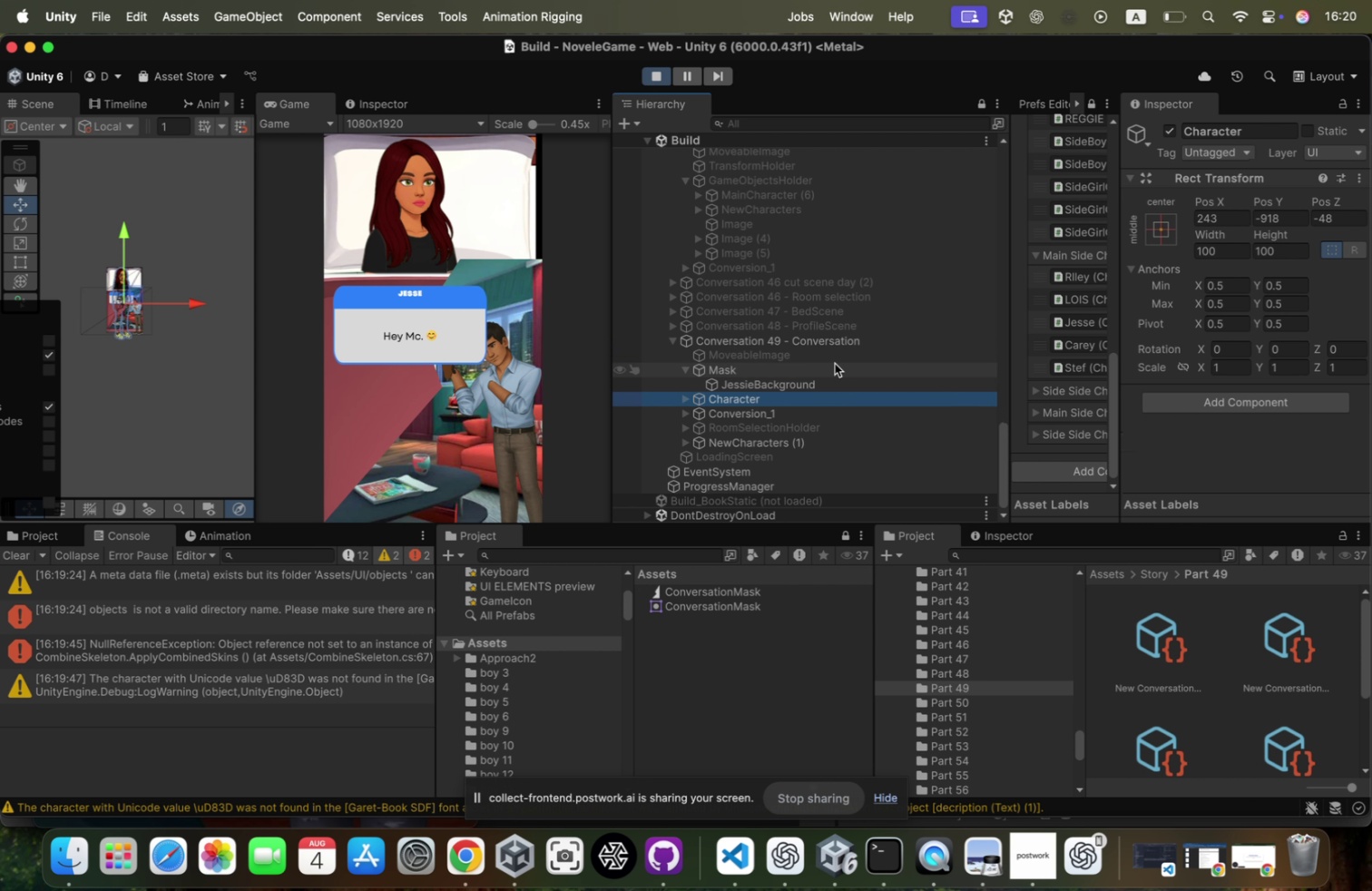 
key(ArrowUp)
 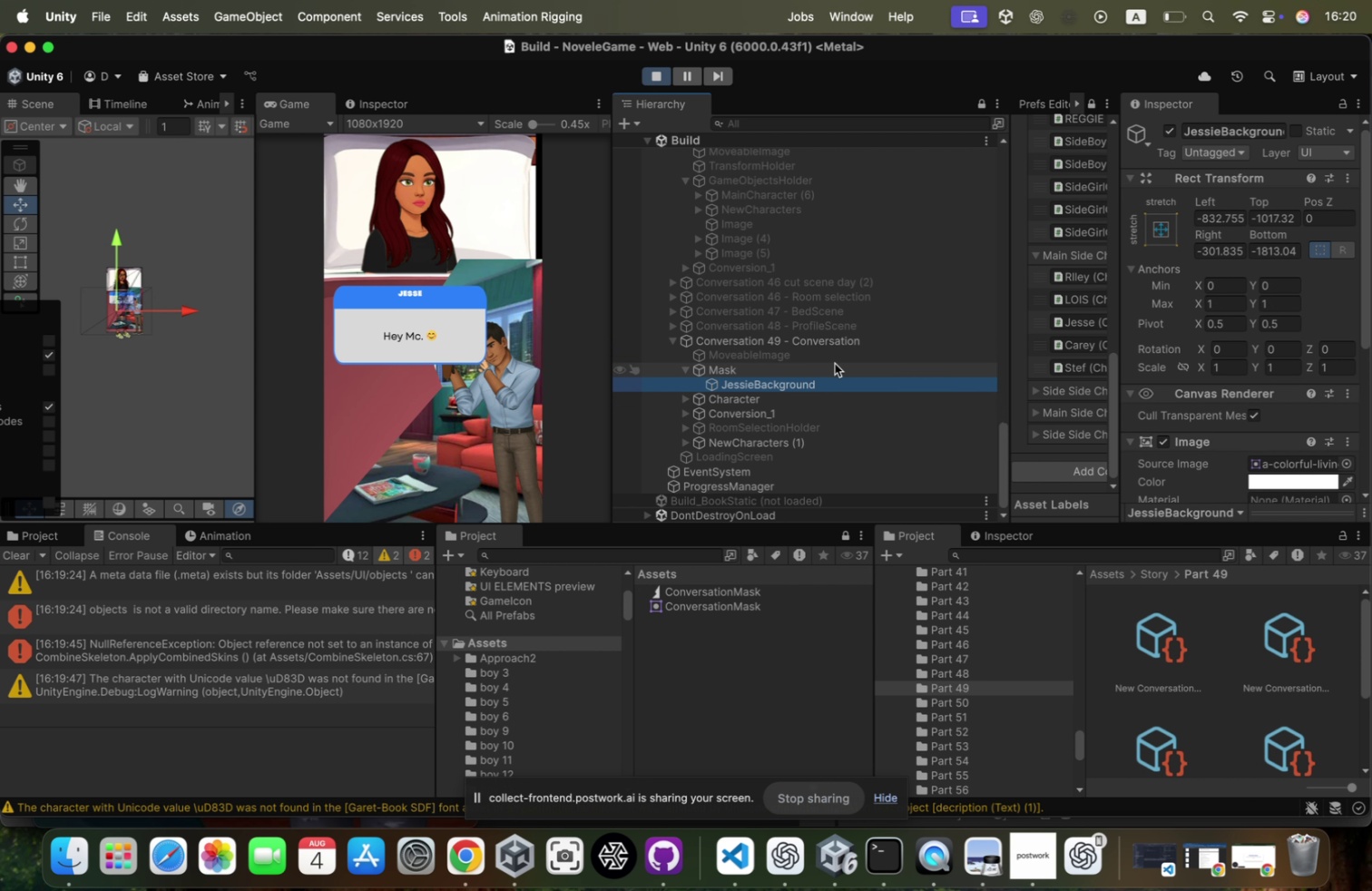 
key(ArrowUp)
 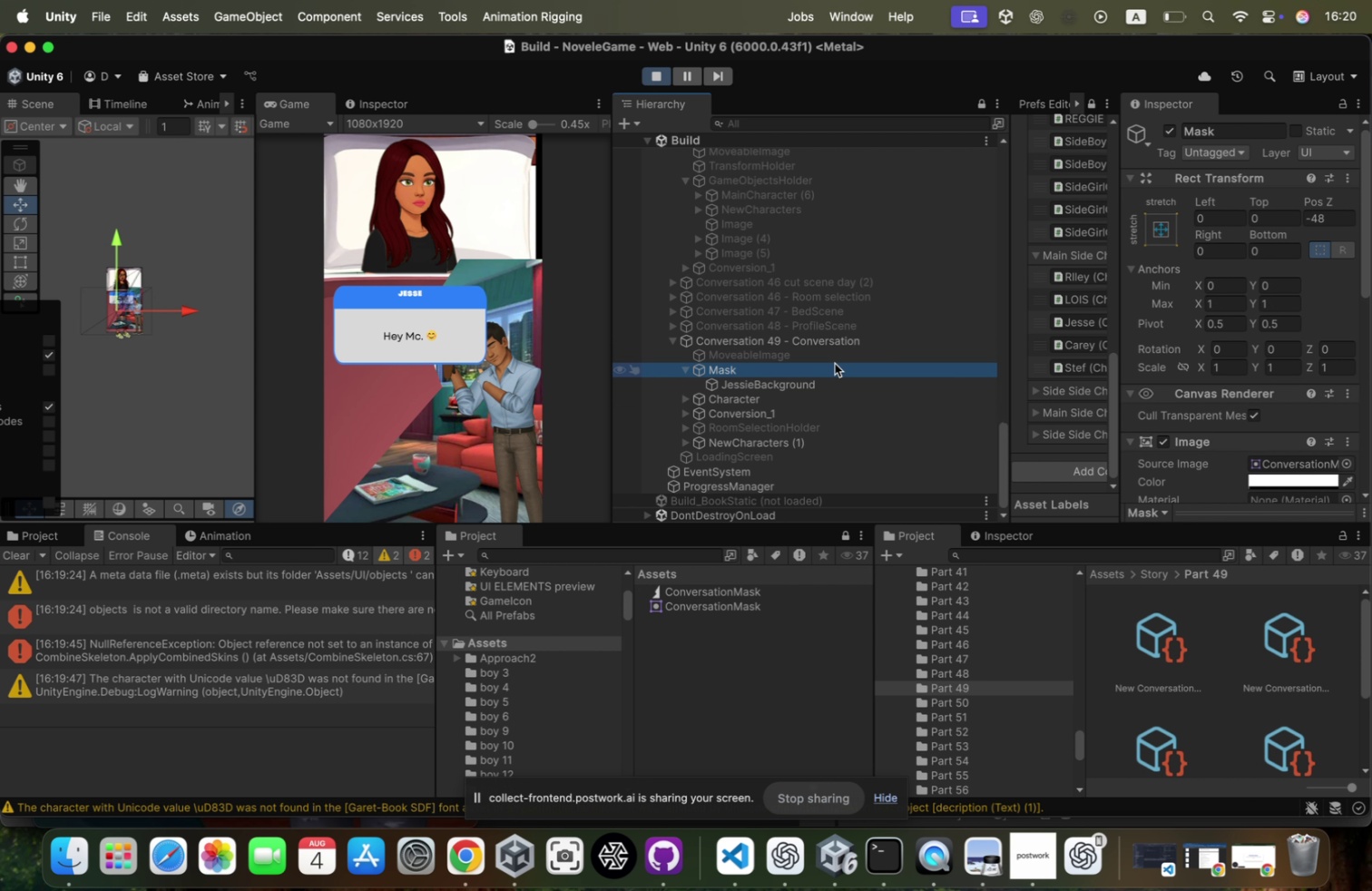 
key(ArrowDown)
 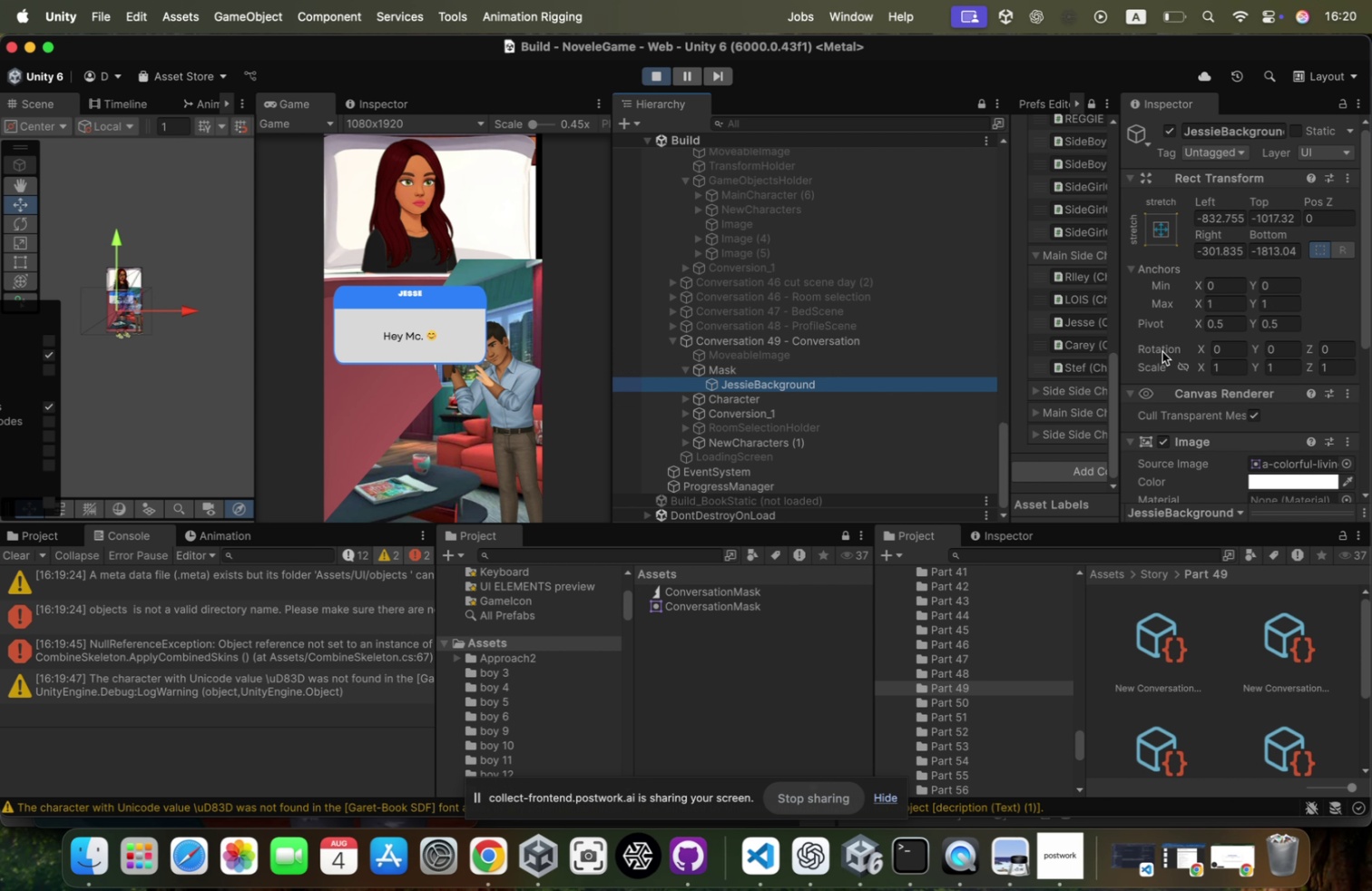 
scroll: coordinate [1308, 346], scroll_direction: down, amount: 44.0
 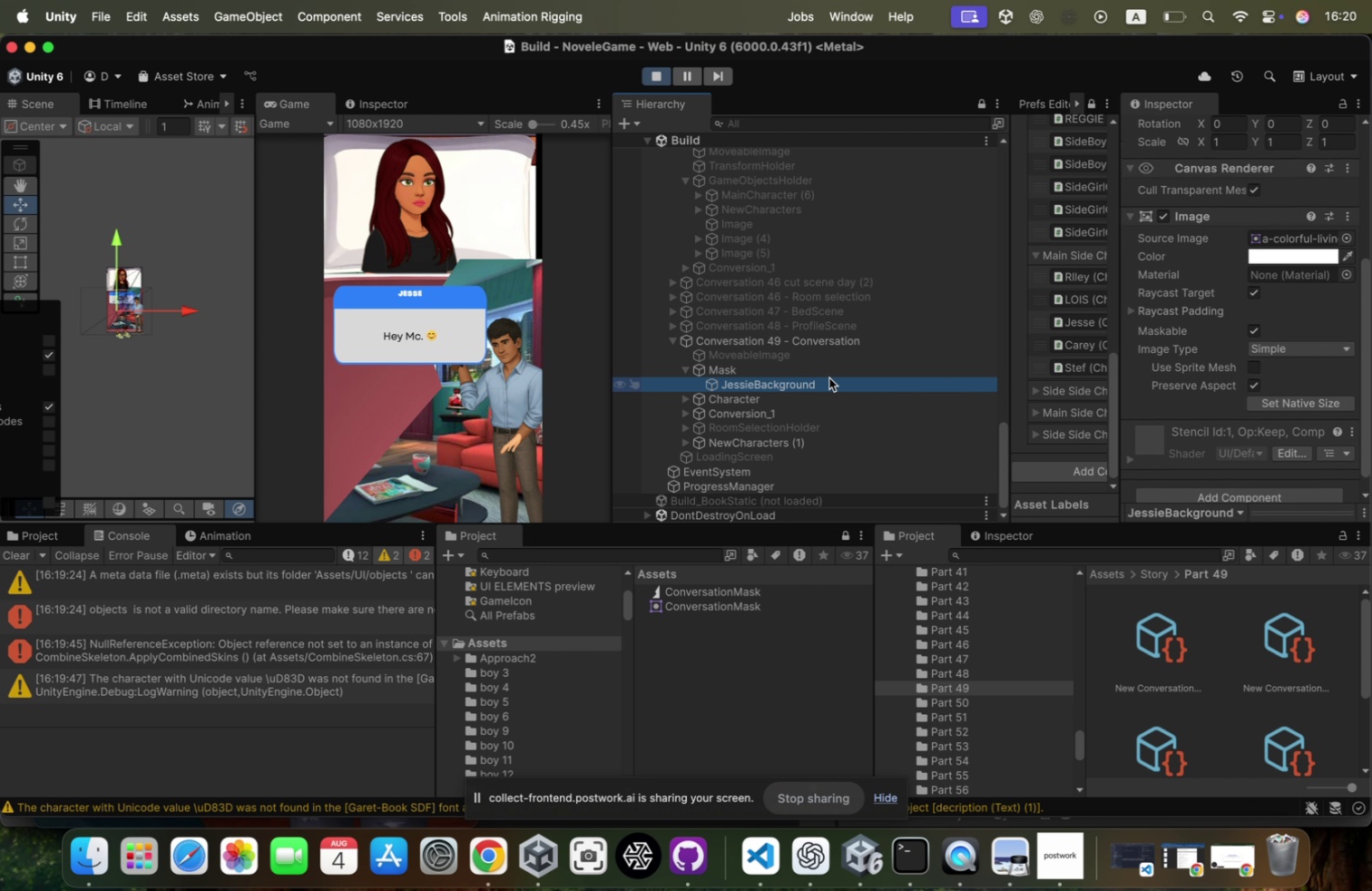 
left_click([833, 373])
 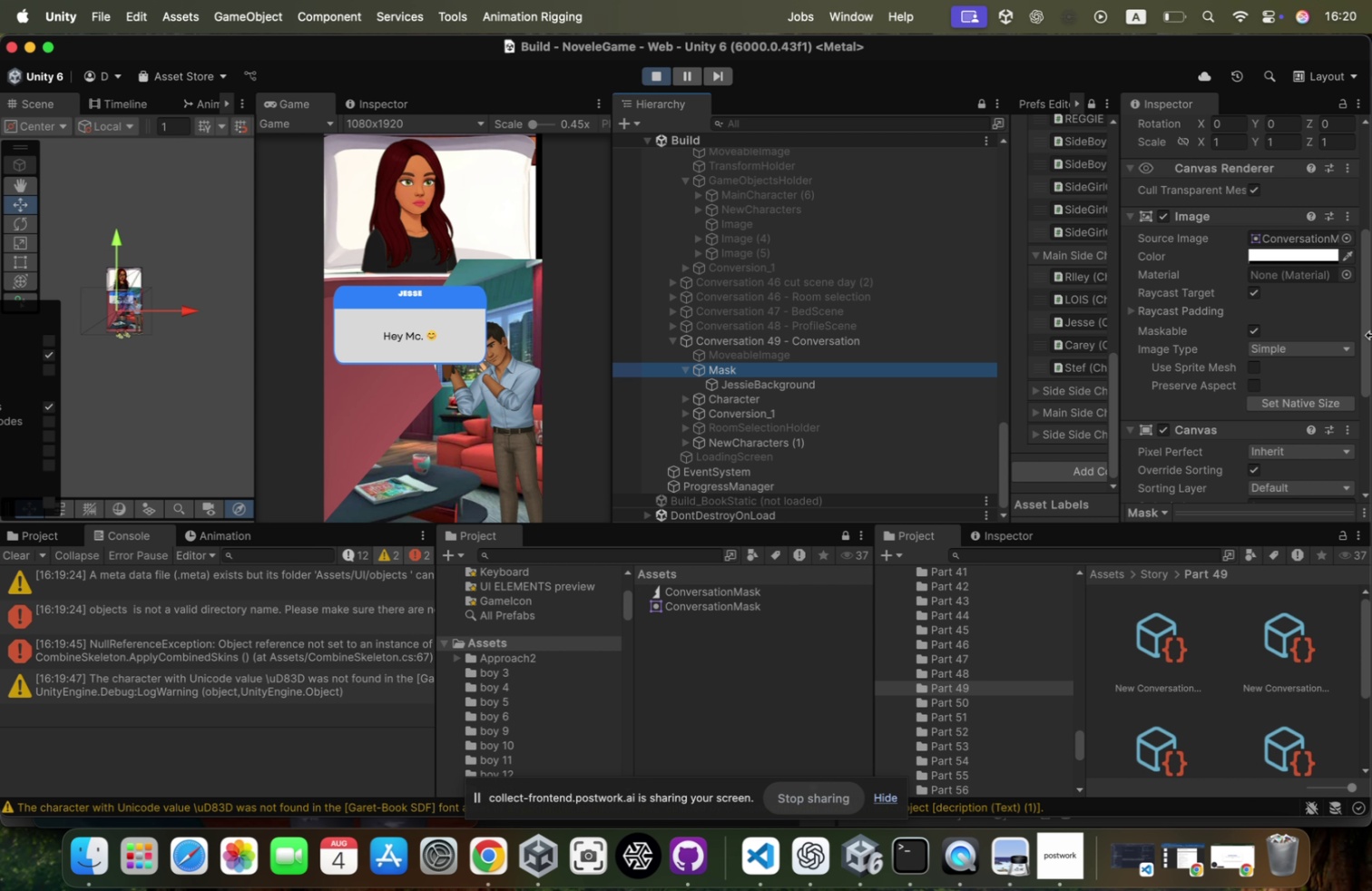 
scroll: coordinate [1293, 395], scroll_direction: down, amount: 27.0
 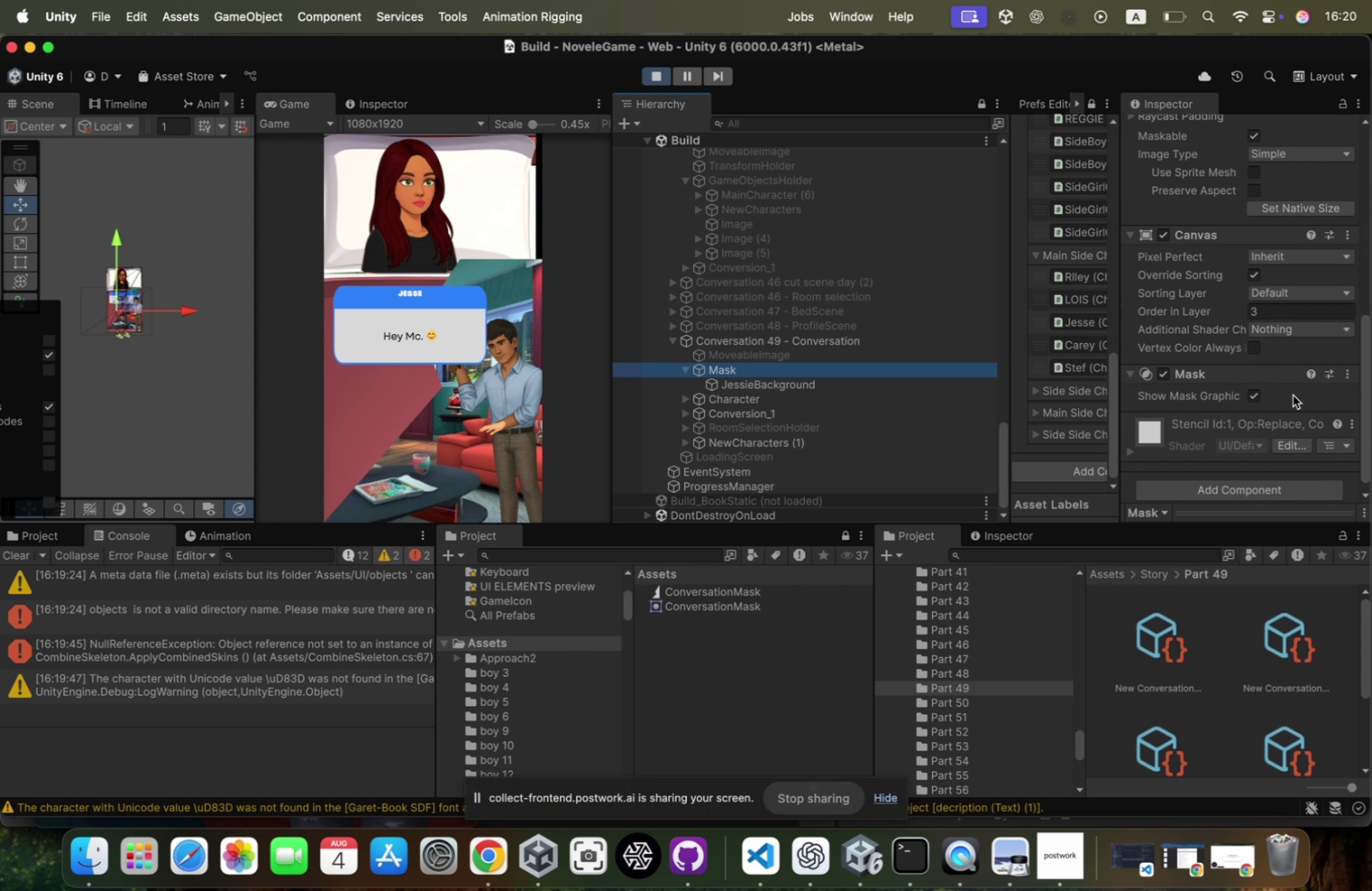 
mouse_move([1276, 318])
 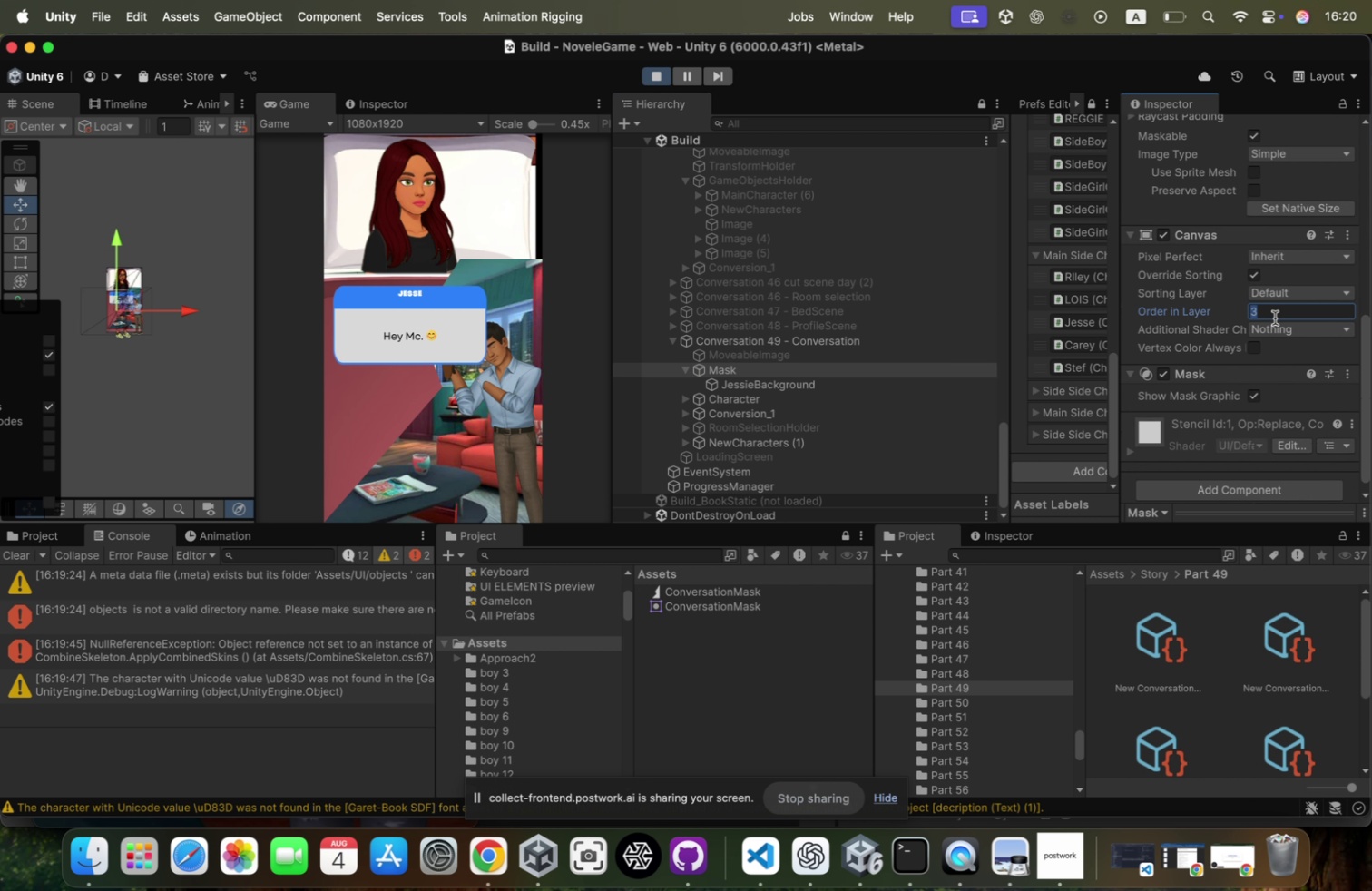 
type(21)
 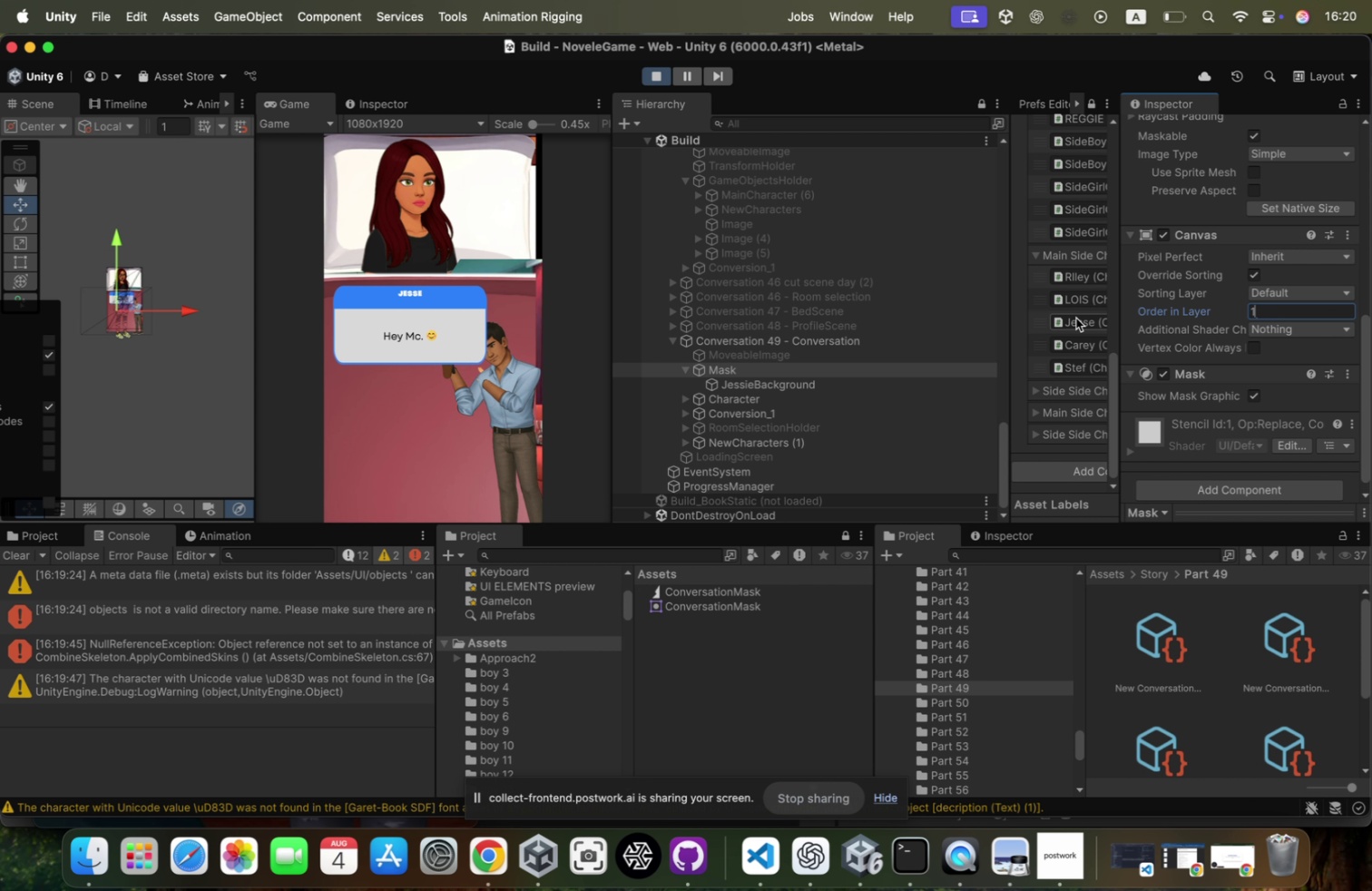 
left_click_drag(start_coordinate=[1273, 318], to_coordinate=[1076, 318])
 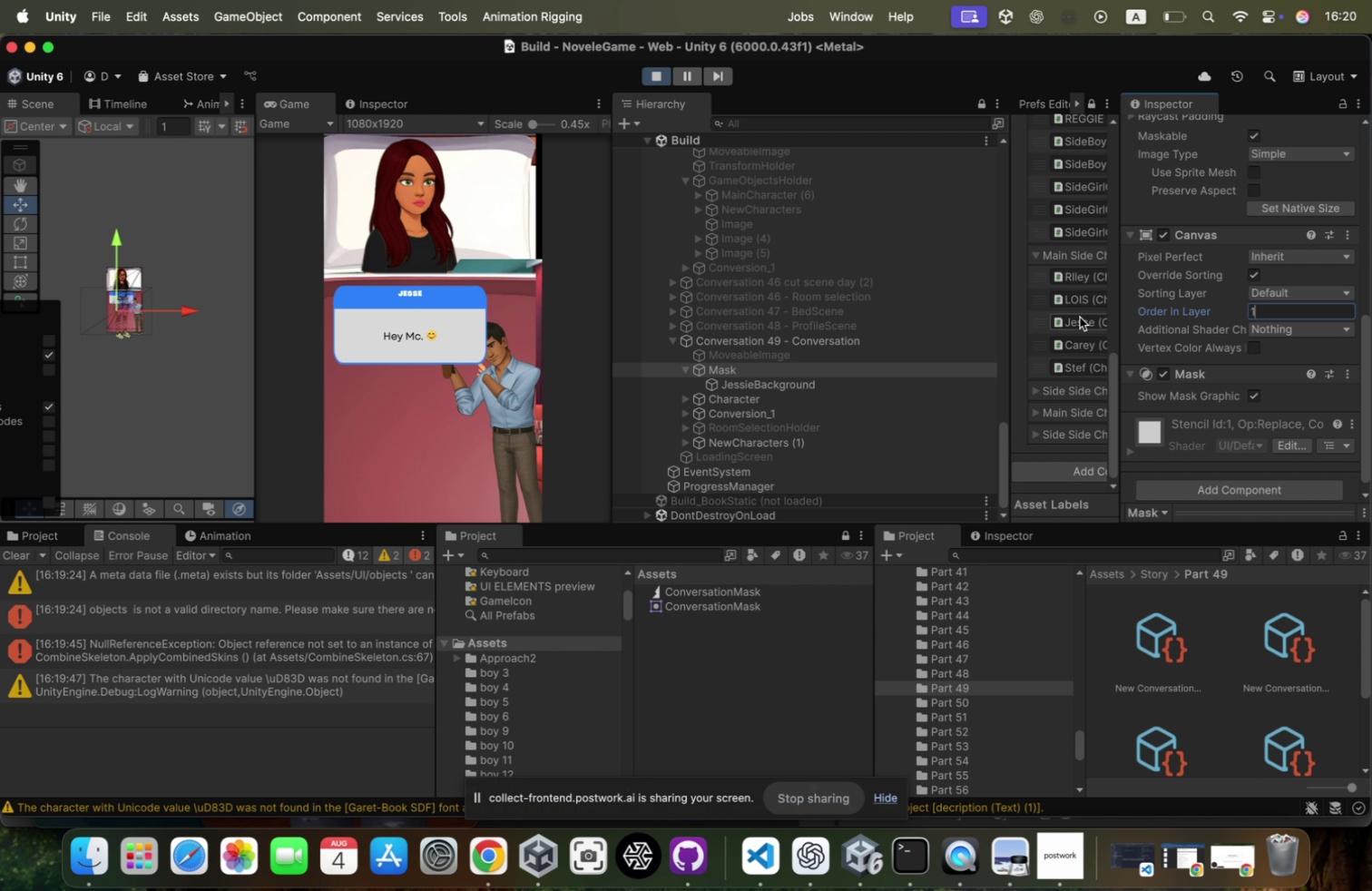 
left_click_drag(start_coordinate=[1277, 306], to_coordinate=[1076, 304])
 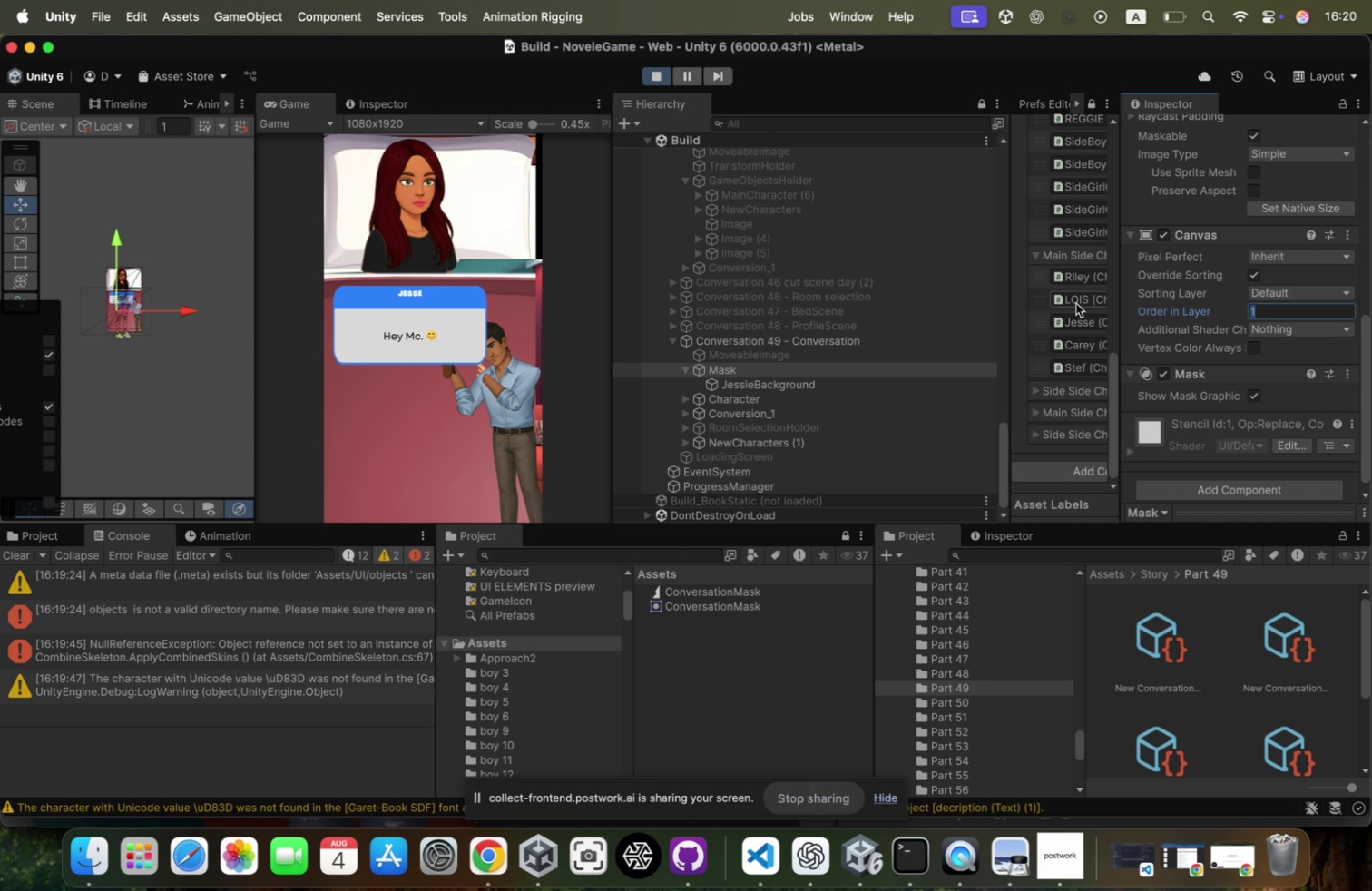 
key(3)
 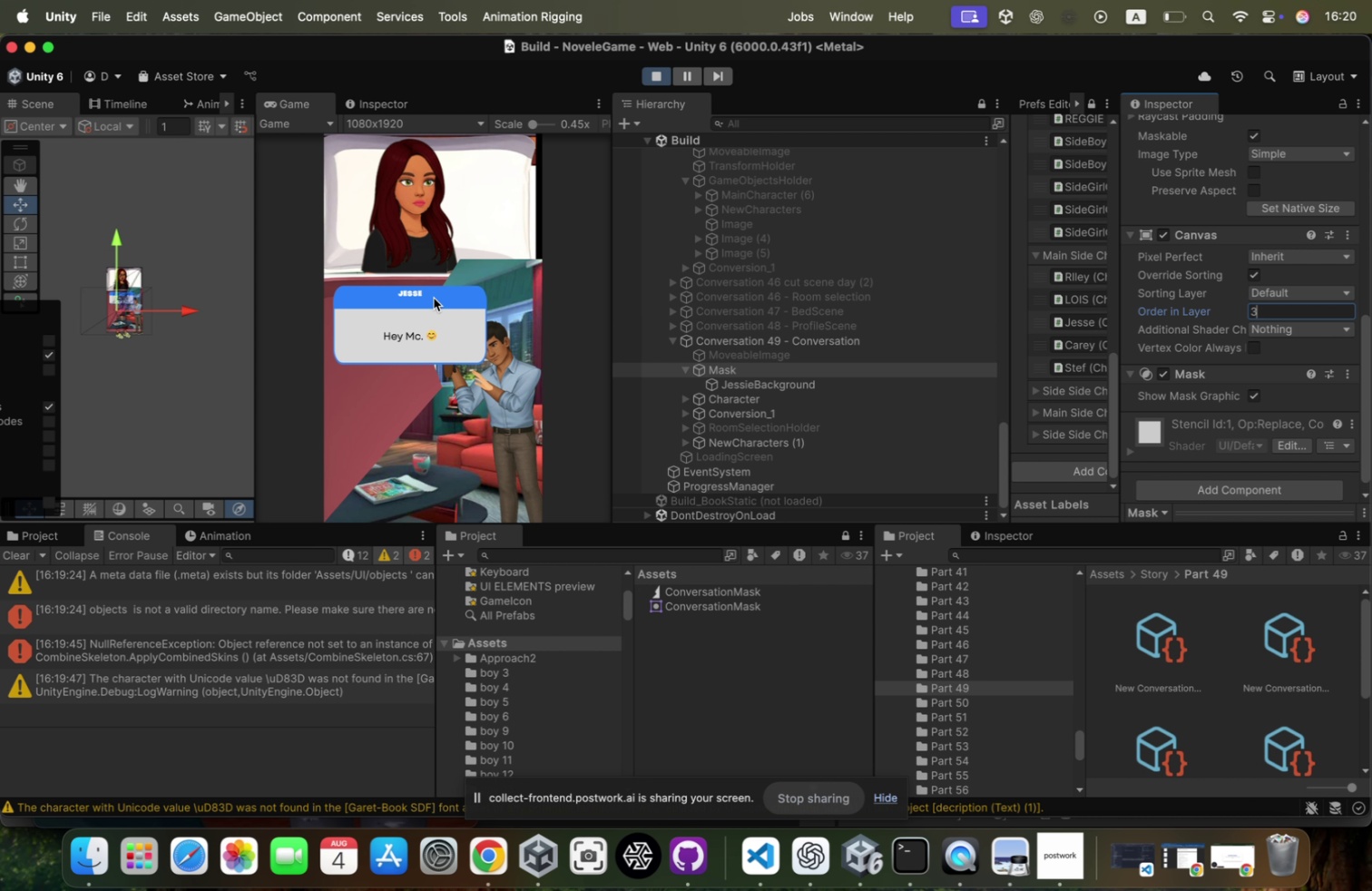 
left_click([466, 261])
 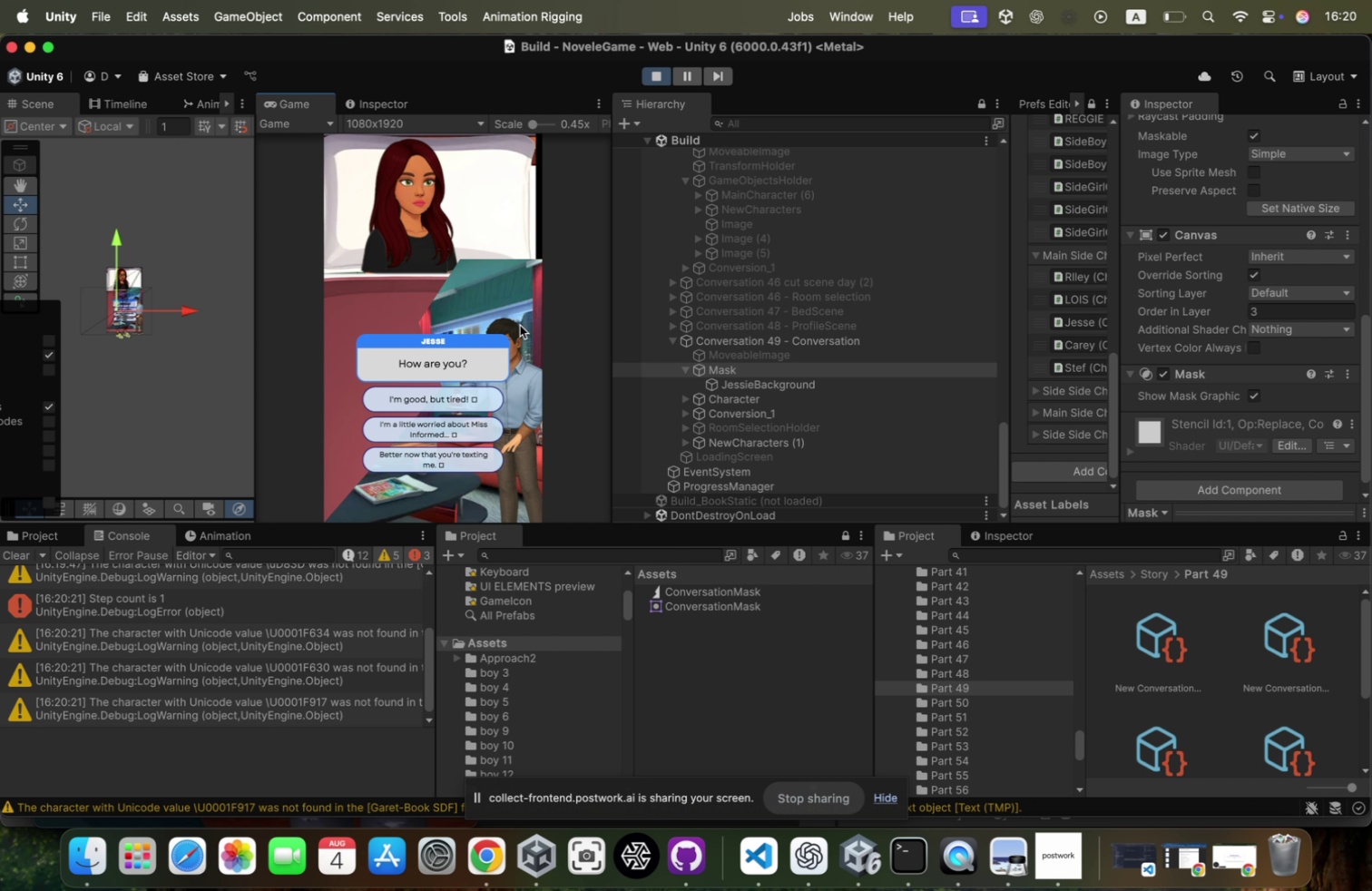 
wait(9.09)
 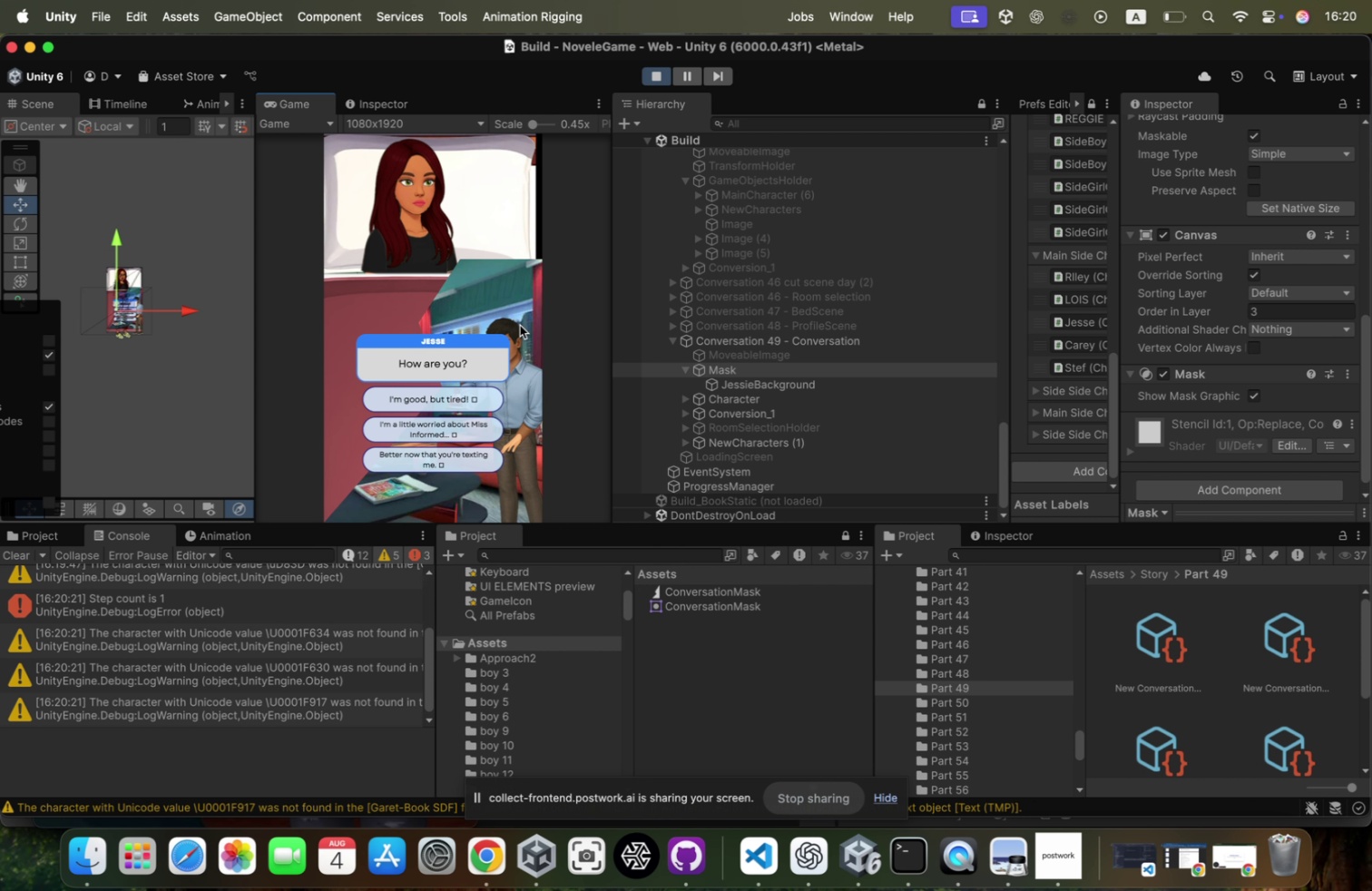 
left_click([466, 400])
 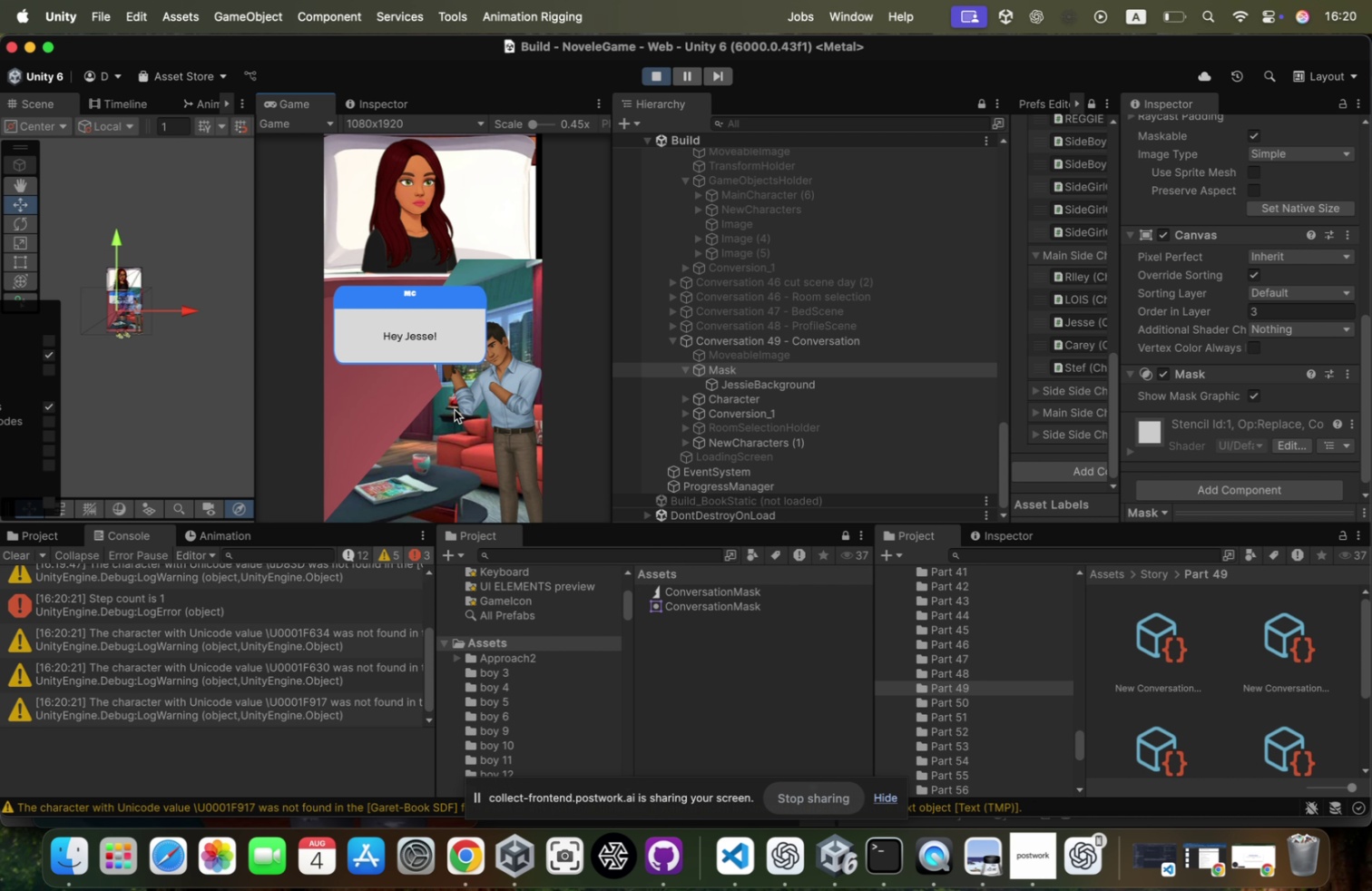 
left_click([455, 408])
 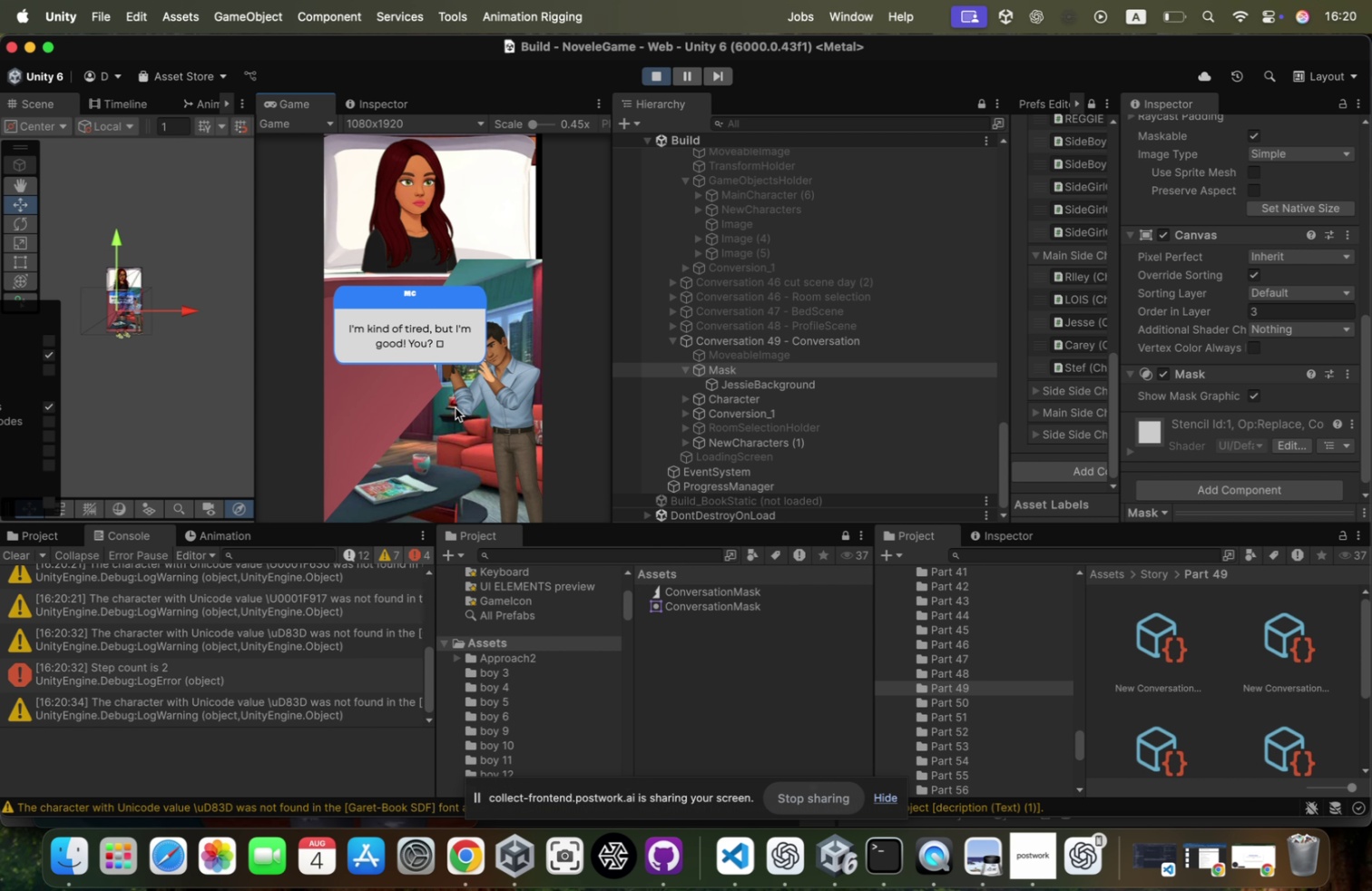 
left_click([454, 407])
 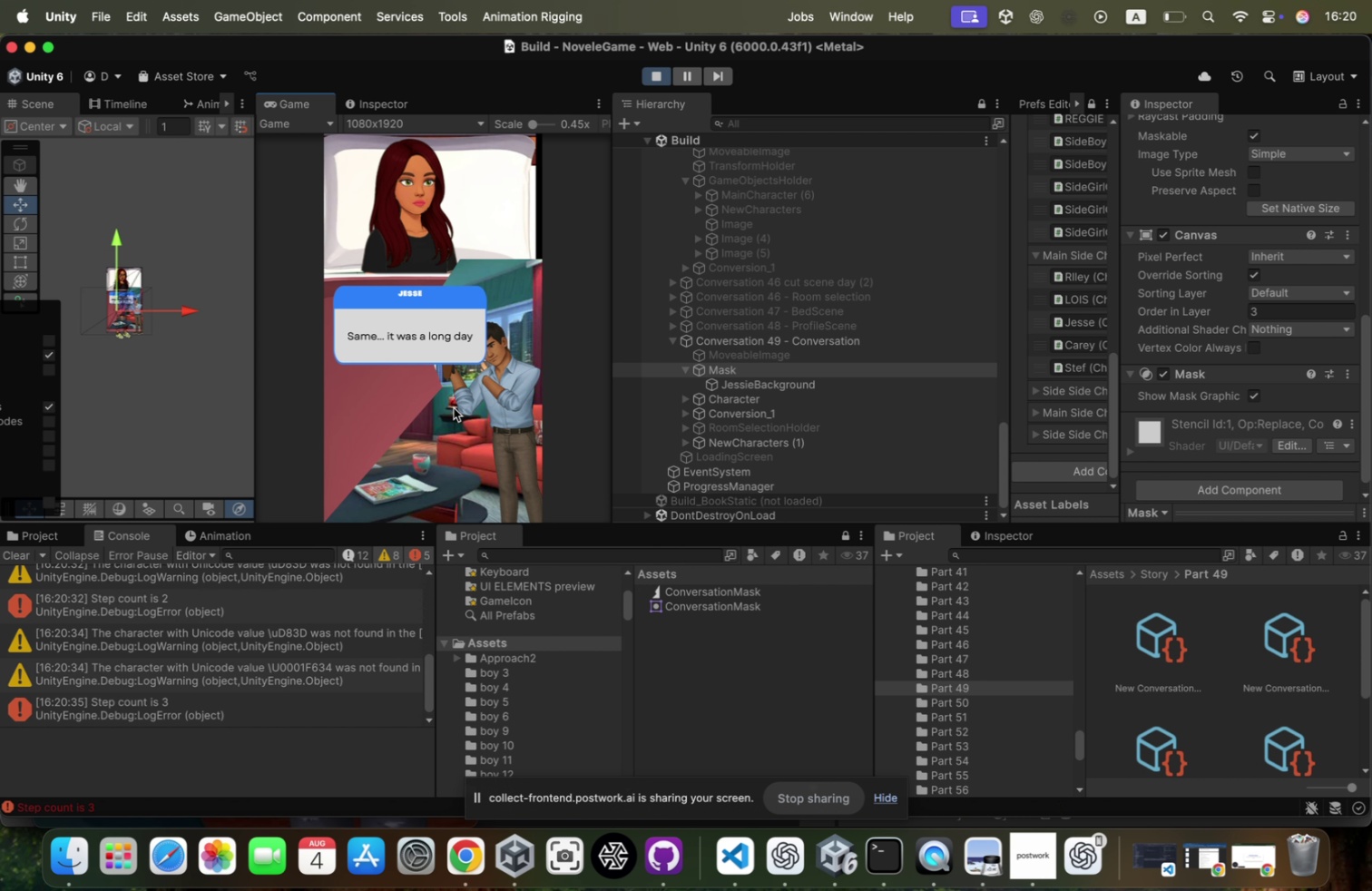 
left_click([454, 407])
 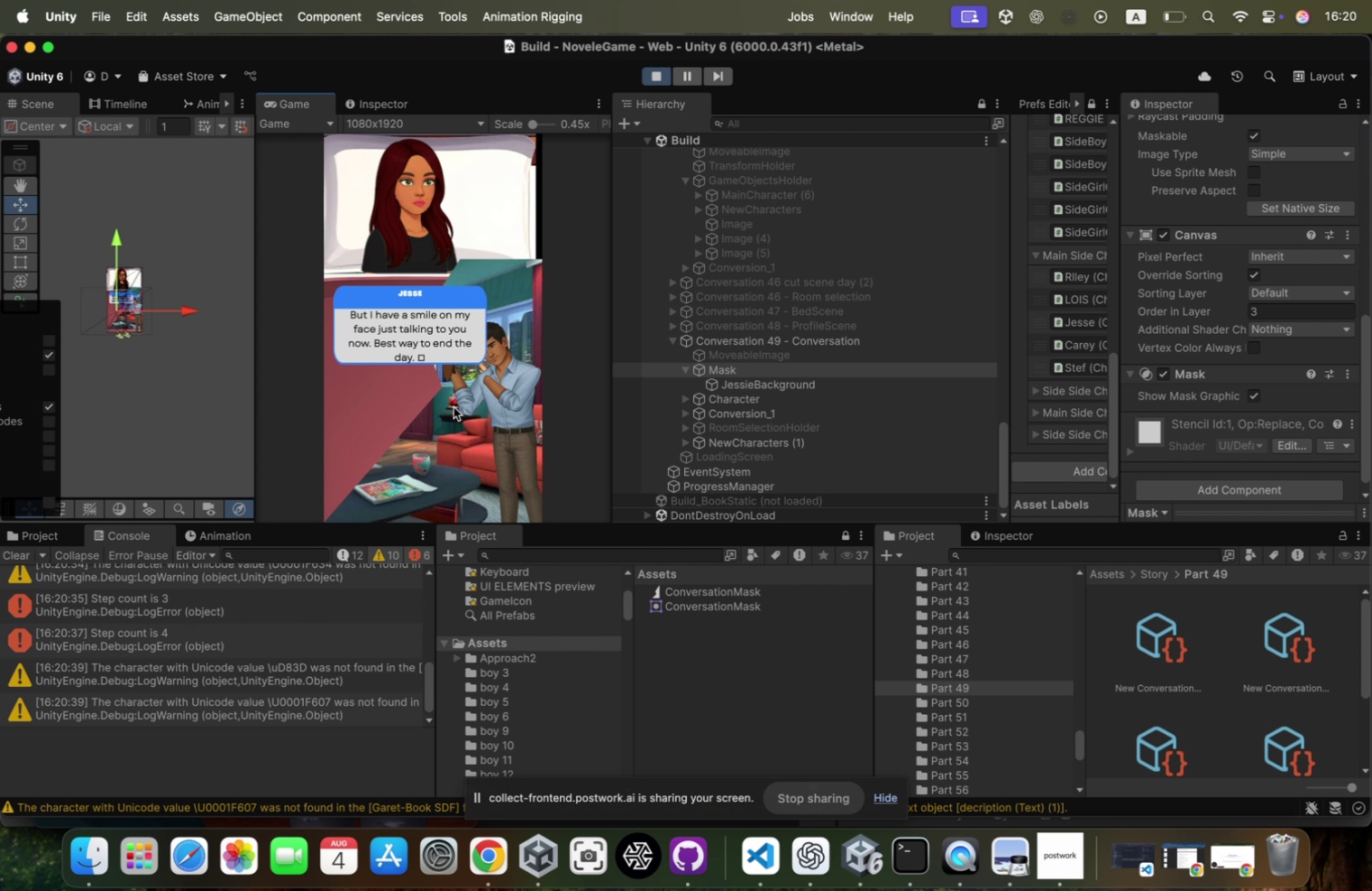 
left_click([454, 406])
 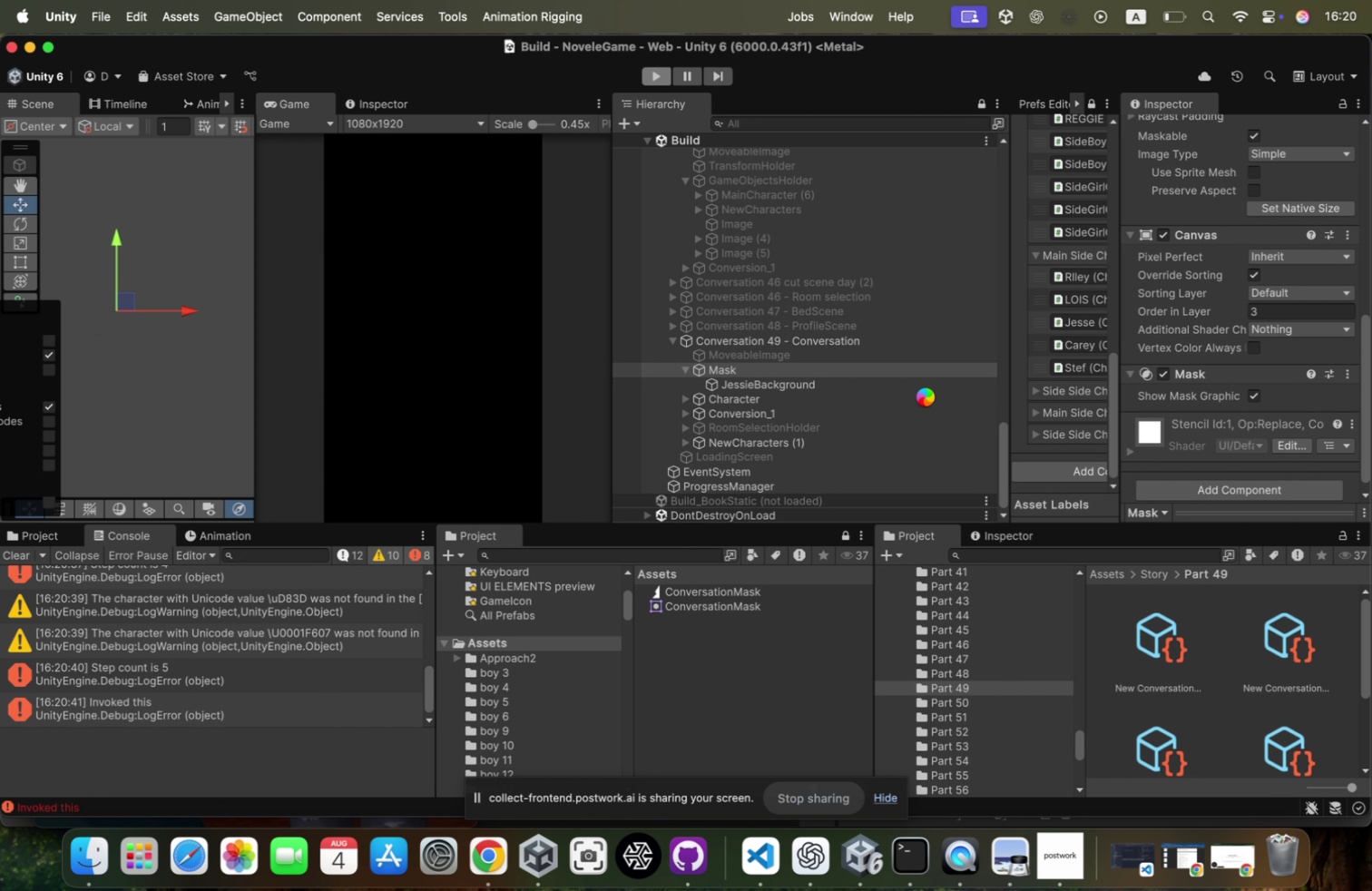 
wait(8.54)
 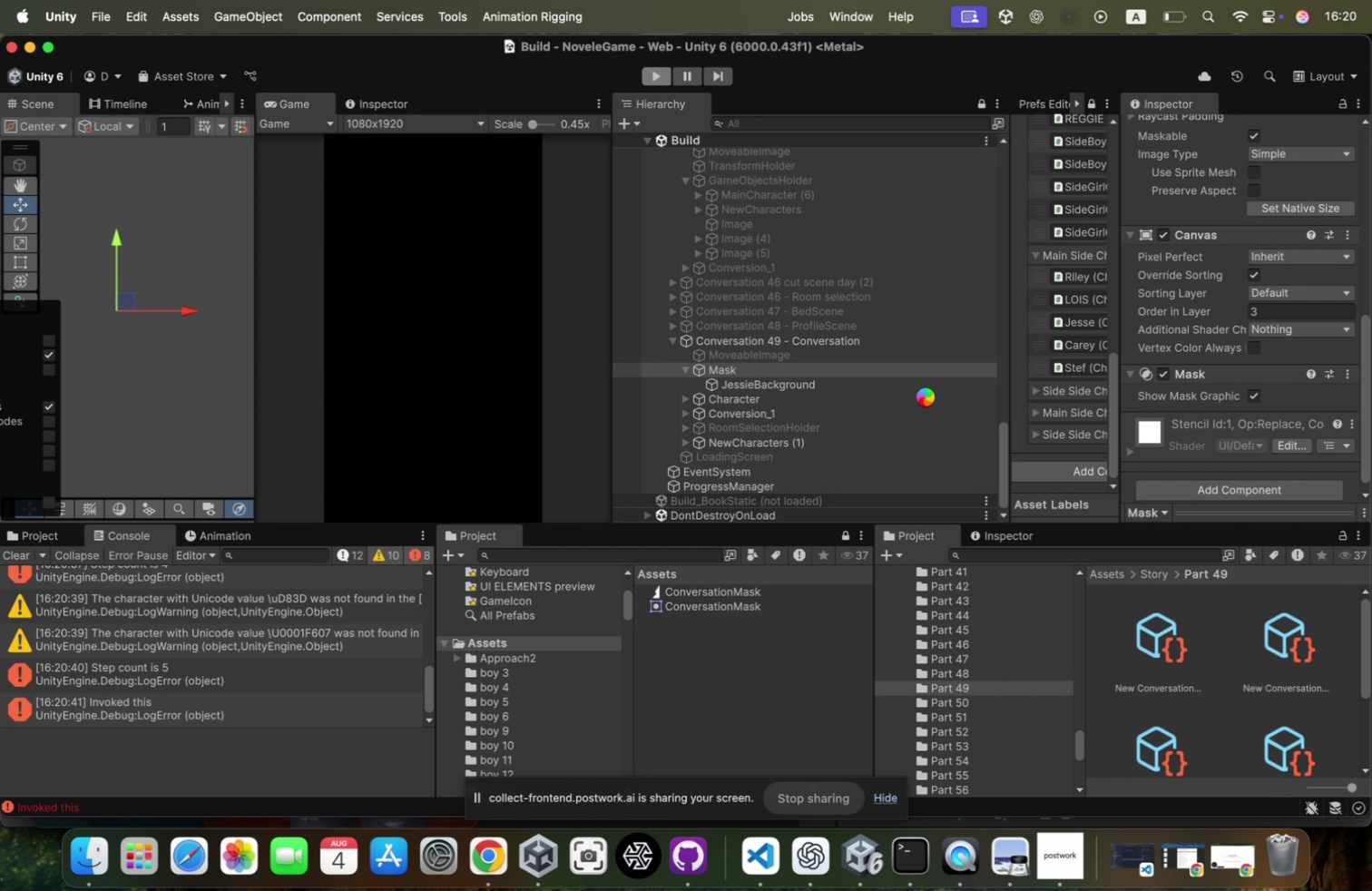 
key(ArrowDown)
 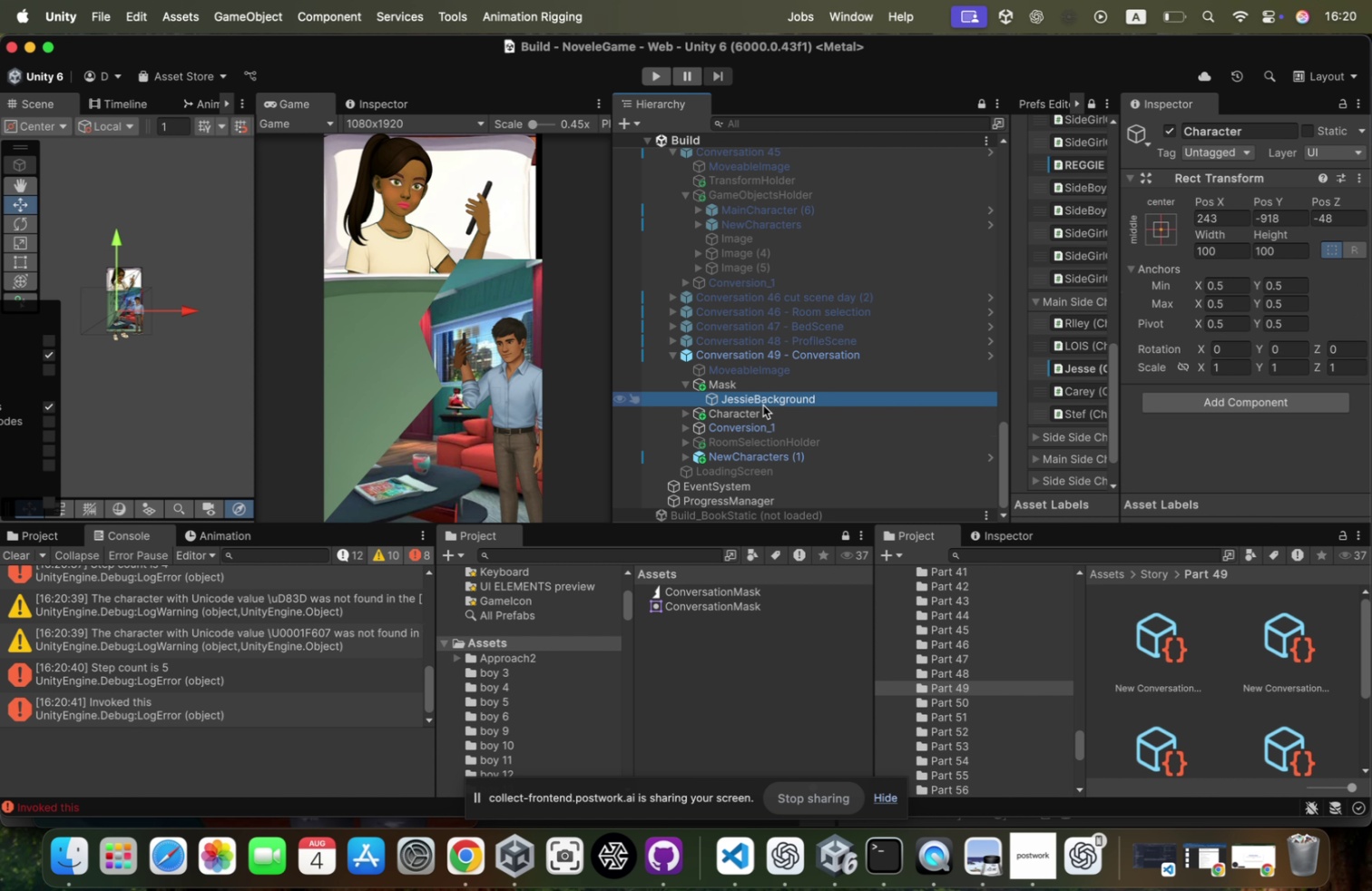 
key(ArrowUp)
 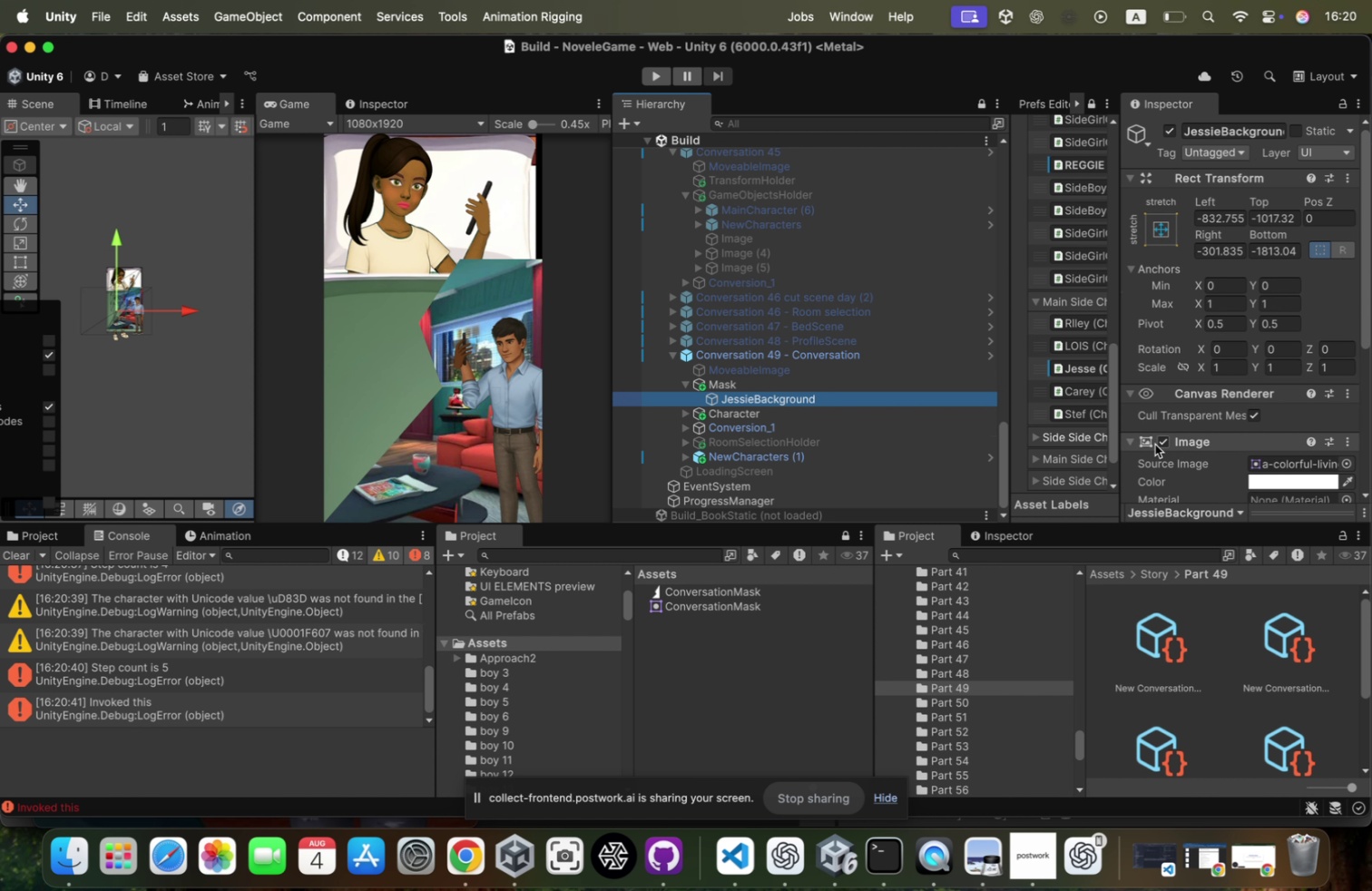 
left_click([1171, 434])
 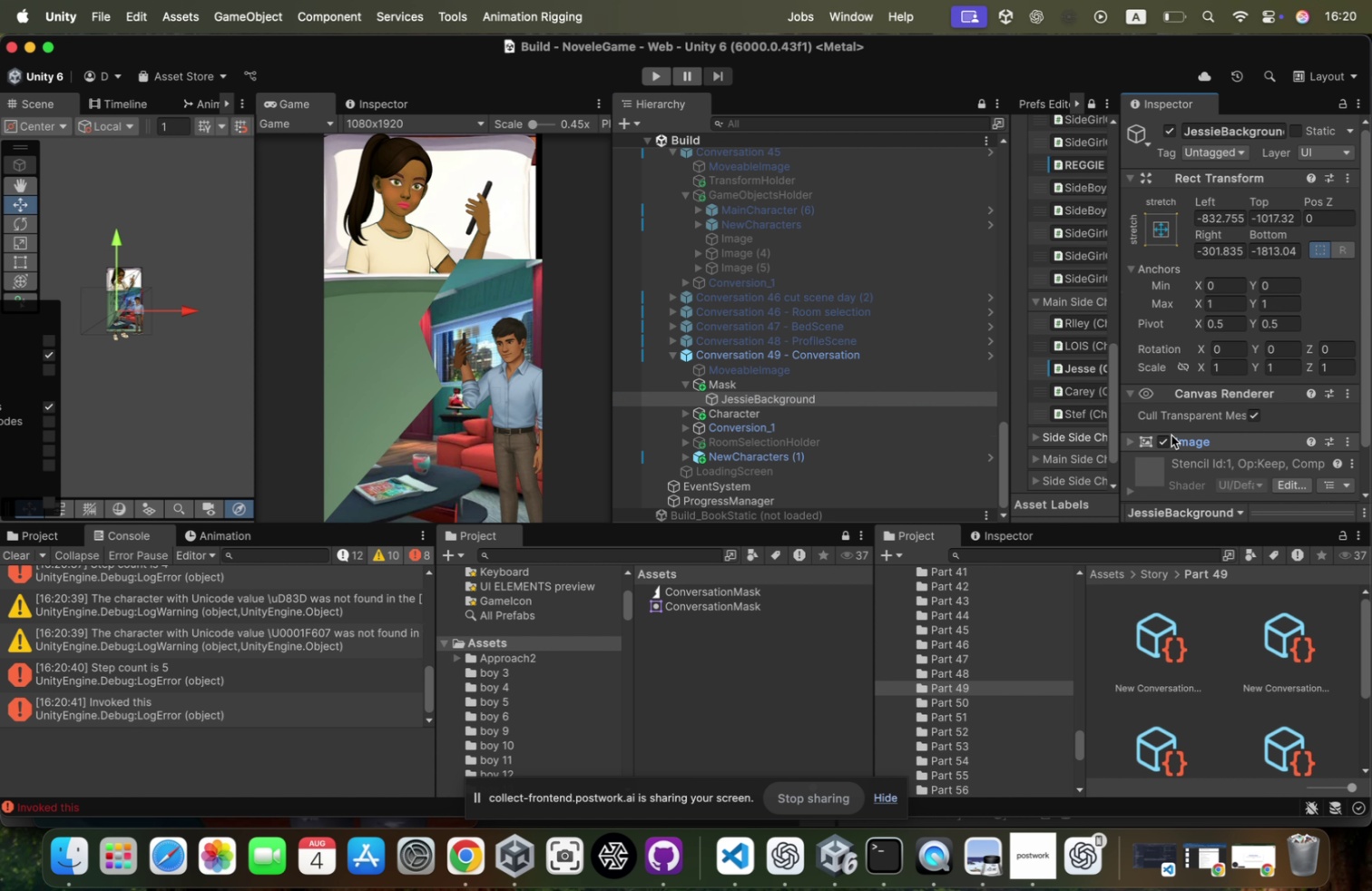 
left_click([1169, 436])
 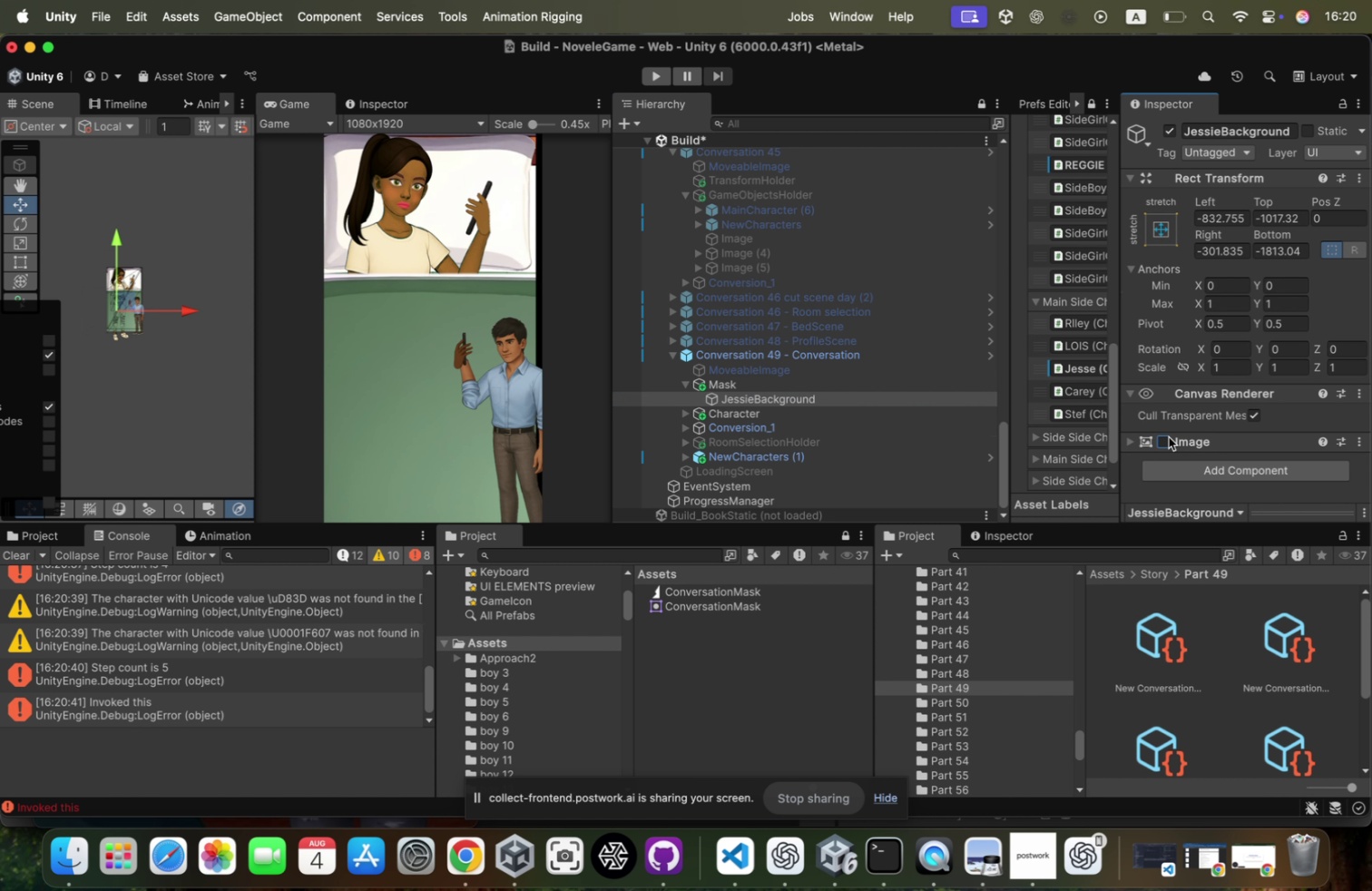 
left_click([1169, 436])
 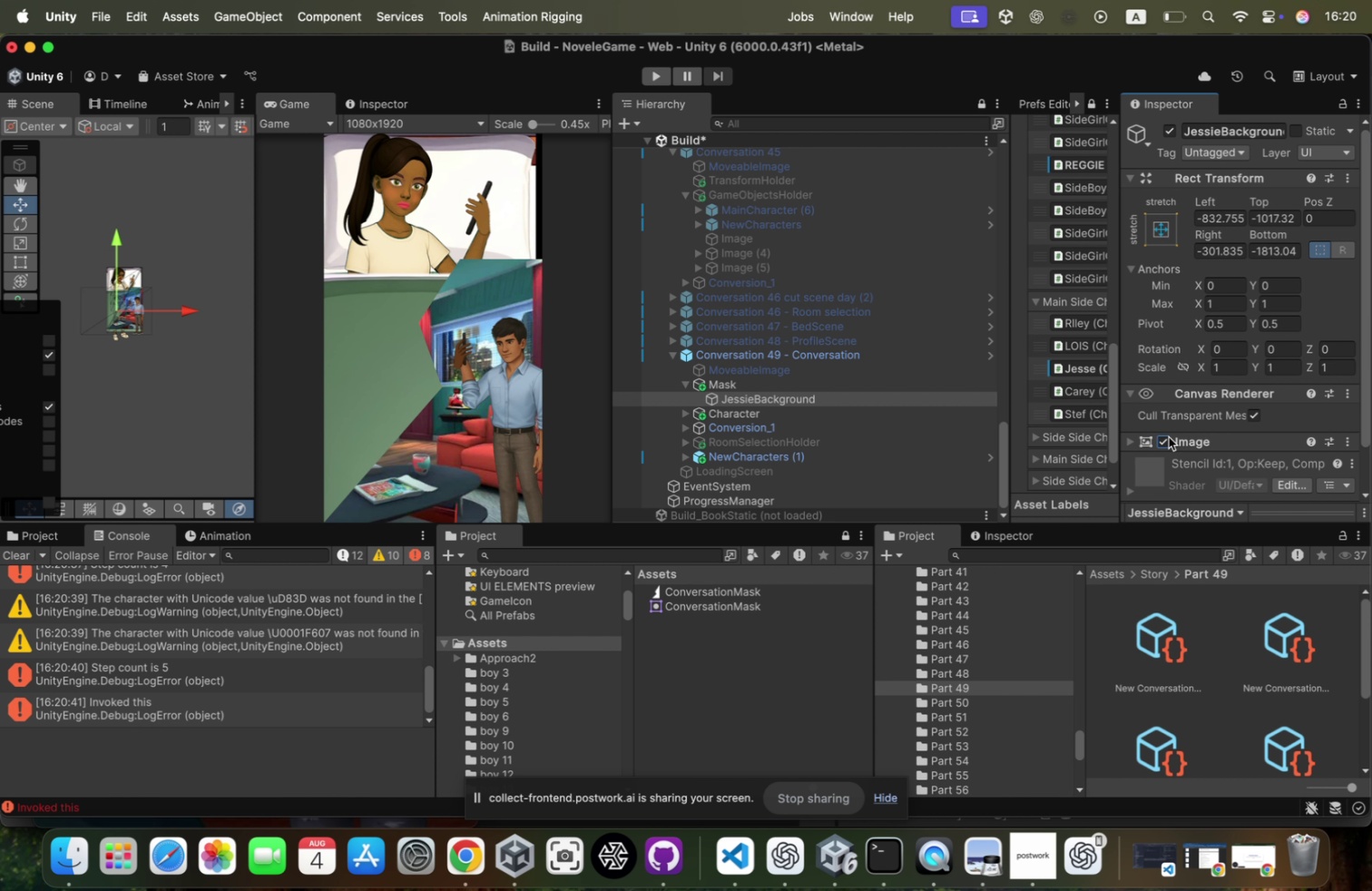 
left_click([1169, 436])
 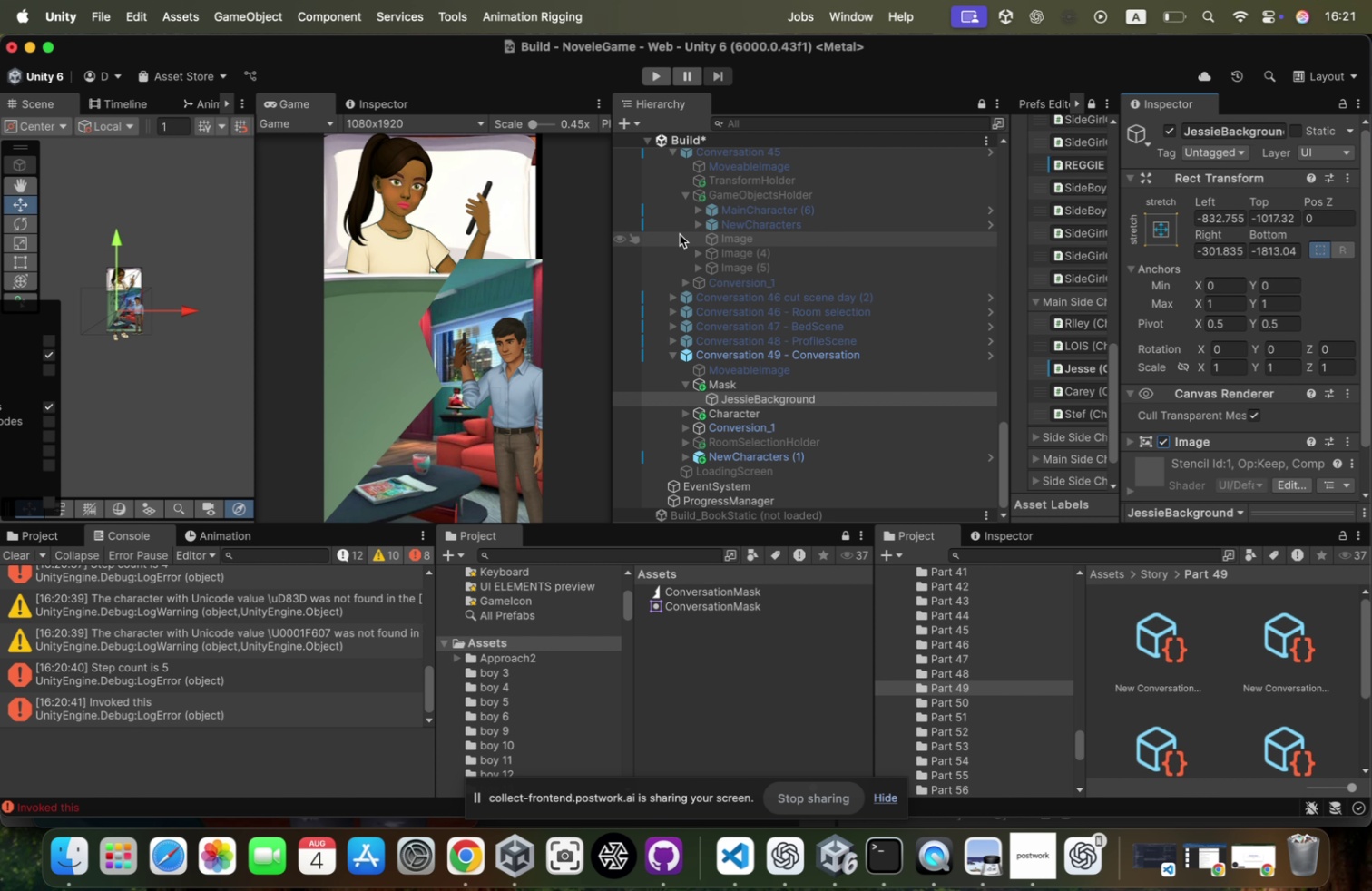 
left_click([1169, 436])
 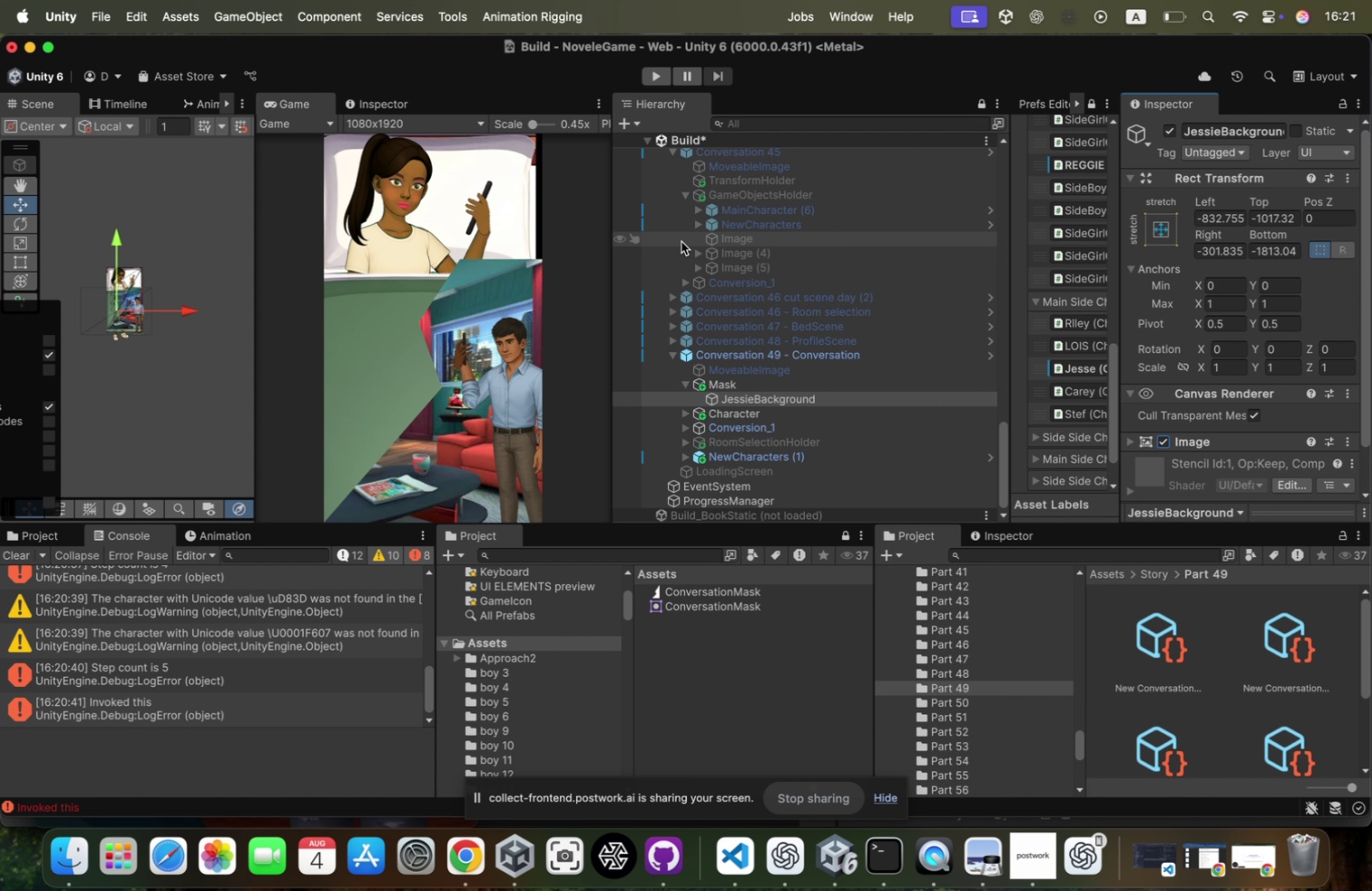 
wait(6.76)
 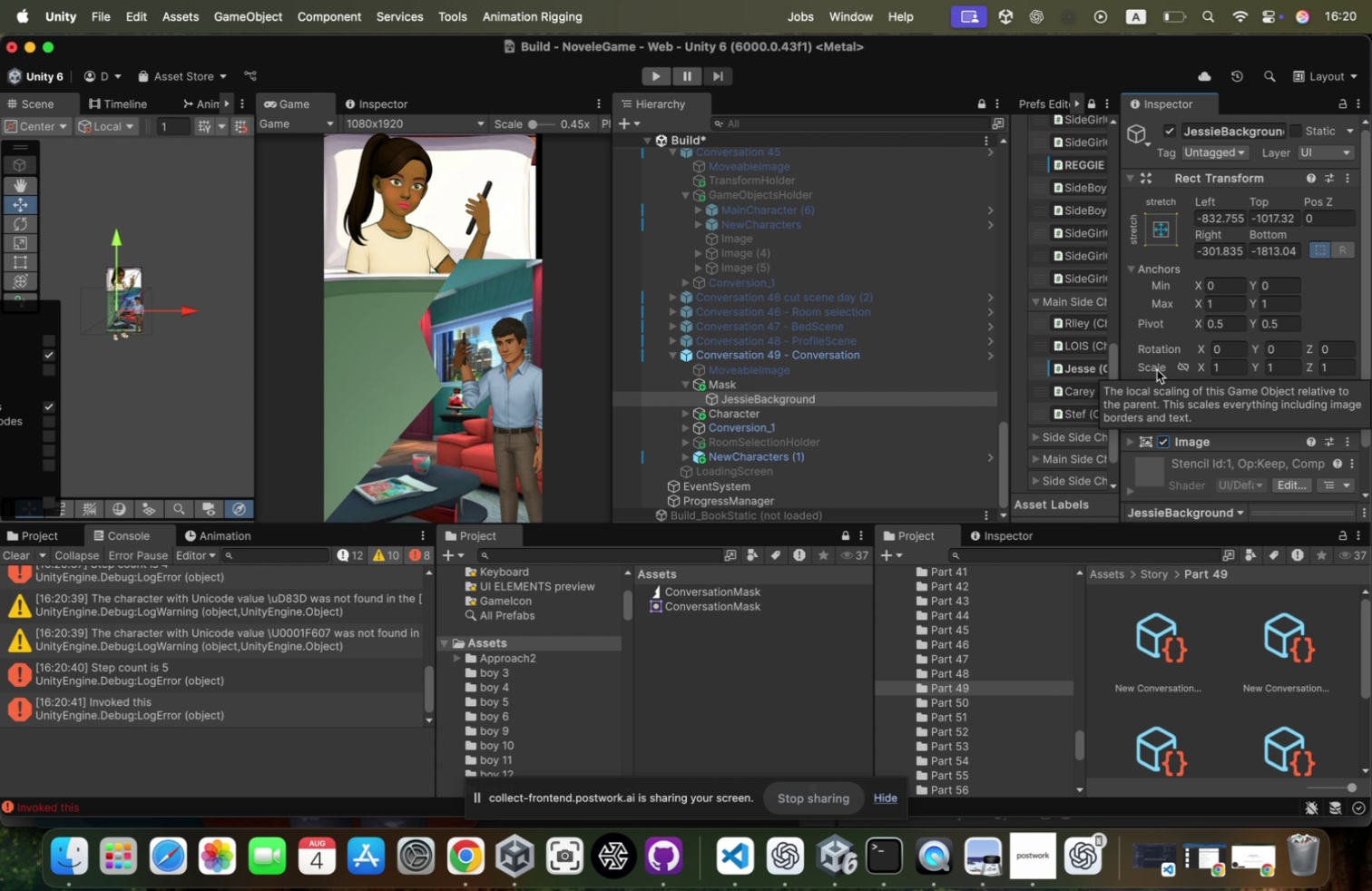 
right_click([692, 140])
 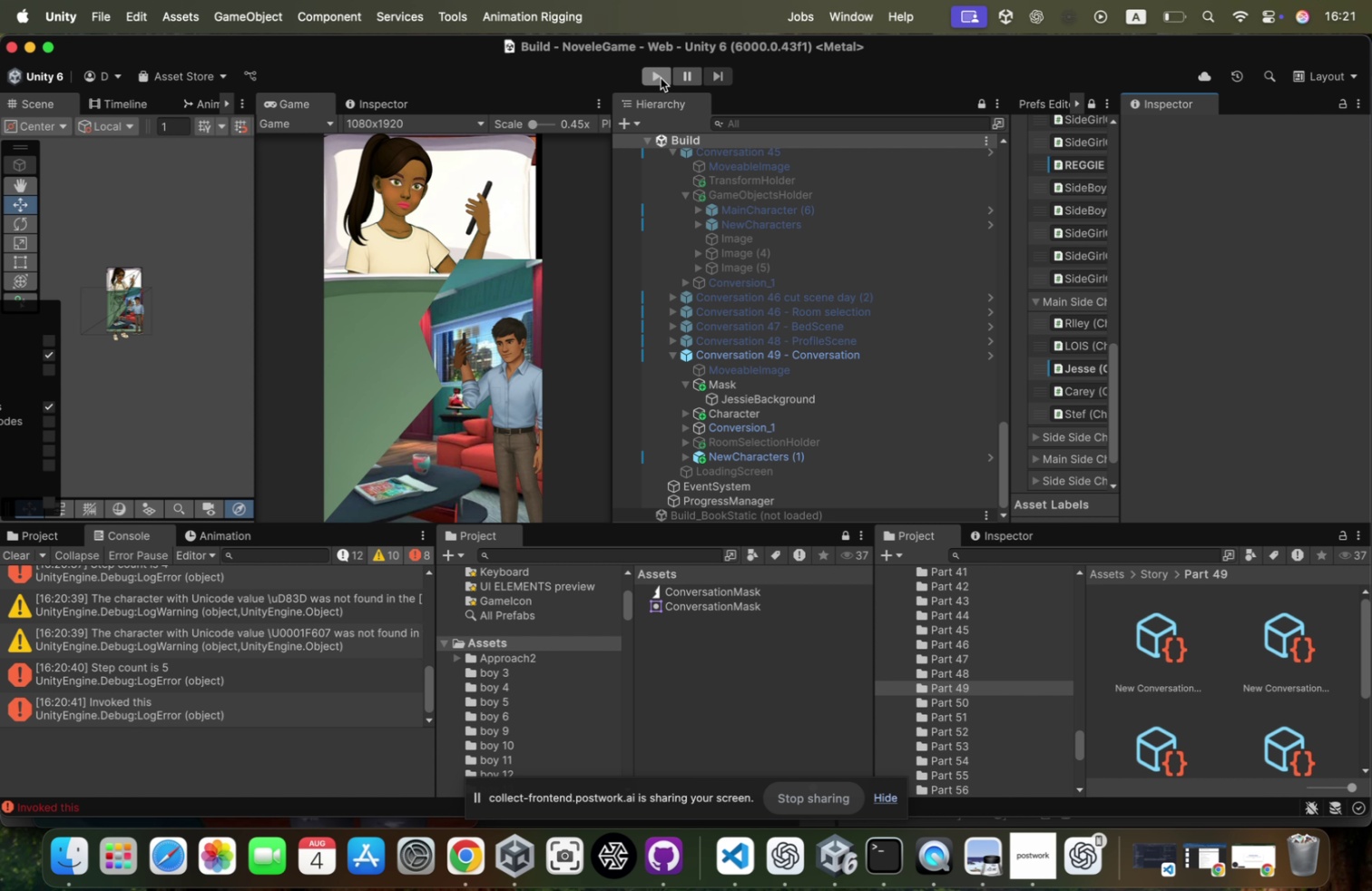 
wait(6.27)
 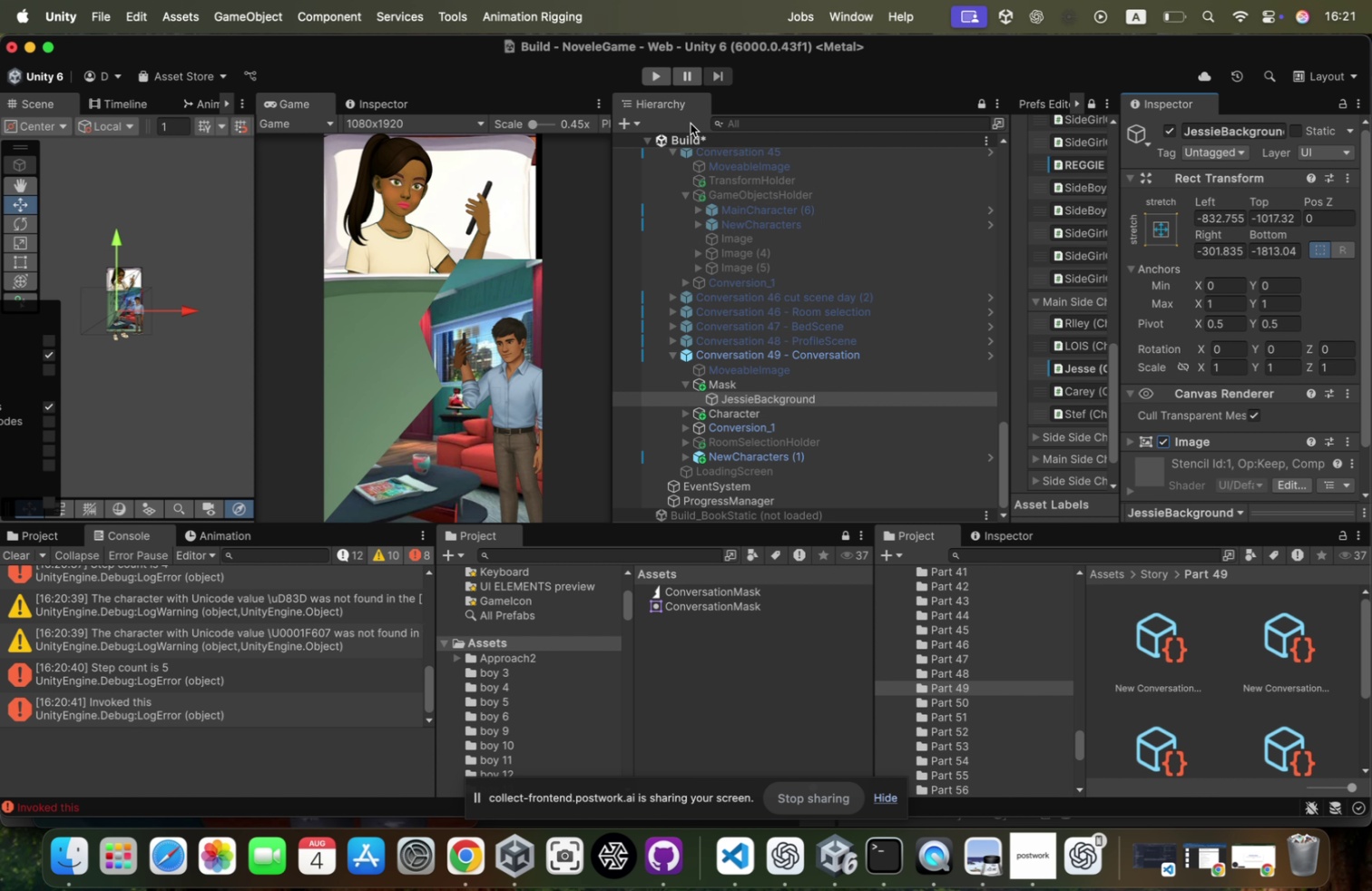 
scroll: coordinate [809, 414], scroll_direction: down, amount: 11.0
 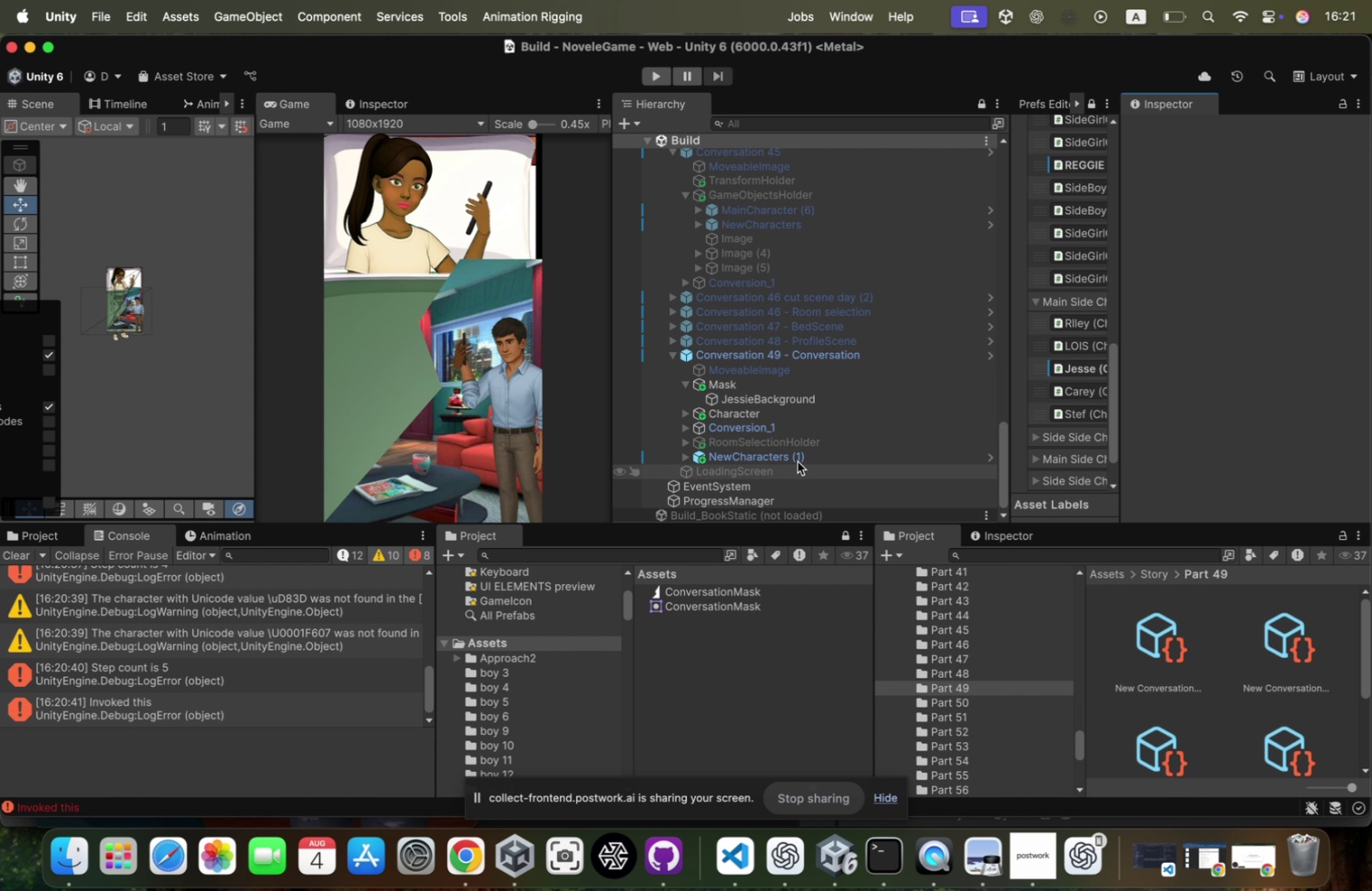 
left_click([840, 397])
 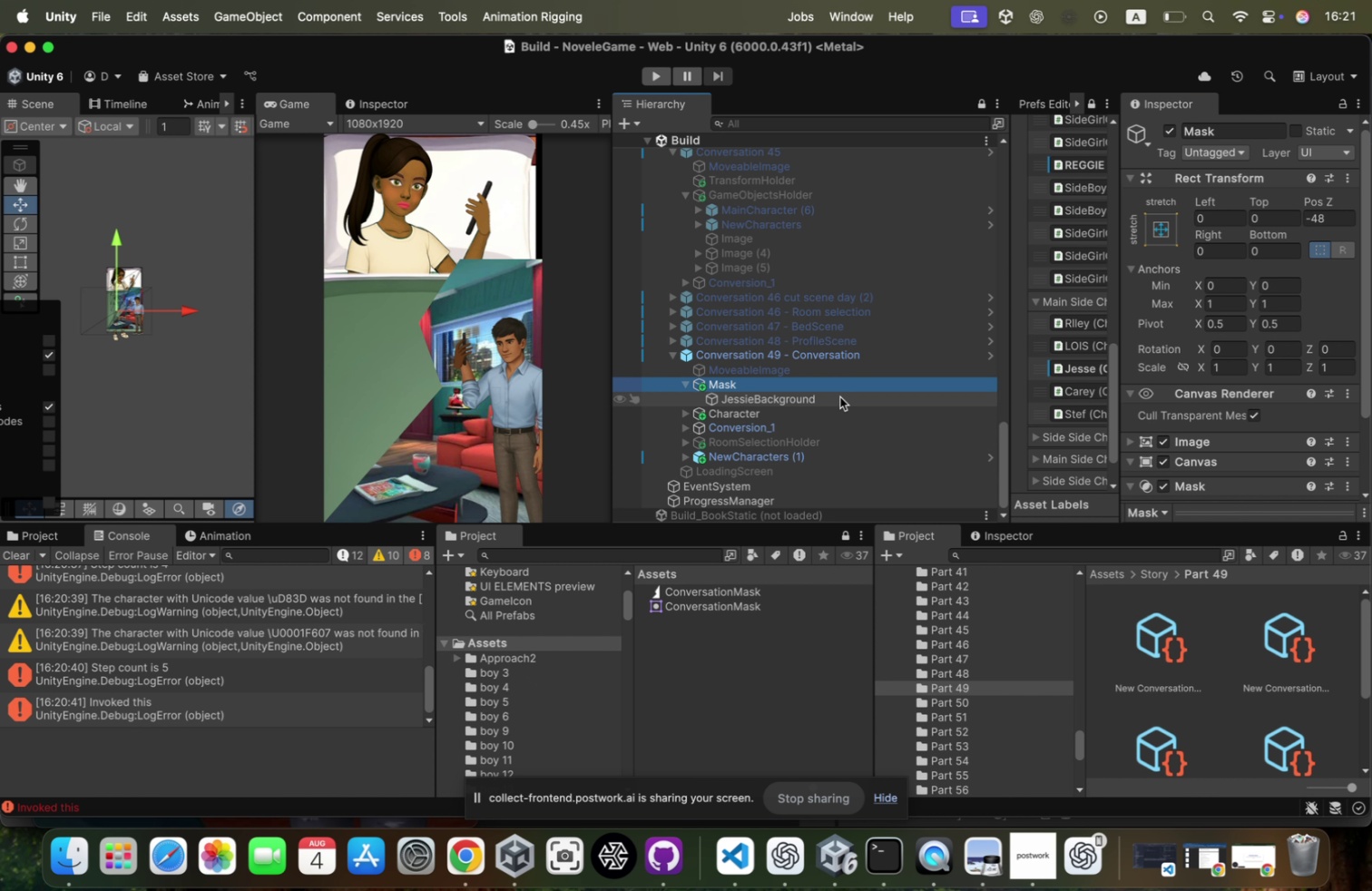 
key(ArrowUp)
 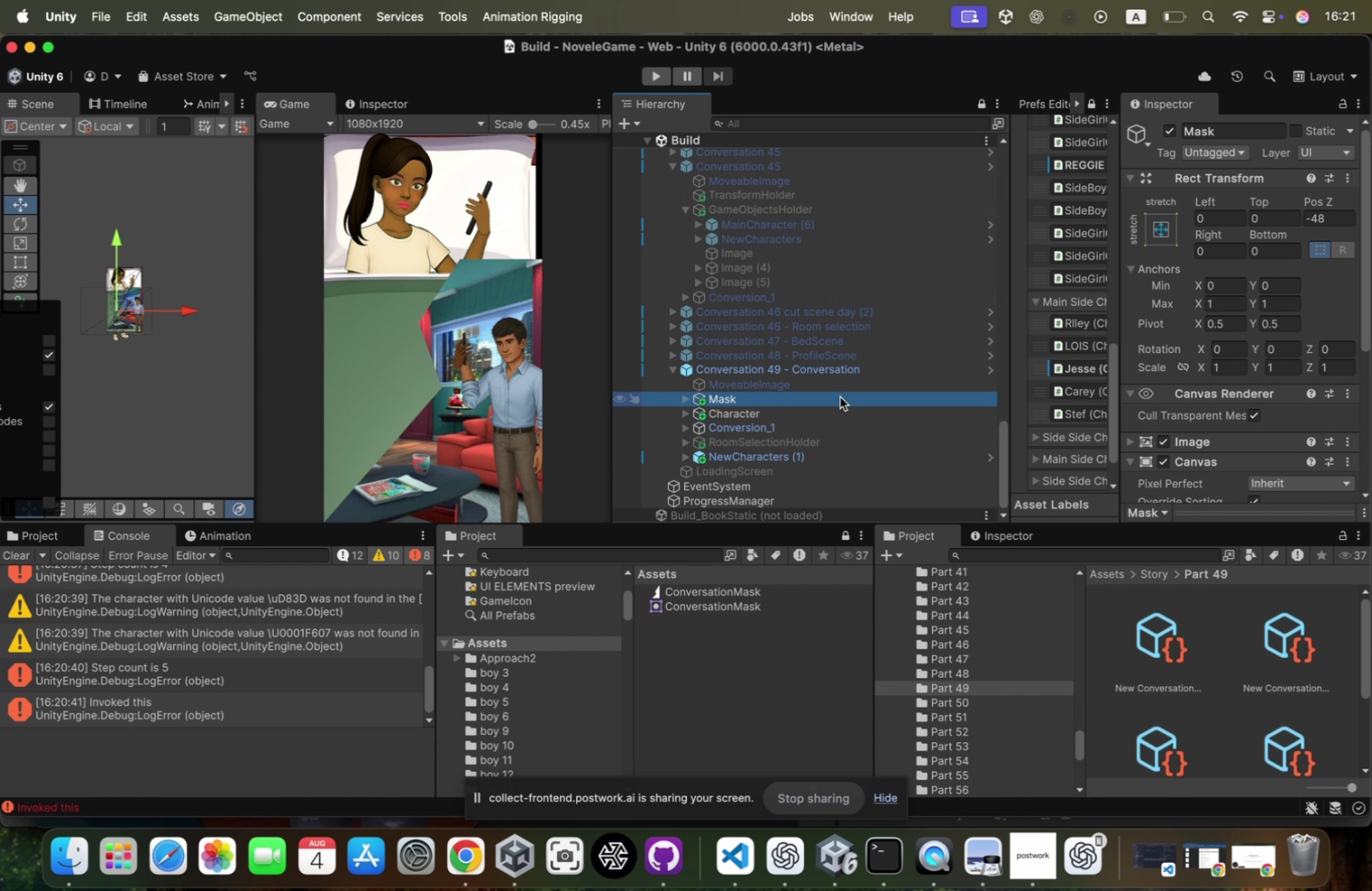 
key(ArrowLeft)
 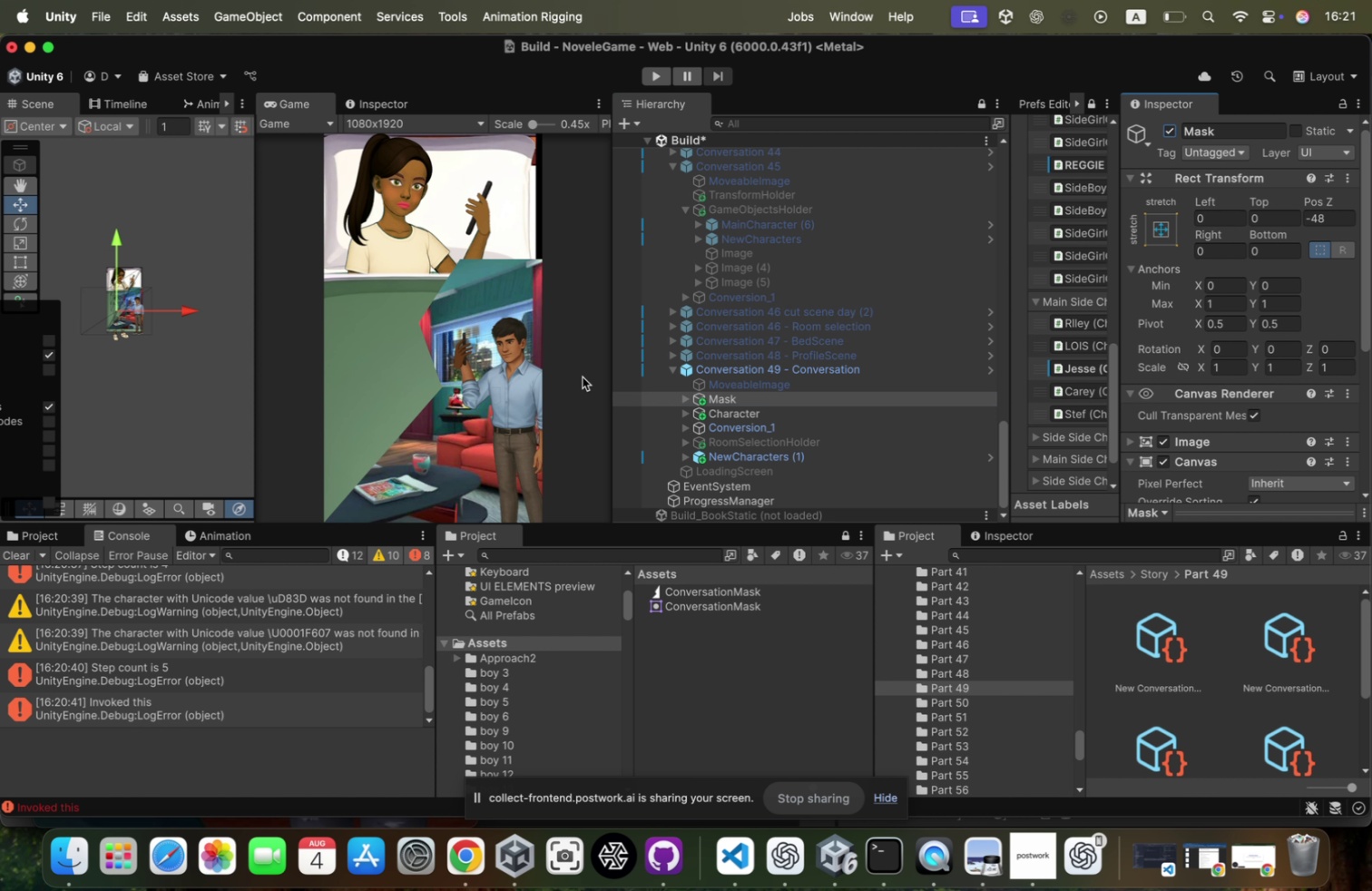 
wait(8.15)
 